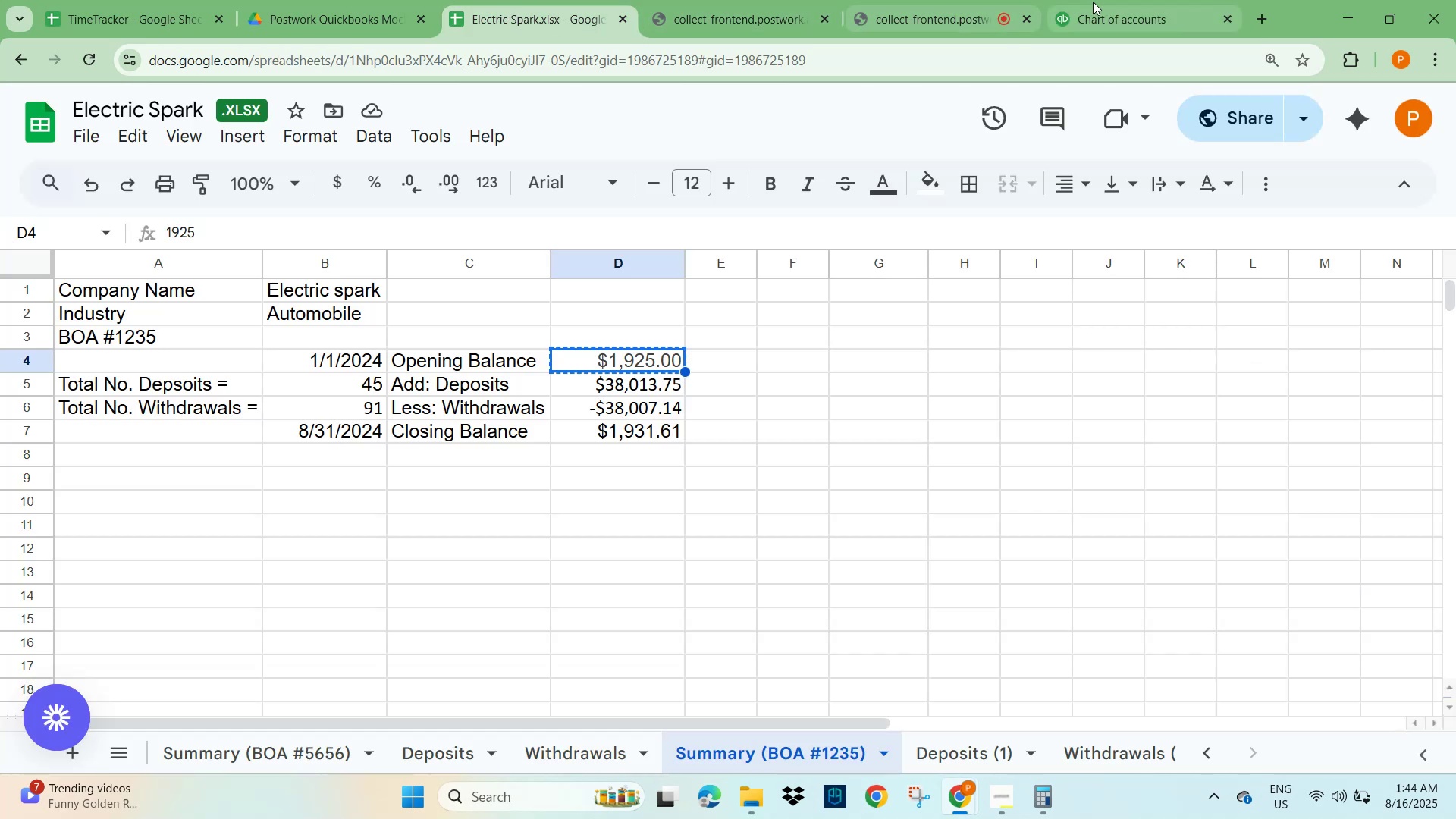 
left_click([1266, 384])
 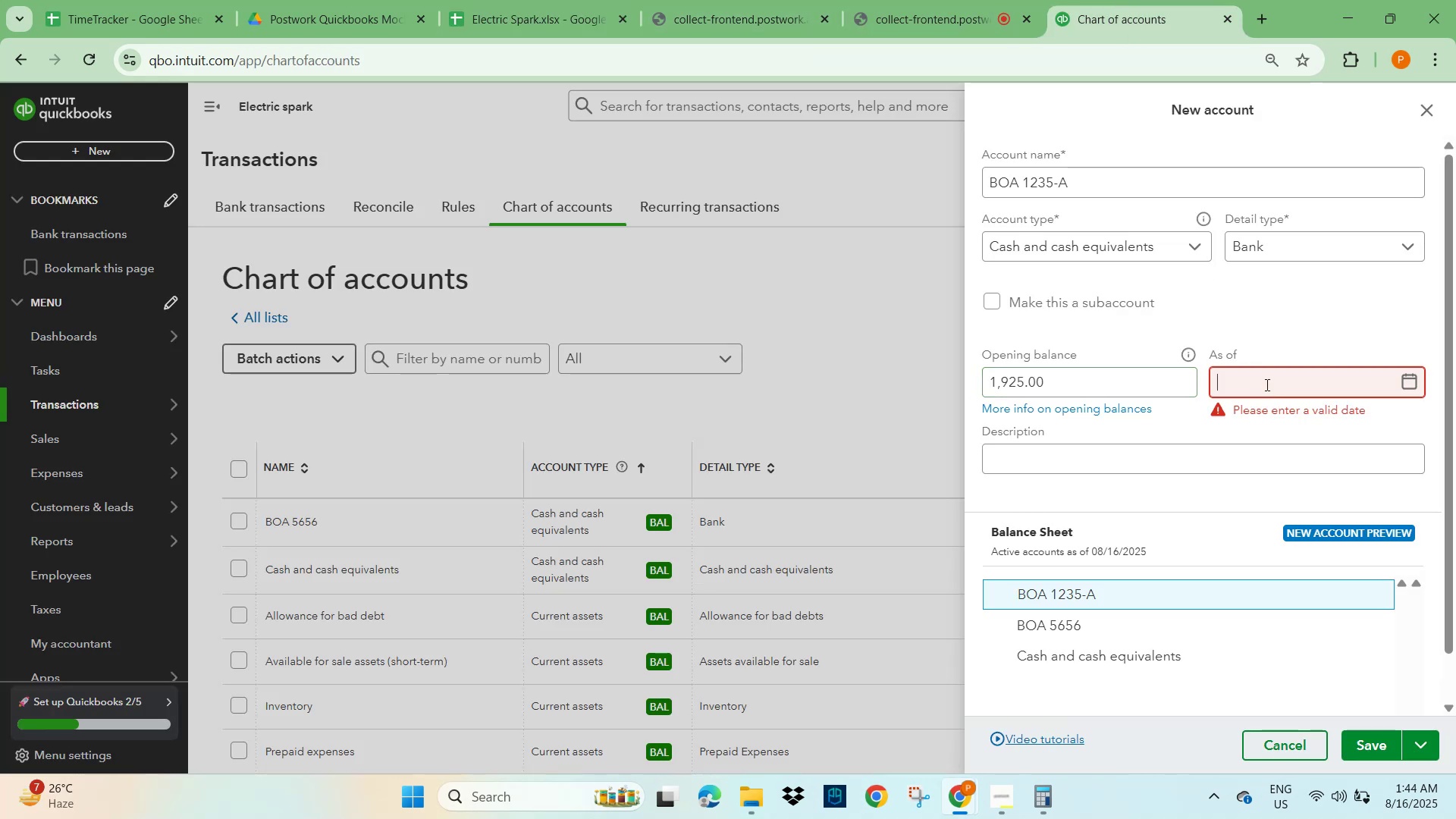 
key(Numpad1)
 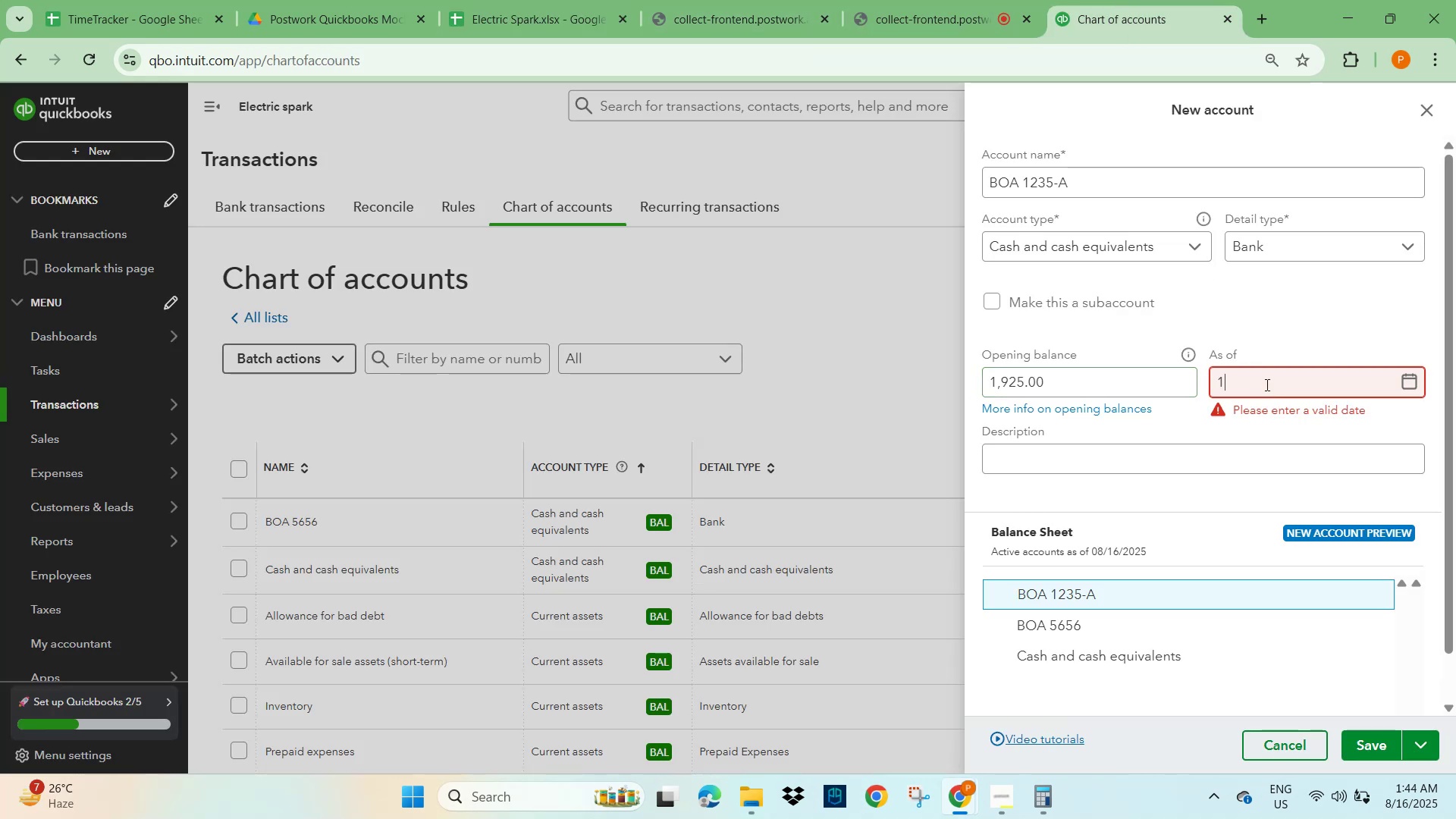 
key(NumpadDivide)
 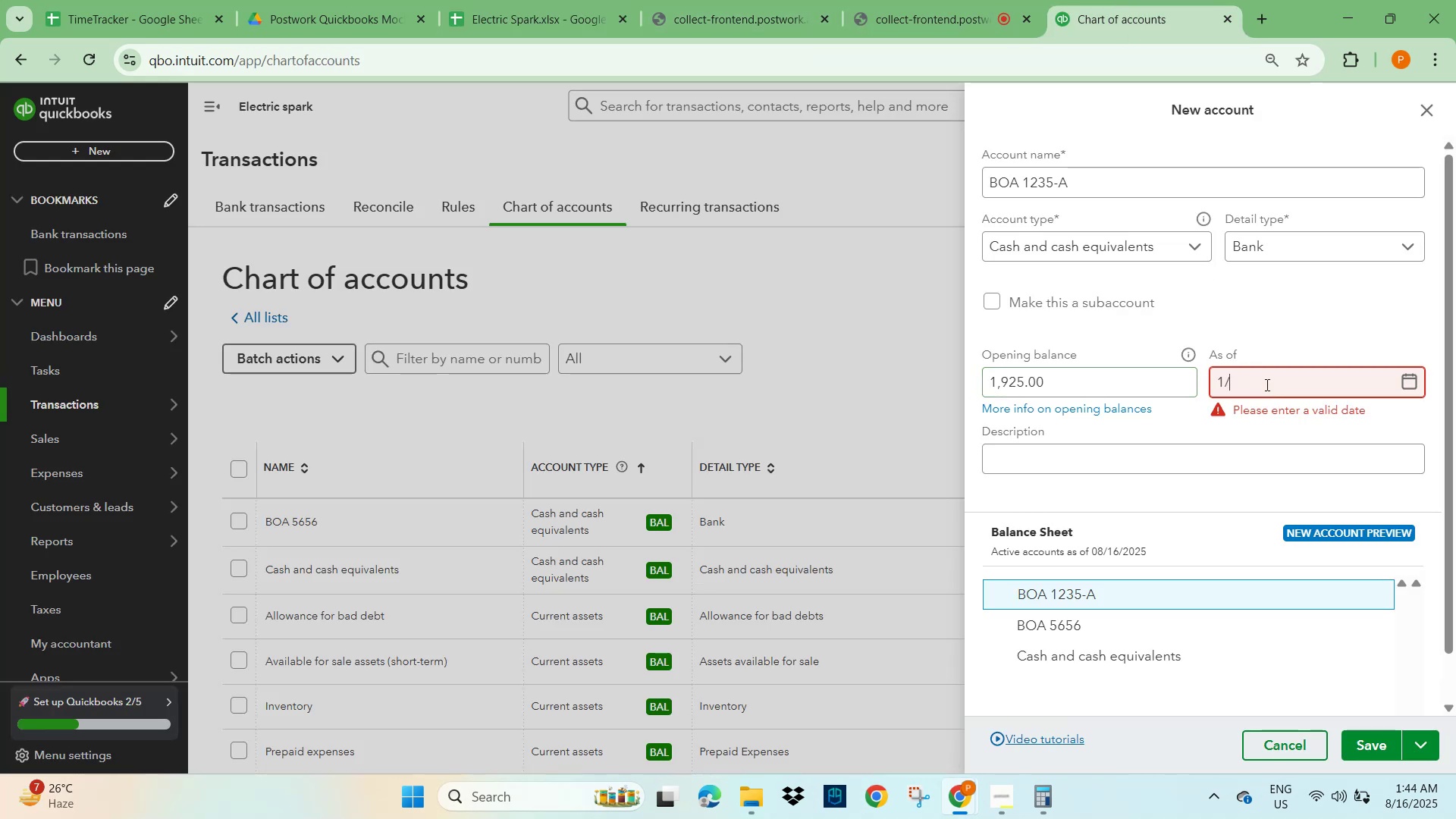 
key(Numpad1)
 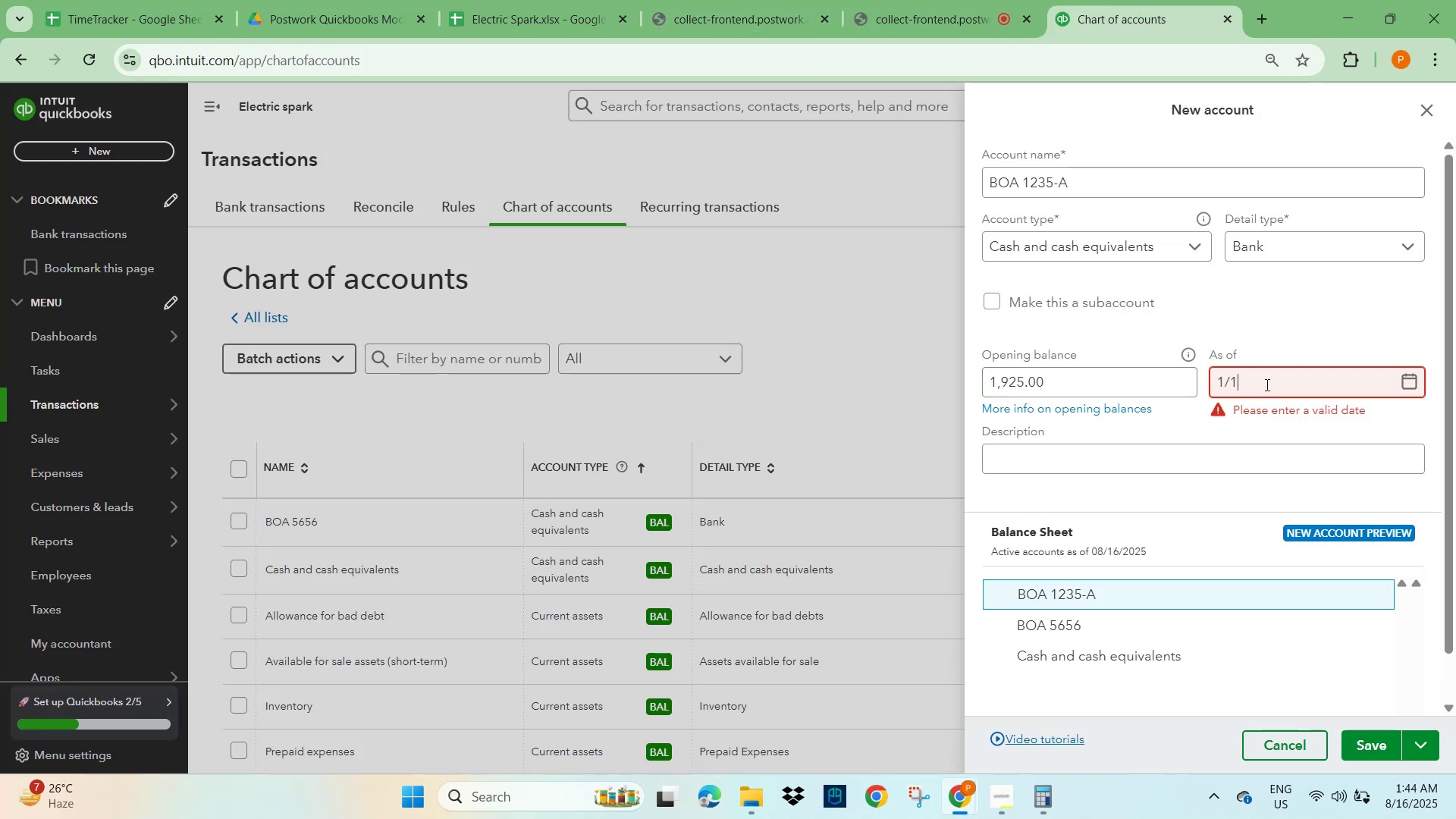 
key(NumpadDivide)
 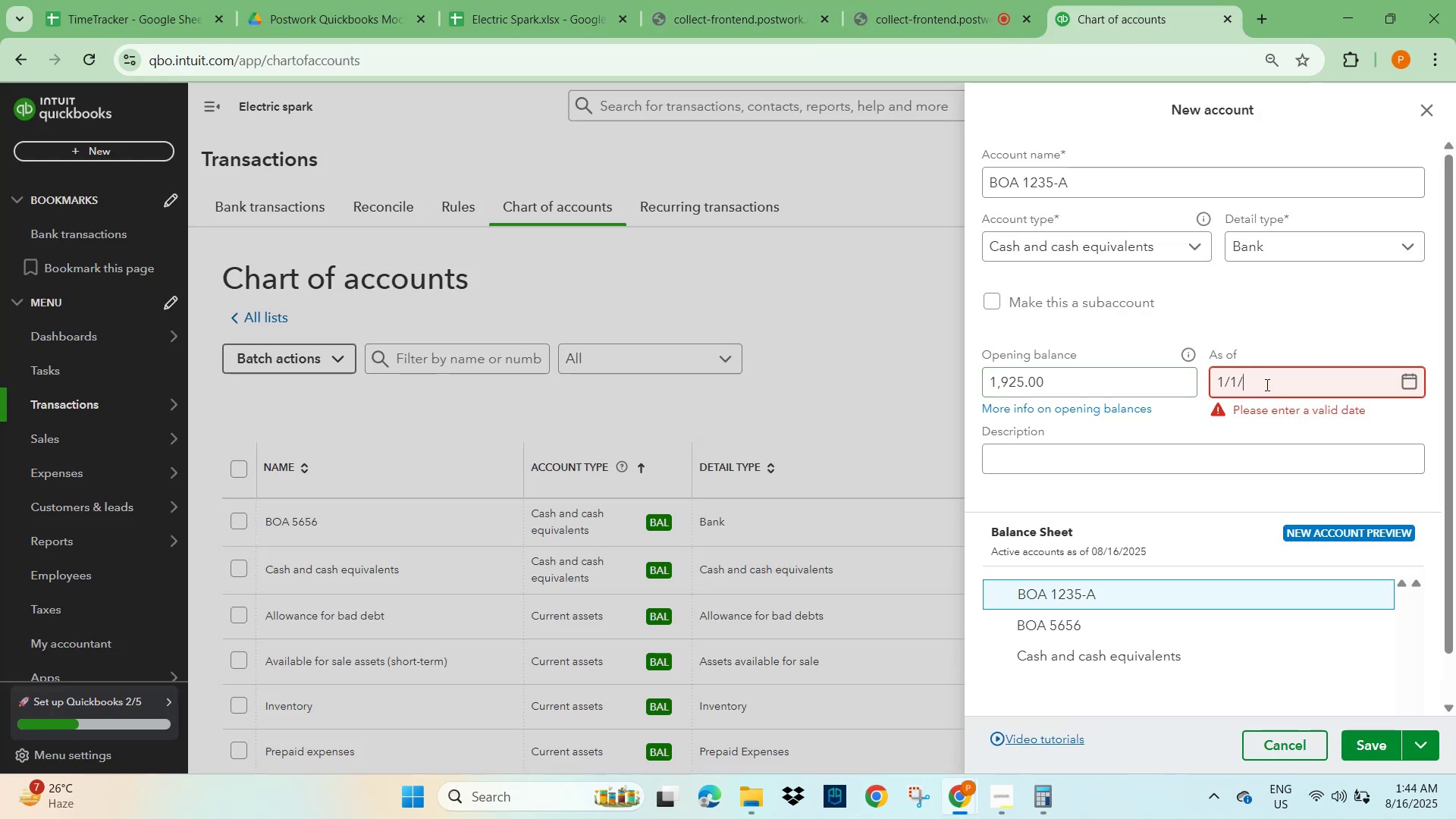 
key(Numpad2)
 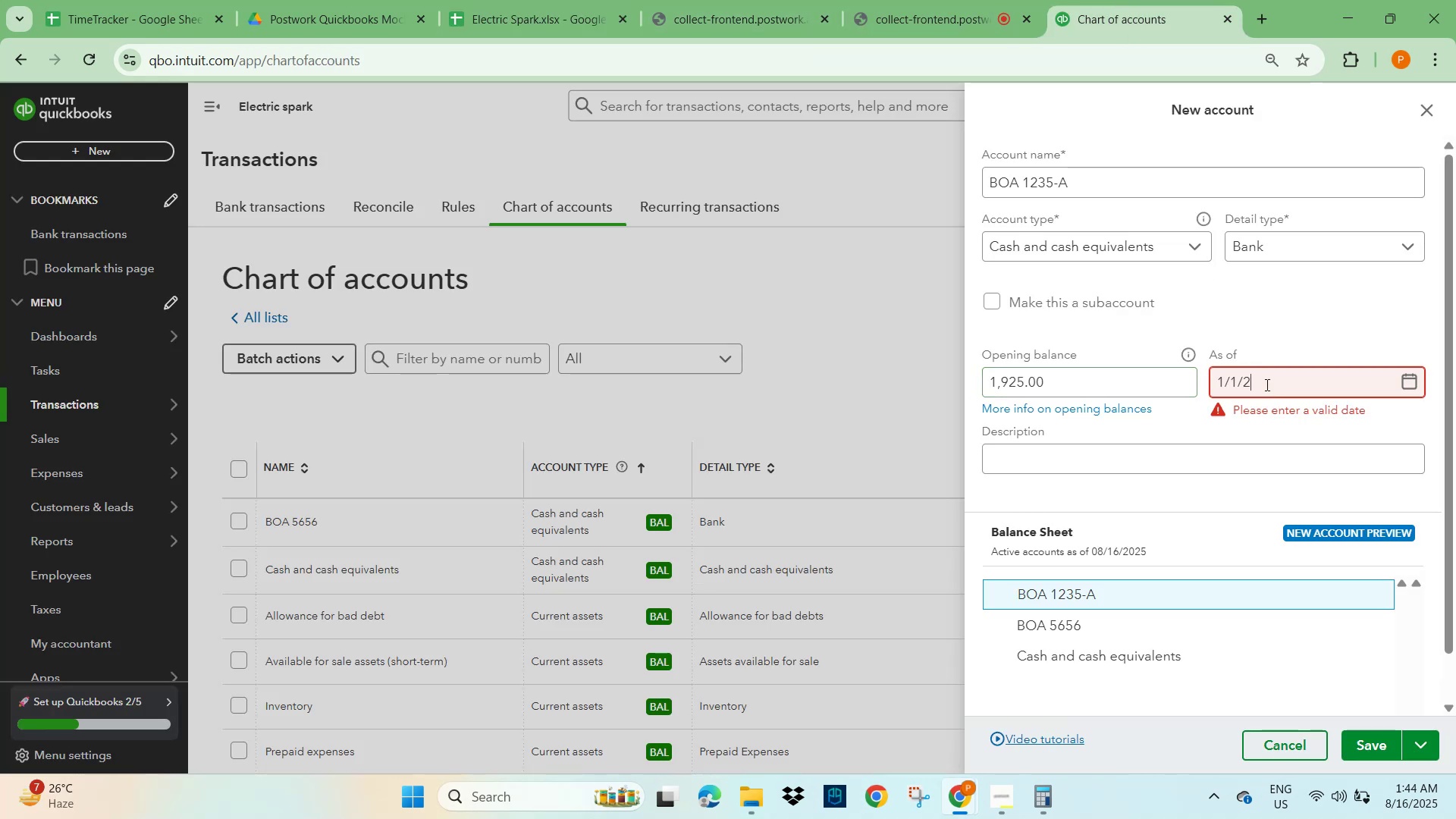 
key(Numpad0)
 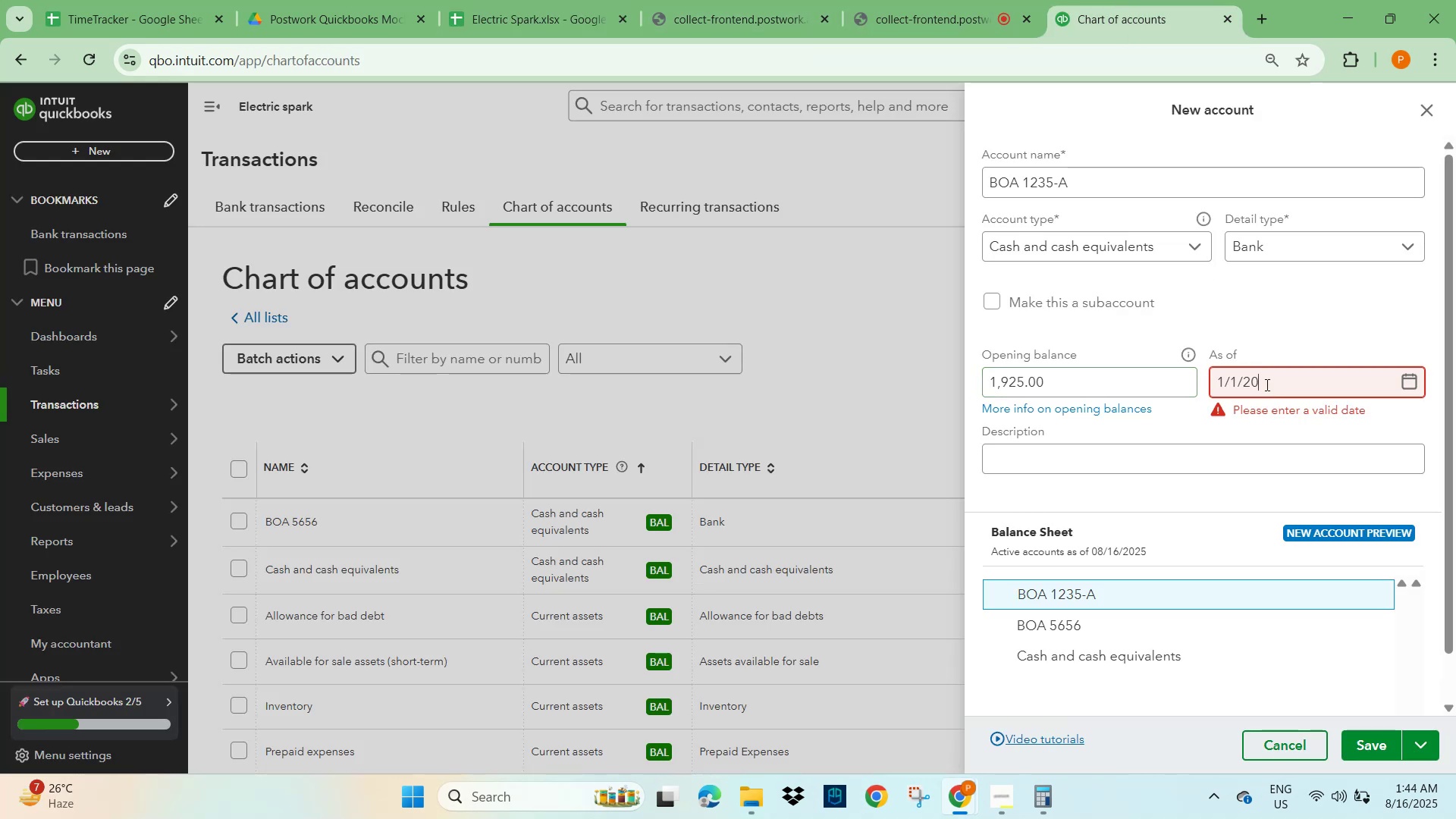 
key(Numpad2)
 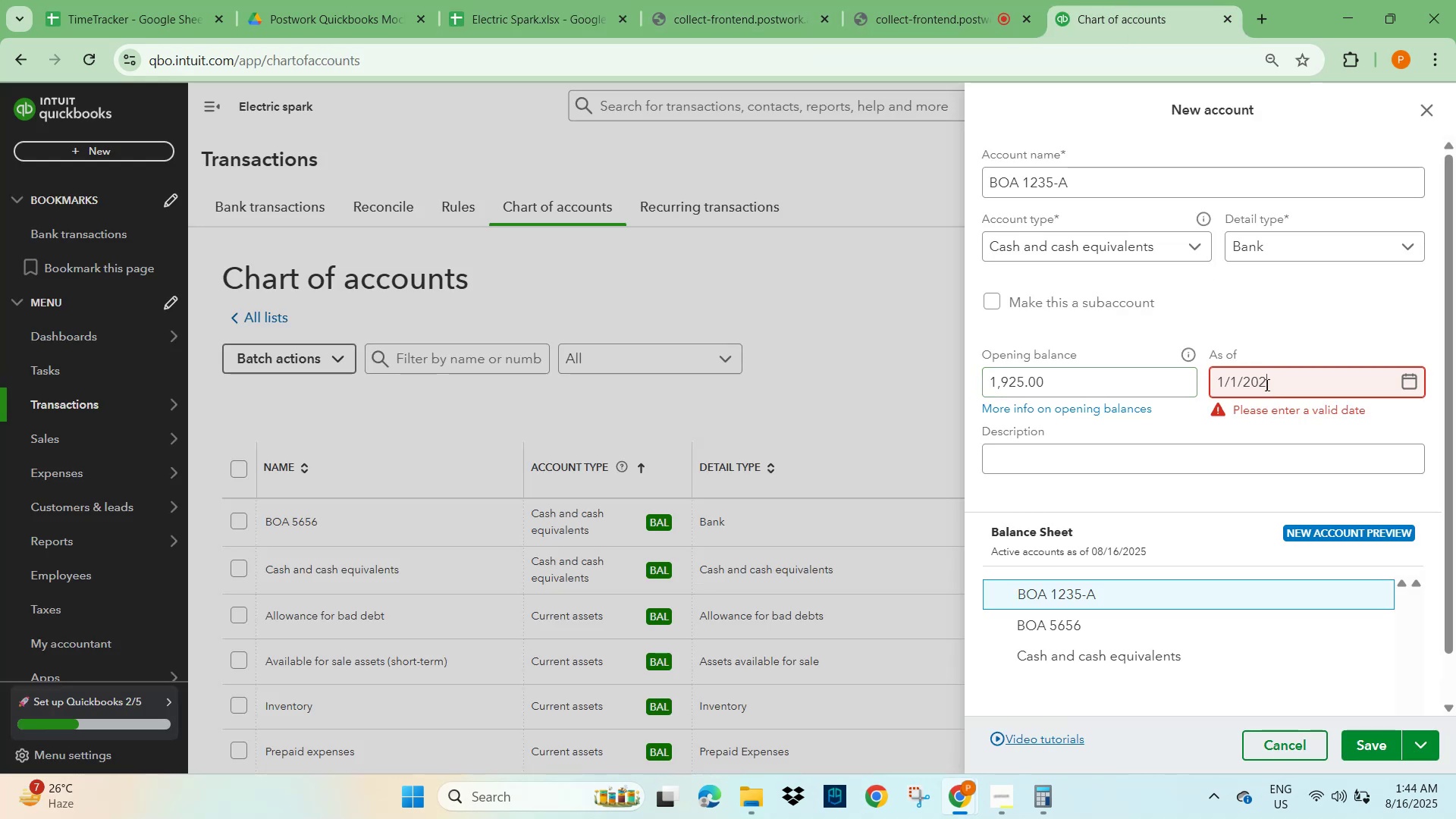 
key(Numpad4)
 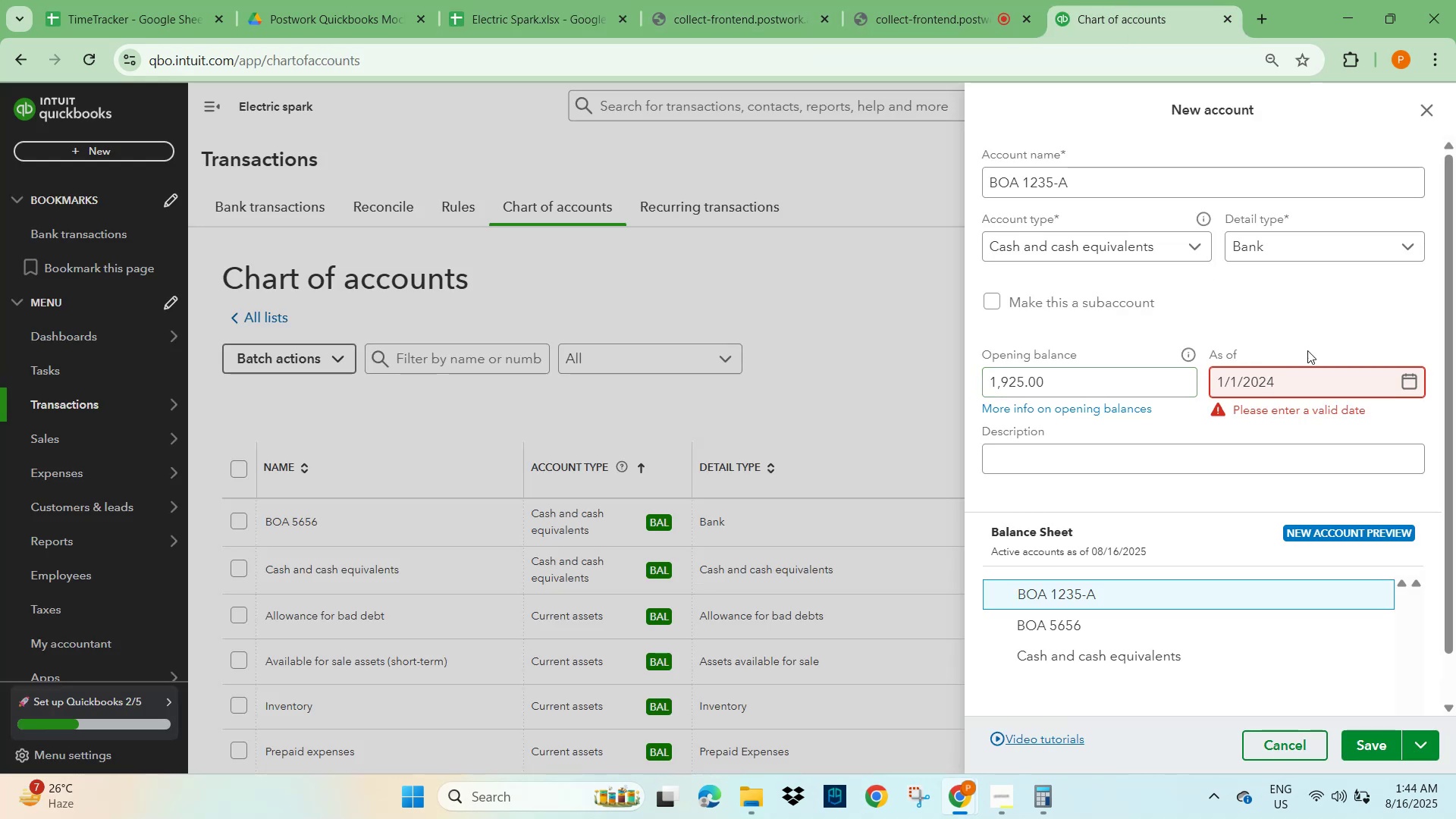 
left_click([1323, 324])
 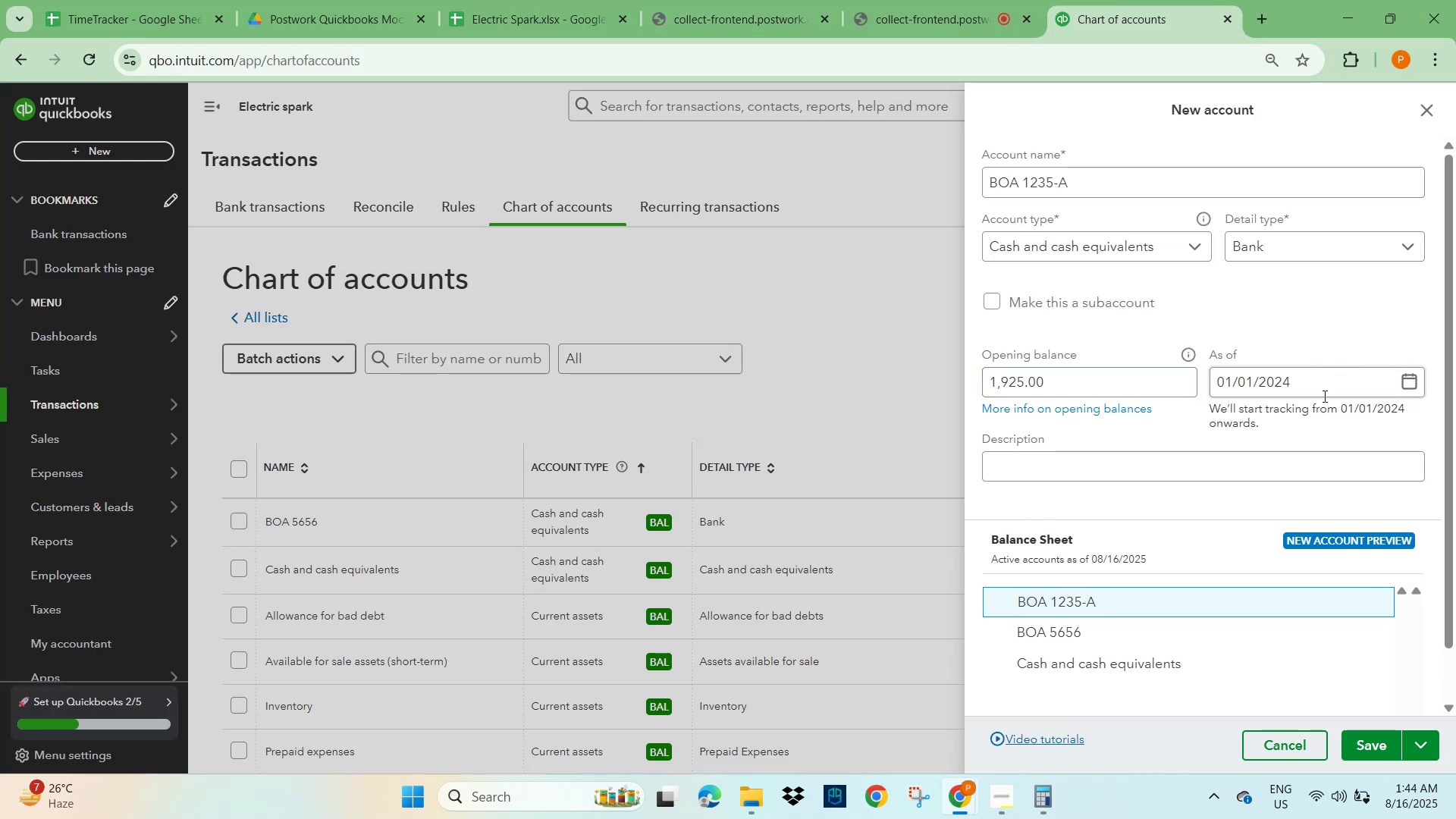 
scroll: coordinate [1345, 470], scroll_direction: down, amount: 1.0
 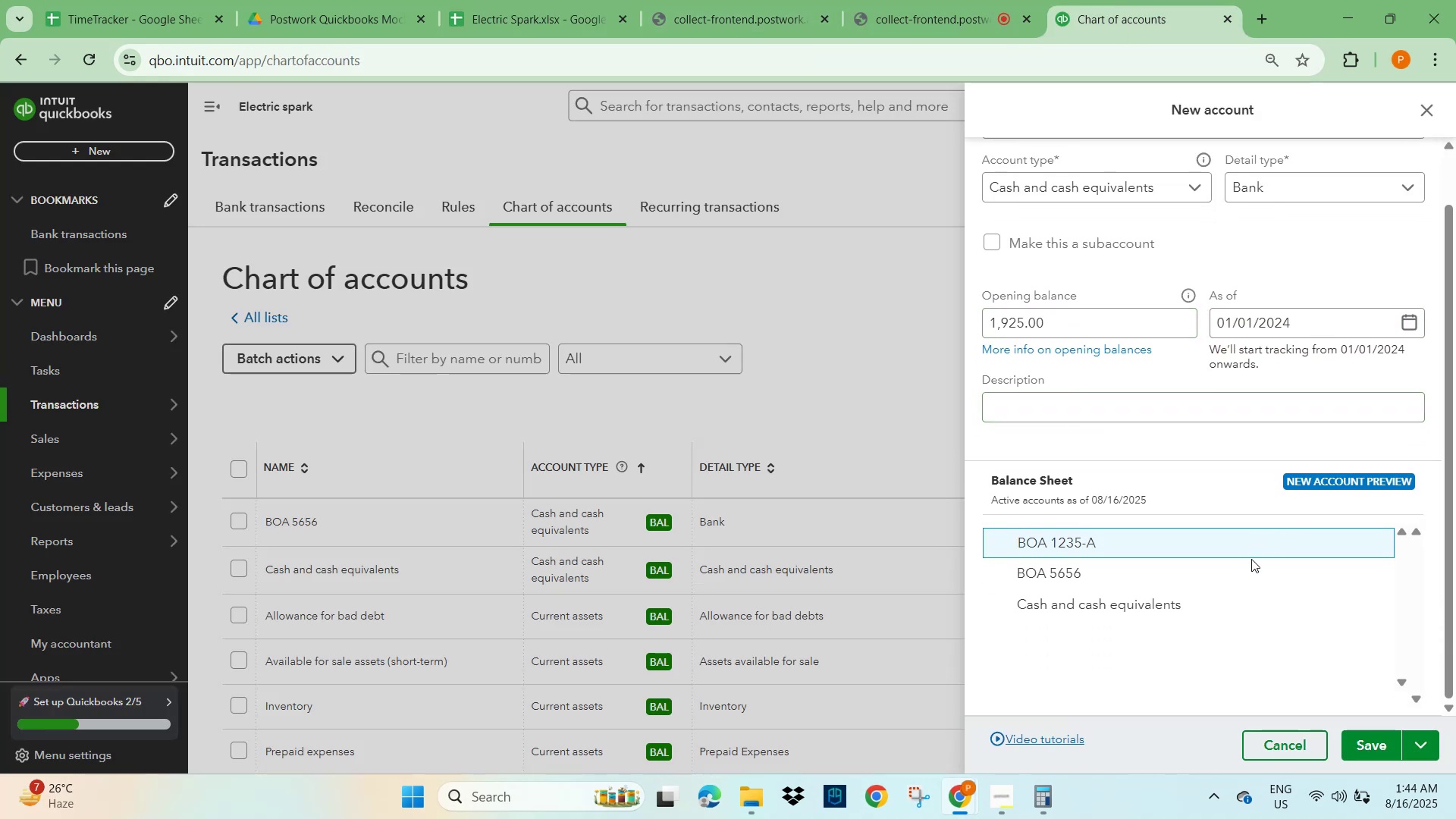 
left_click([1371, 742])
 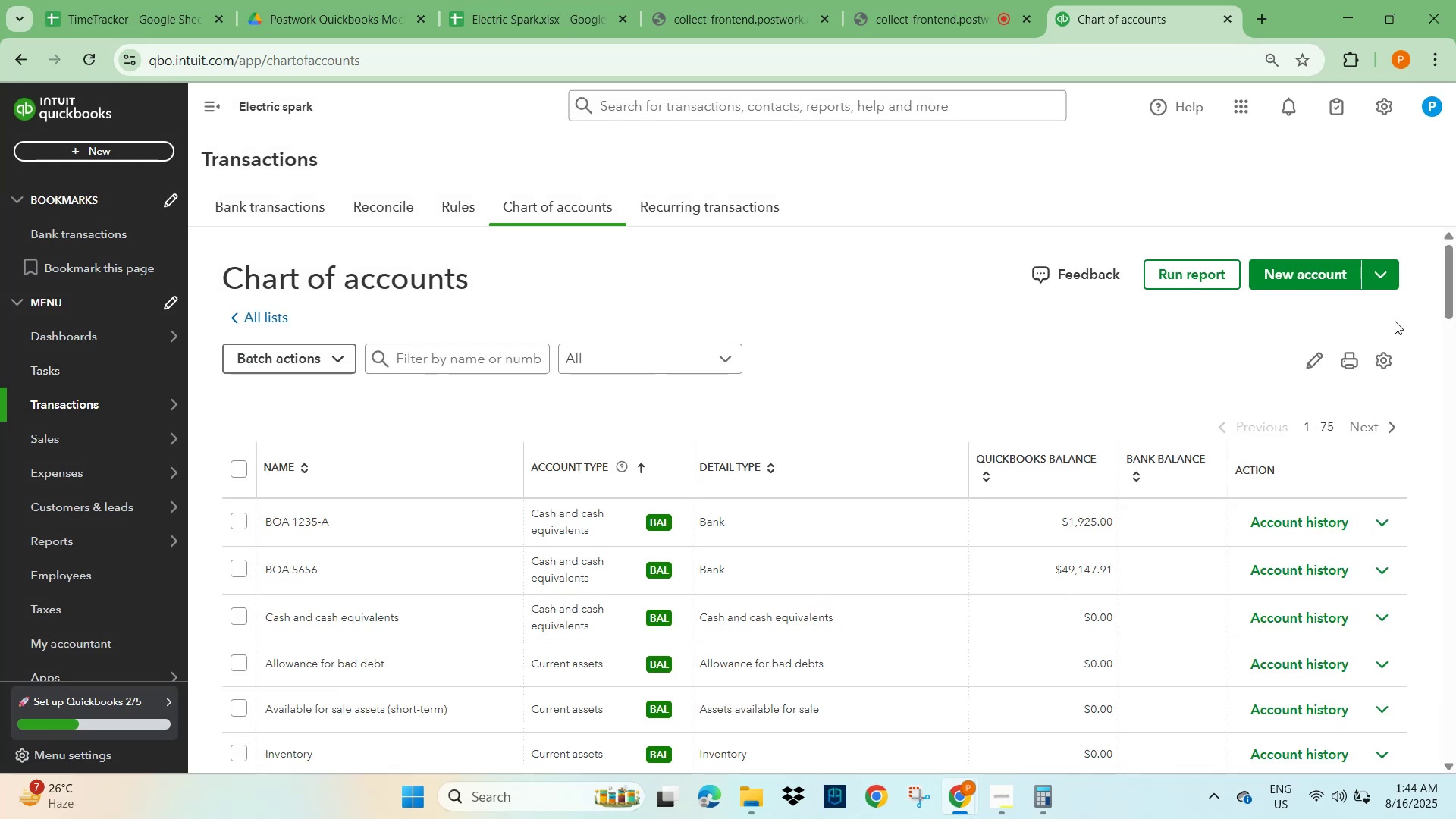 
wait(5.43)
 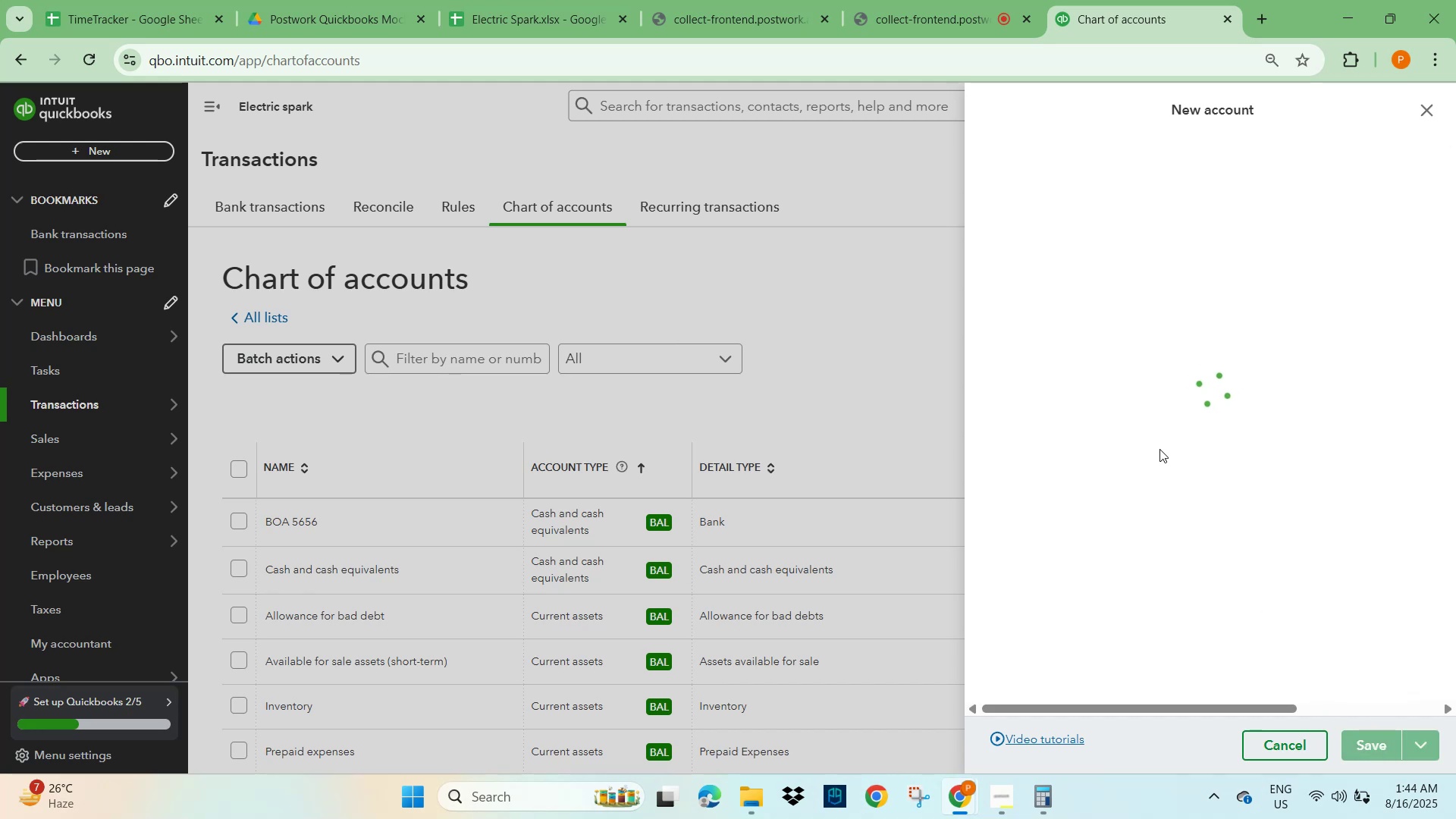 
left_click([1381, 268])
 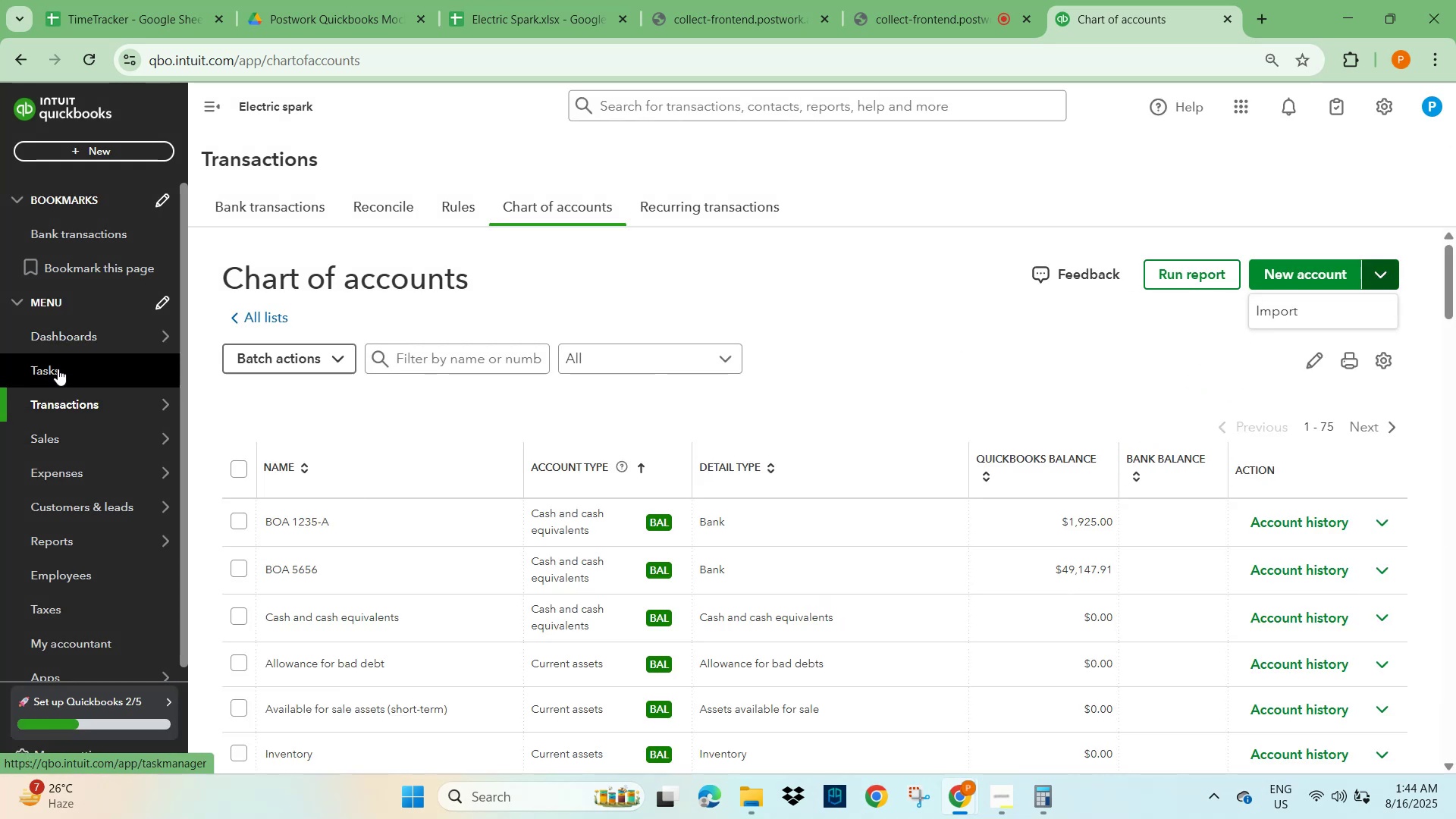 
left_click([58, 408])
 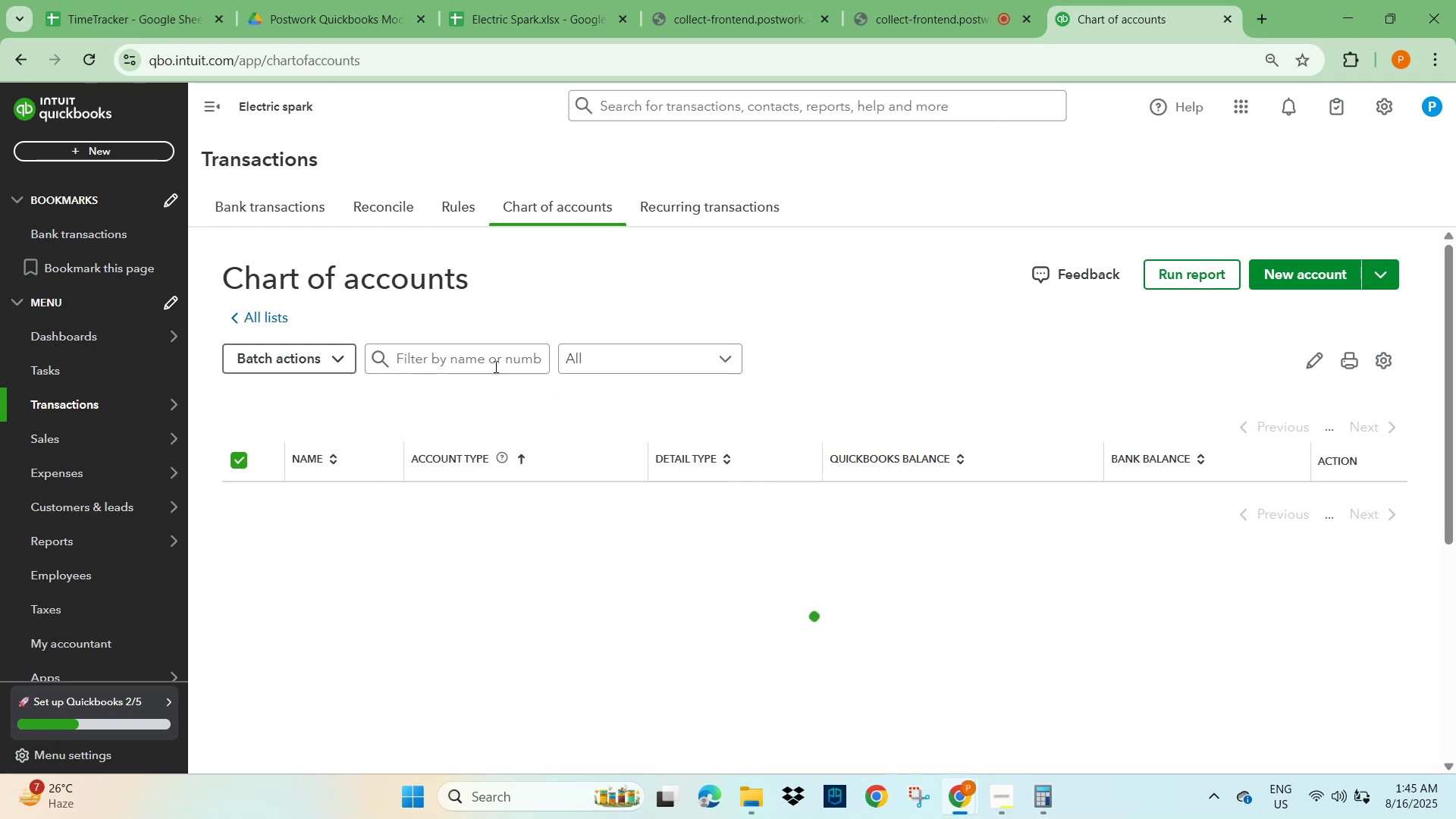 
left_click([265, 206])
 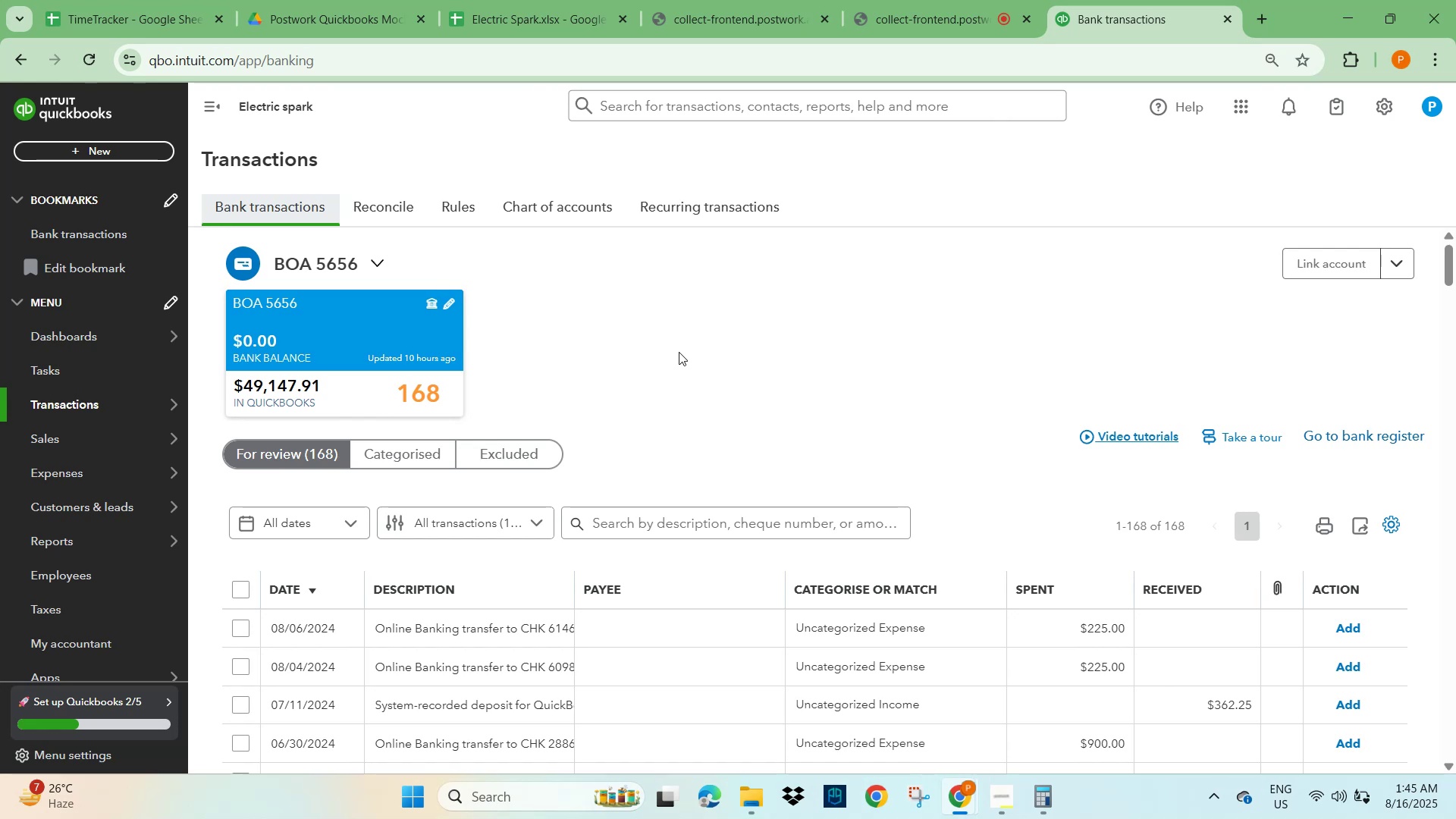 
wait(13.78)
 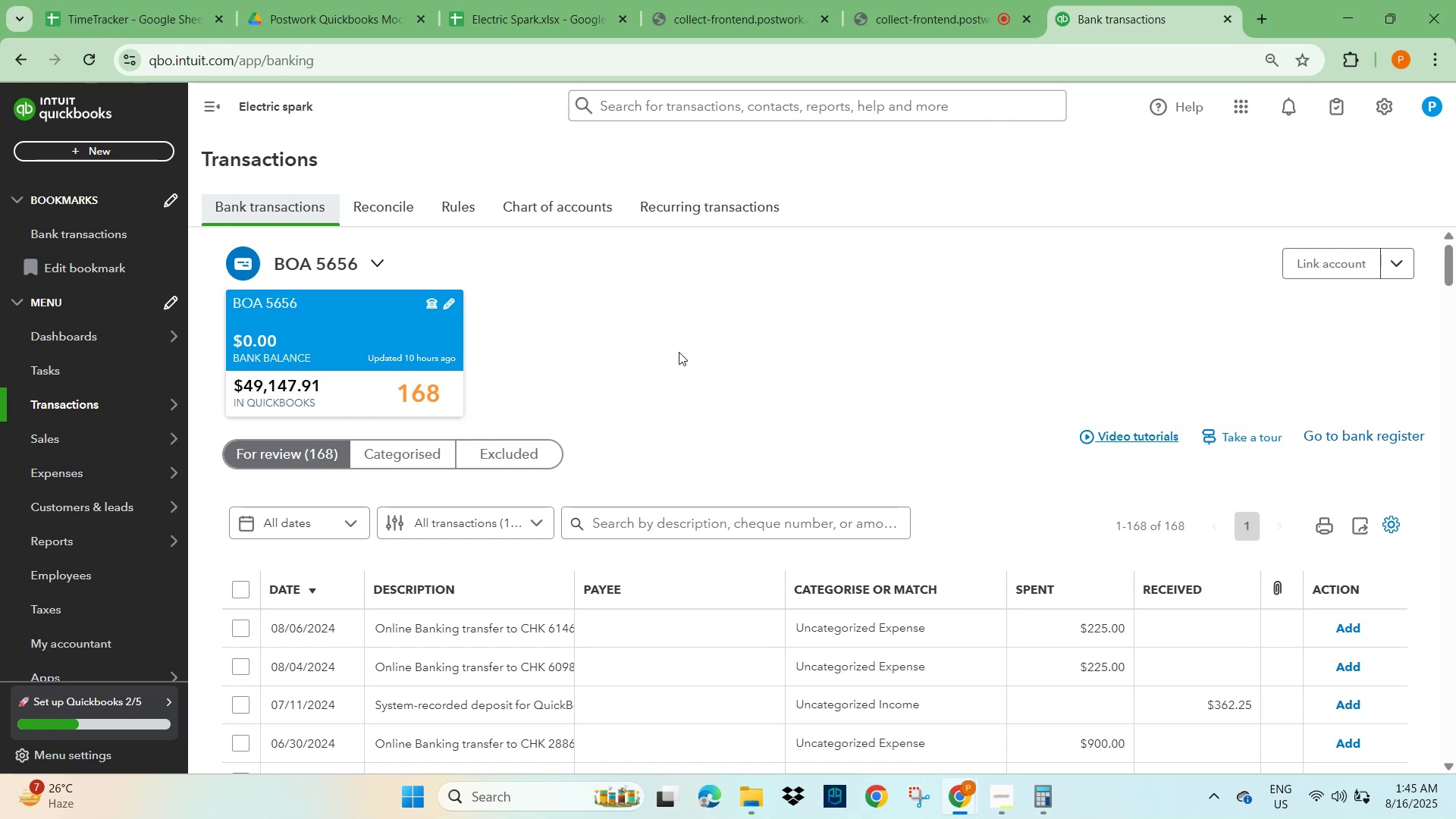 
left_click([697, 368])
 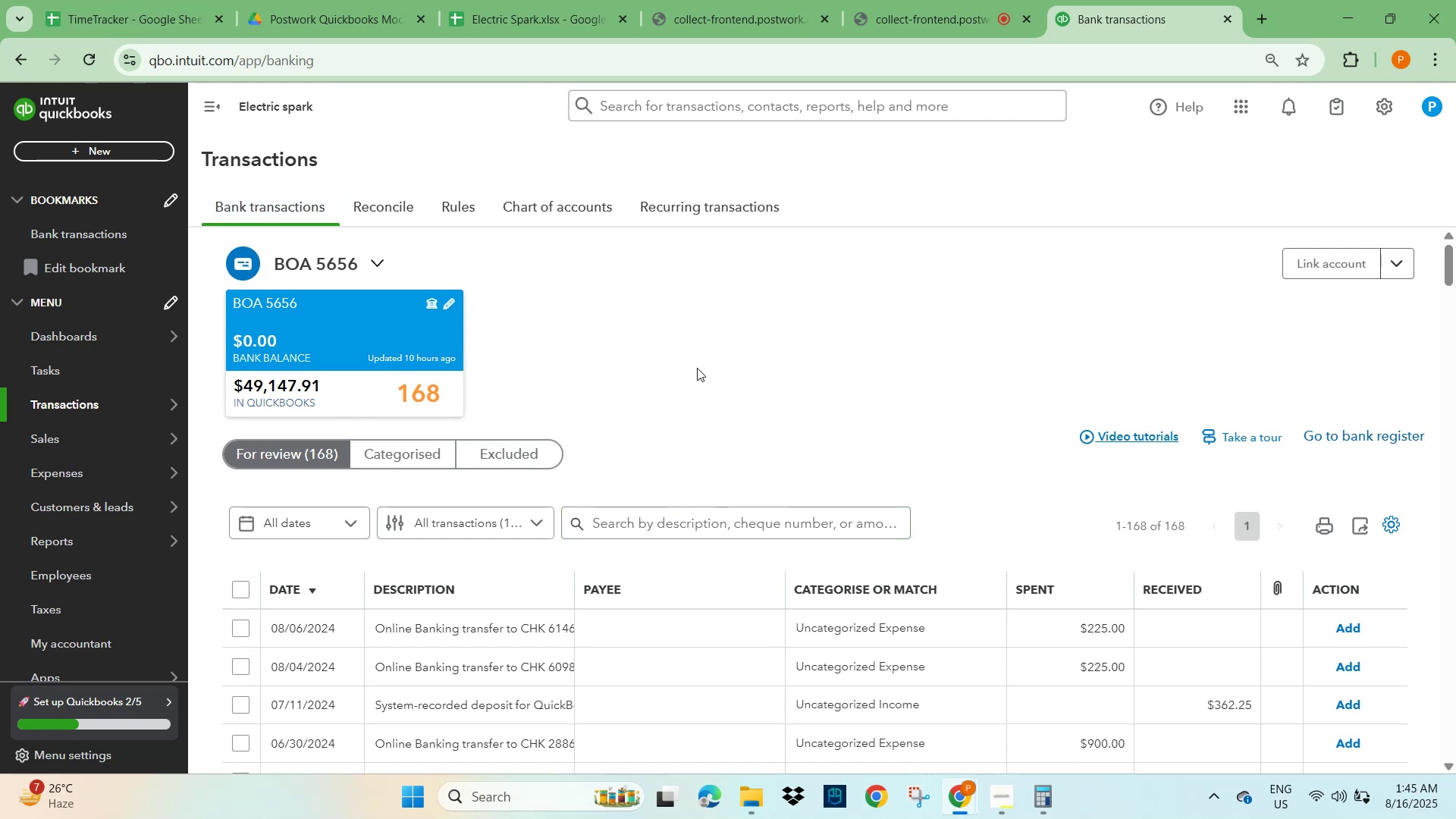 
key(F5)
 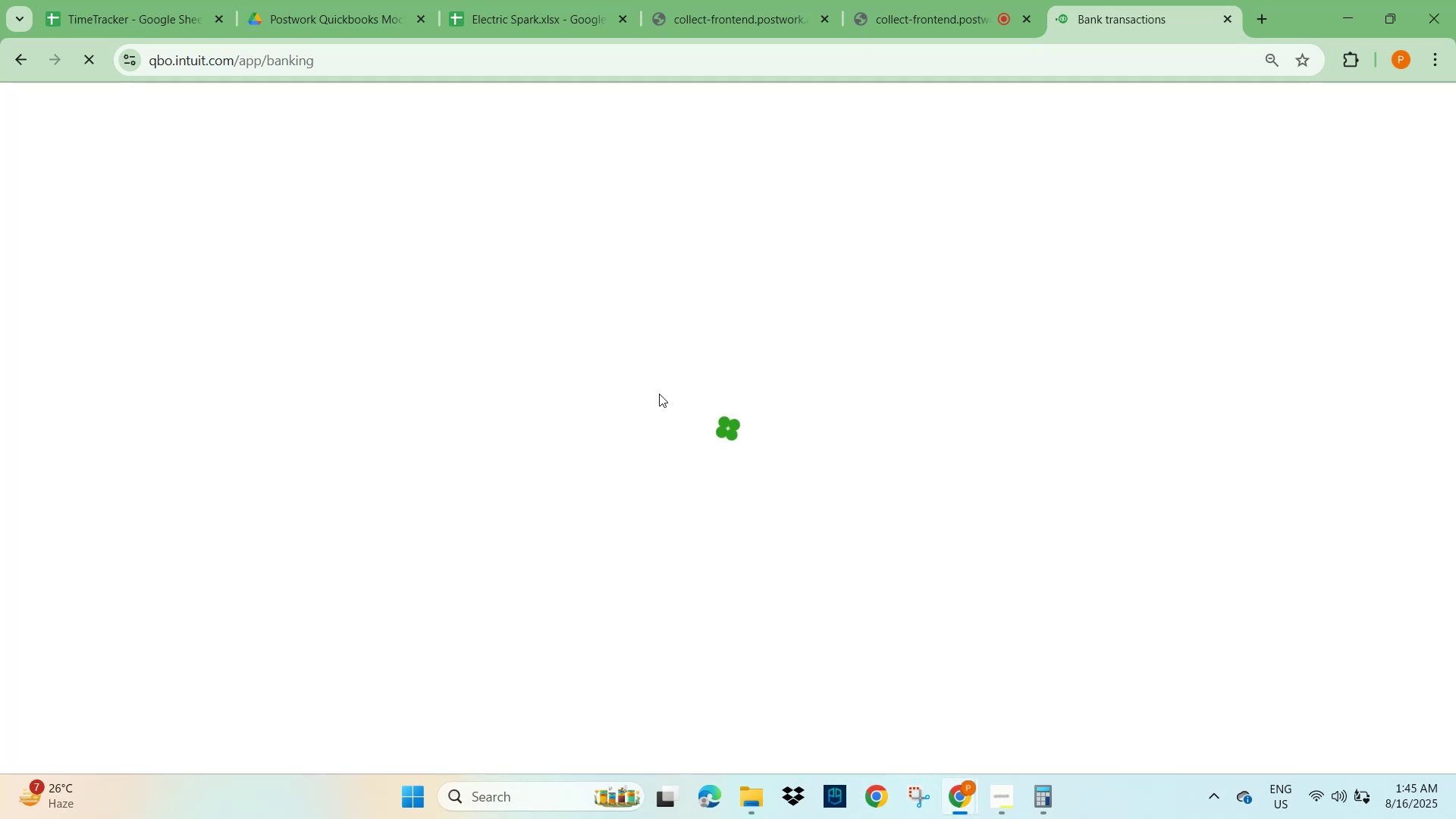 
wait(9.06)
 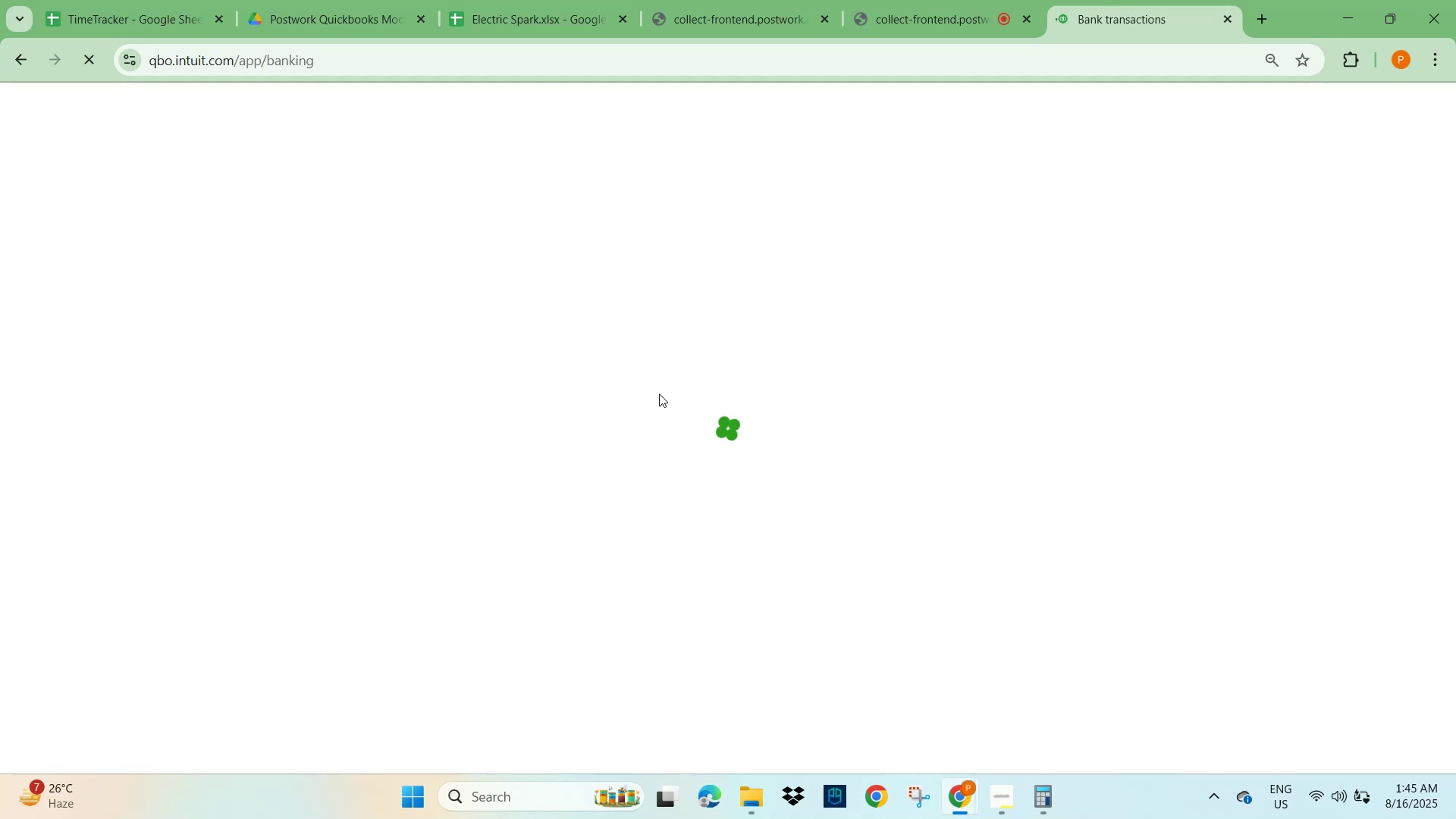 
left_click([462, 525])
 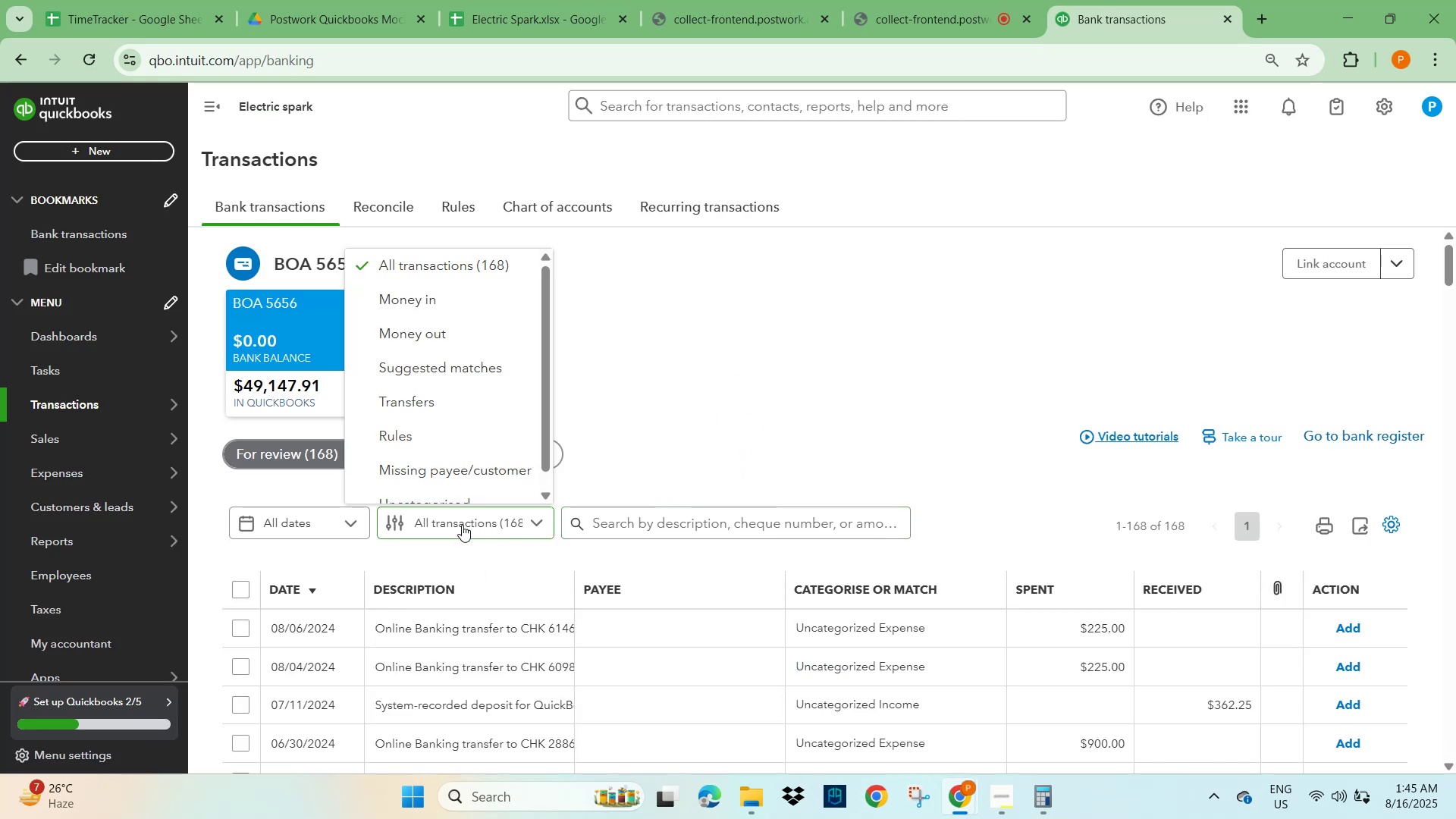 
left_click([715, 388])
 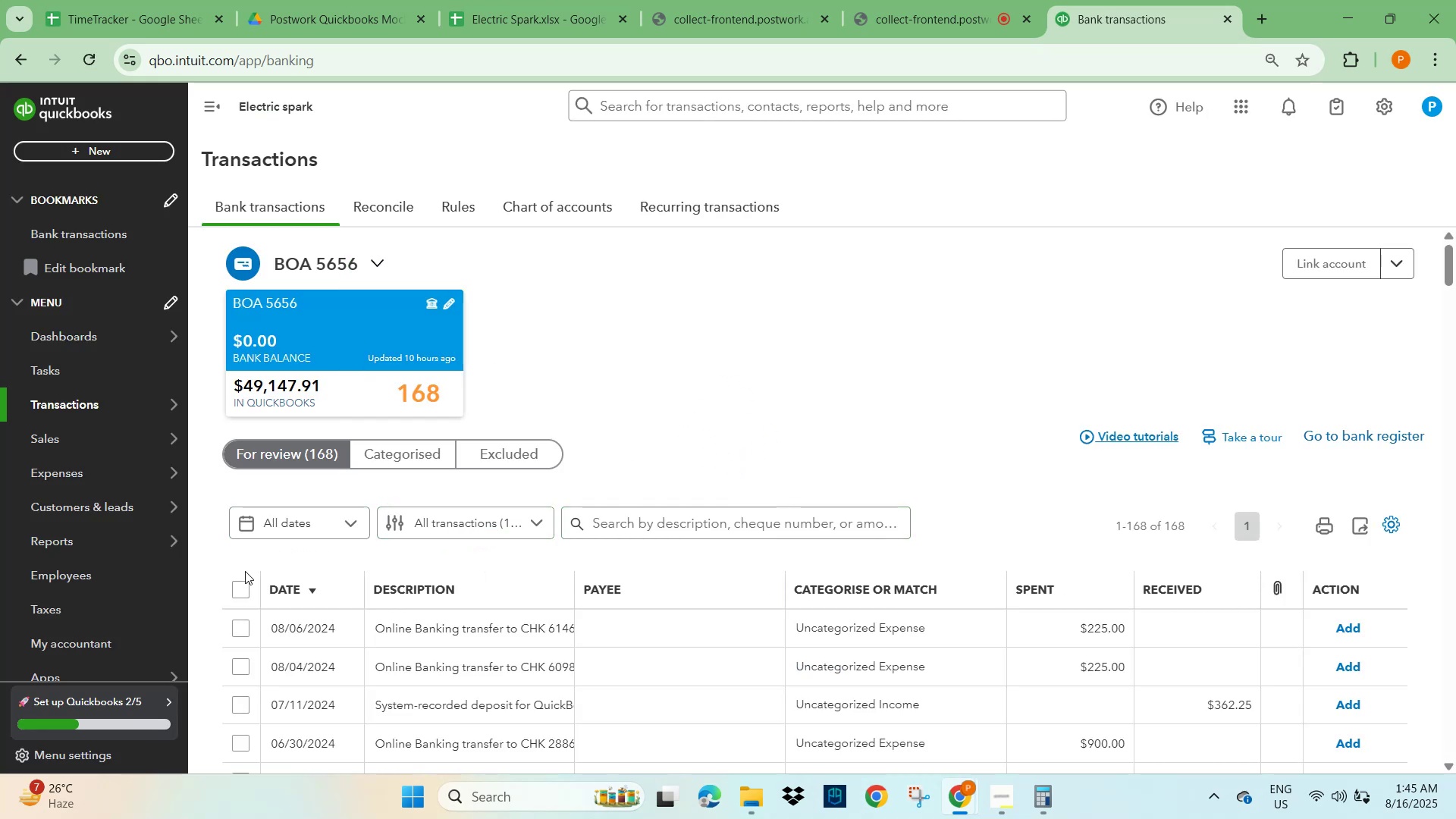 
left_click([234, 594])
 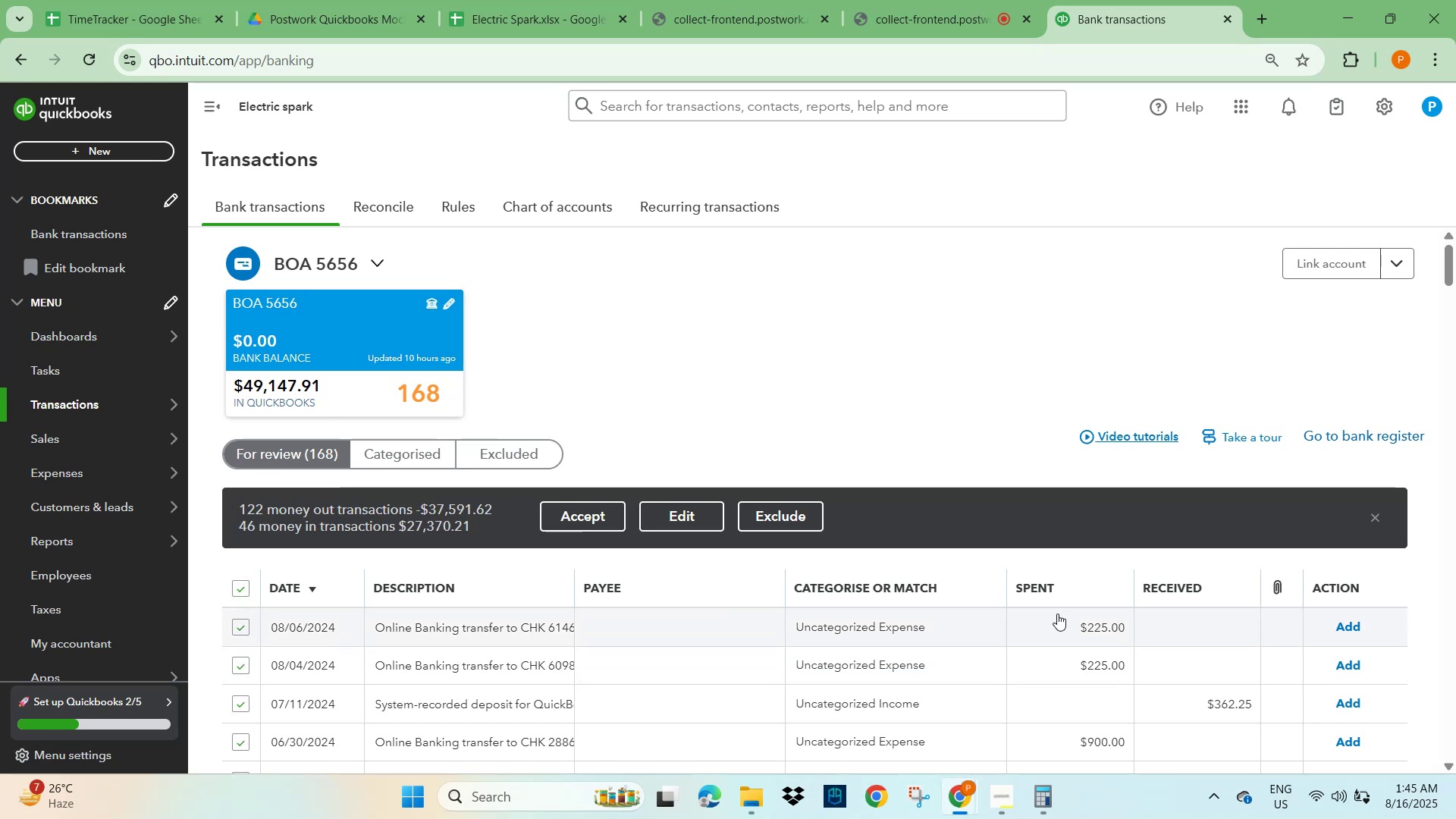 
left_click([1050, 799])
 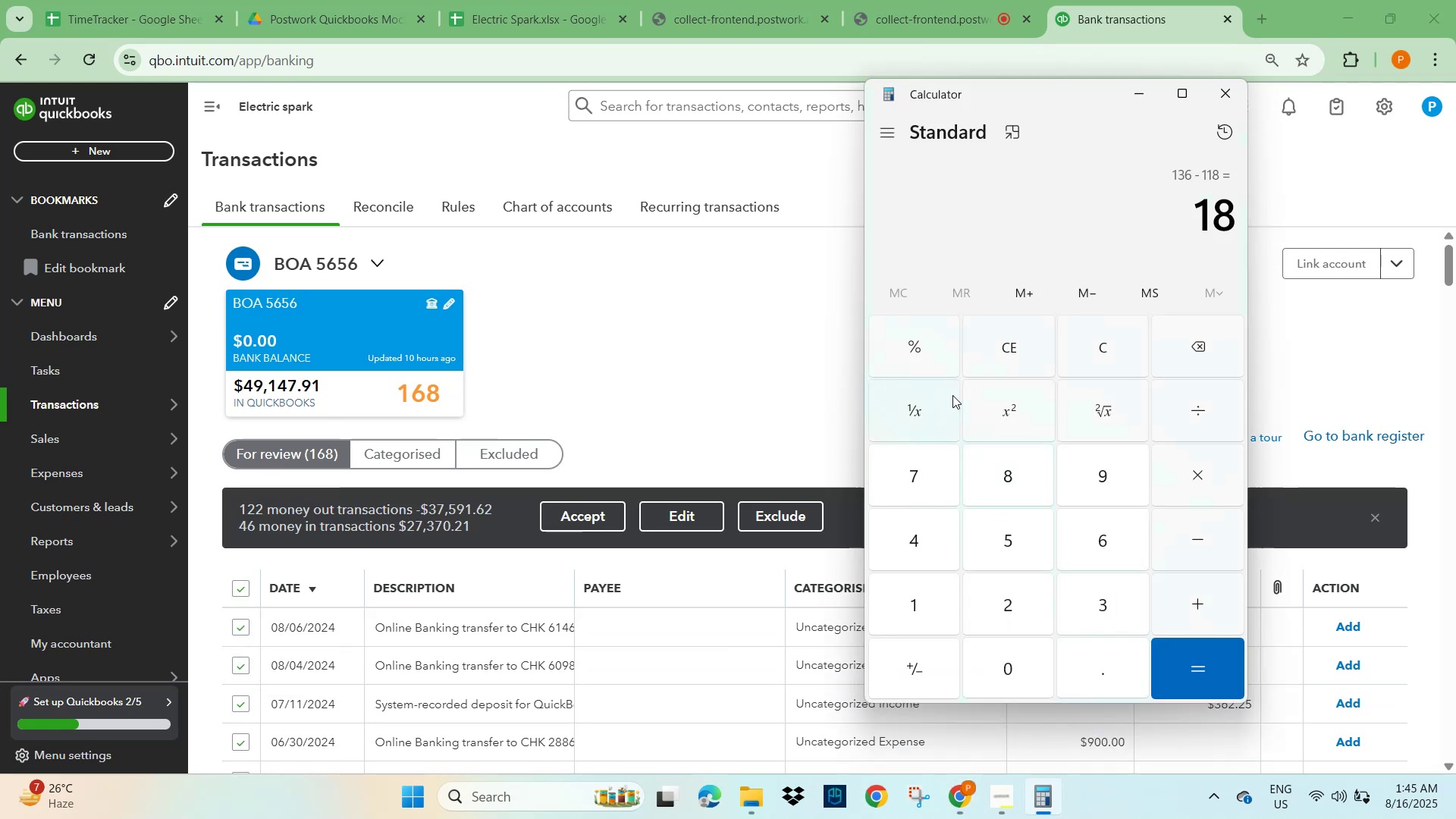 
left_click([1005, 360])
 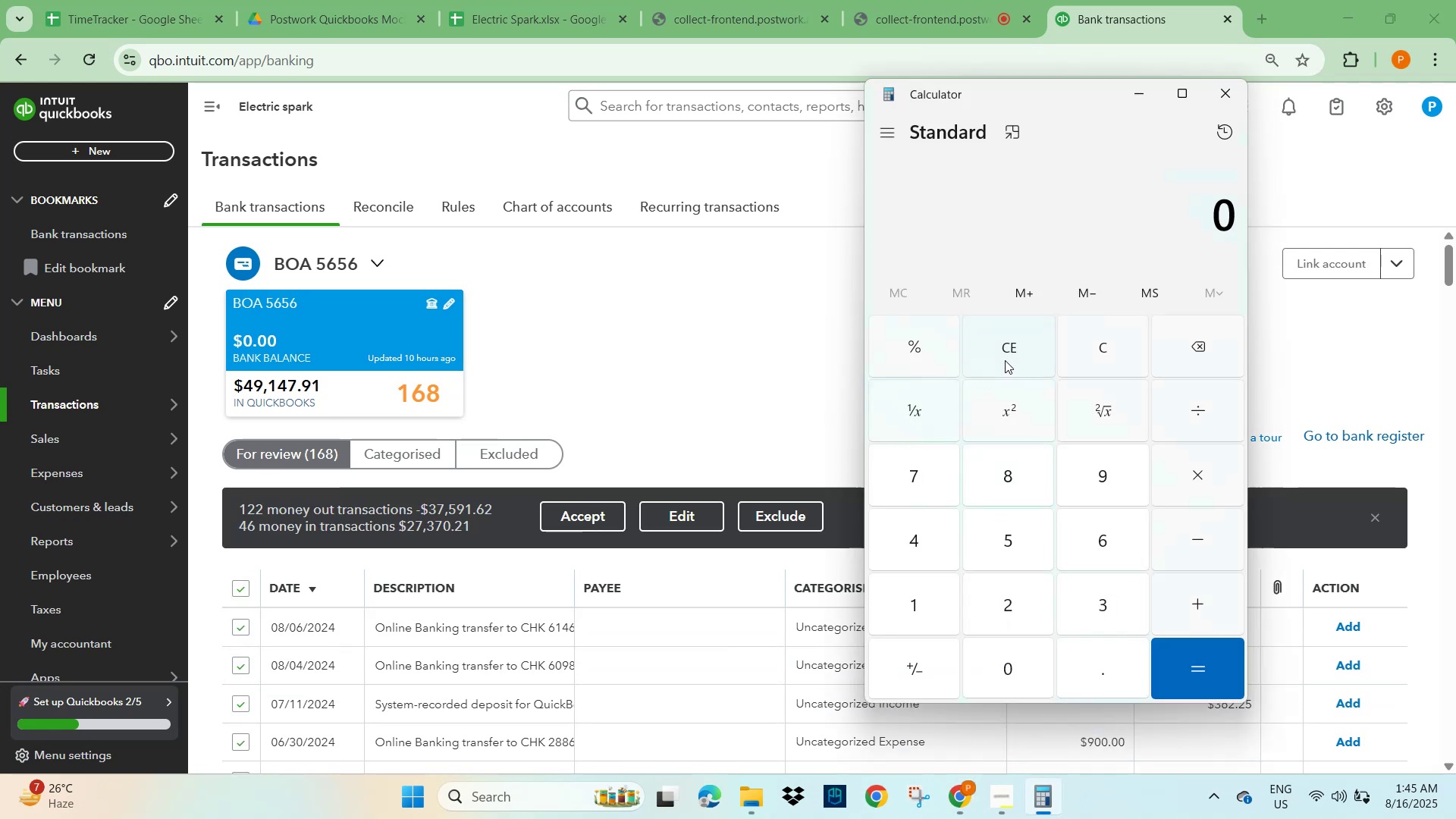 
key(Numpad4)
 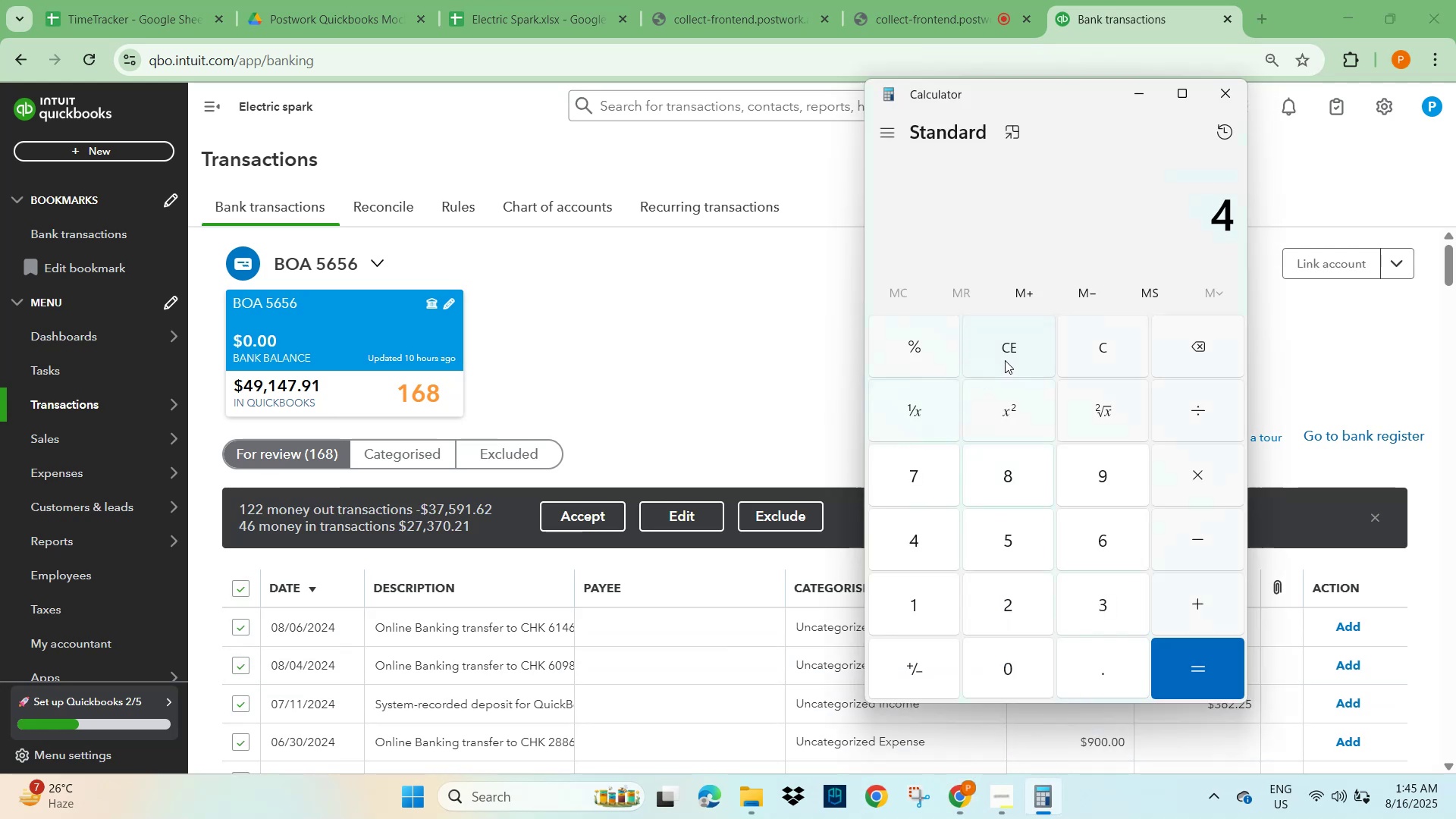 
key(Numpad9)
 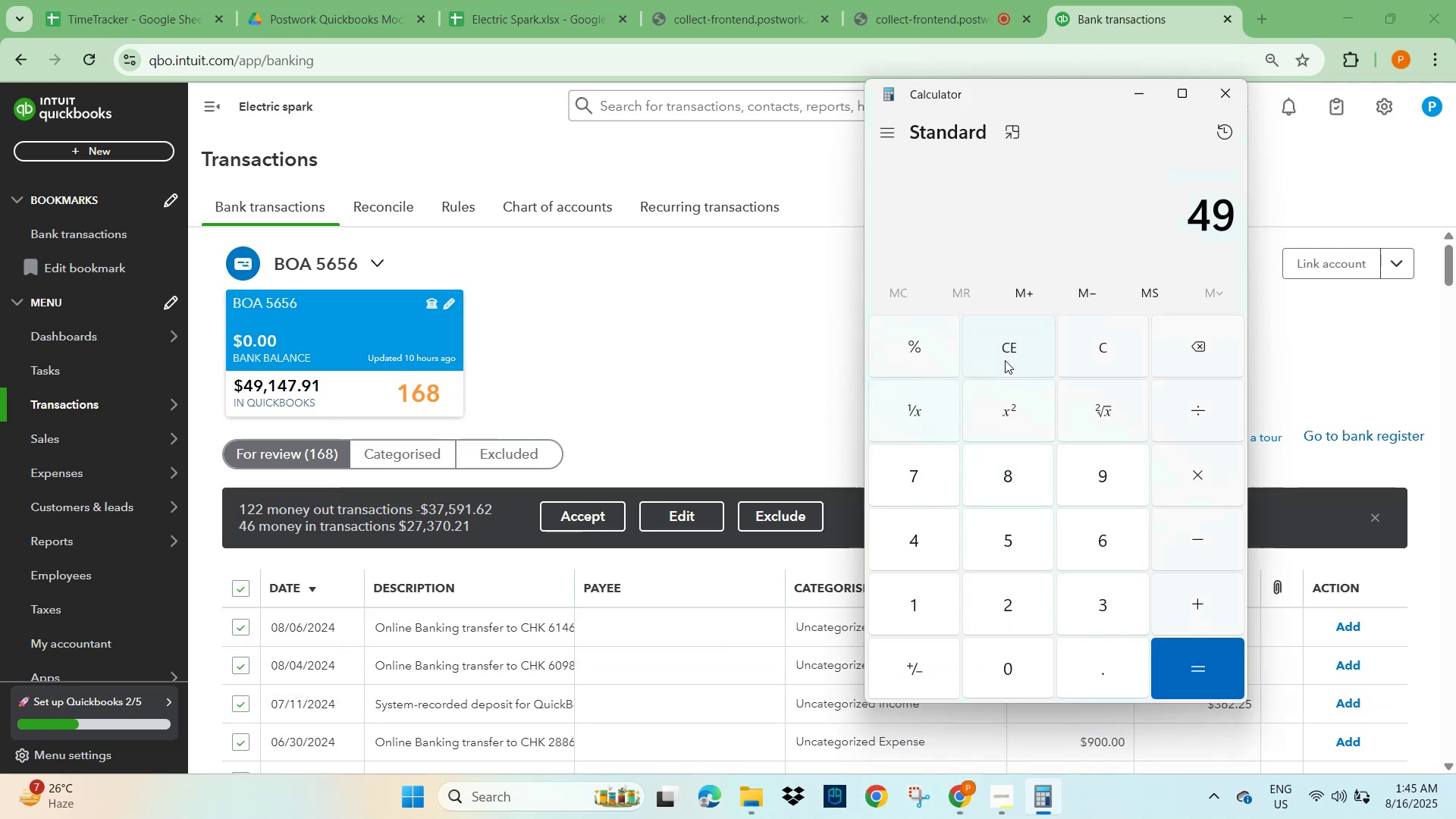 
key(Numpad1)
 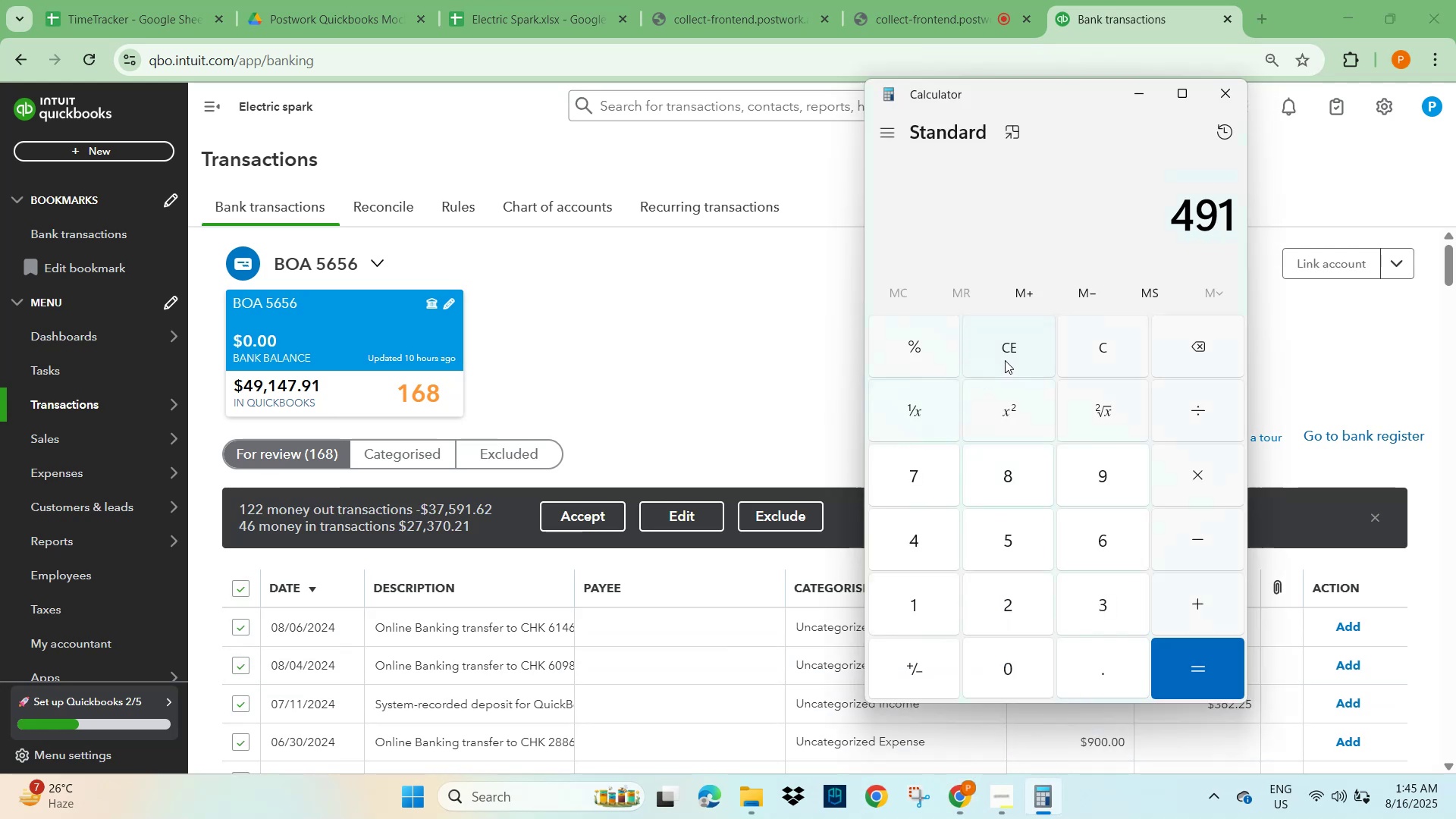 
key(Numpad7)
 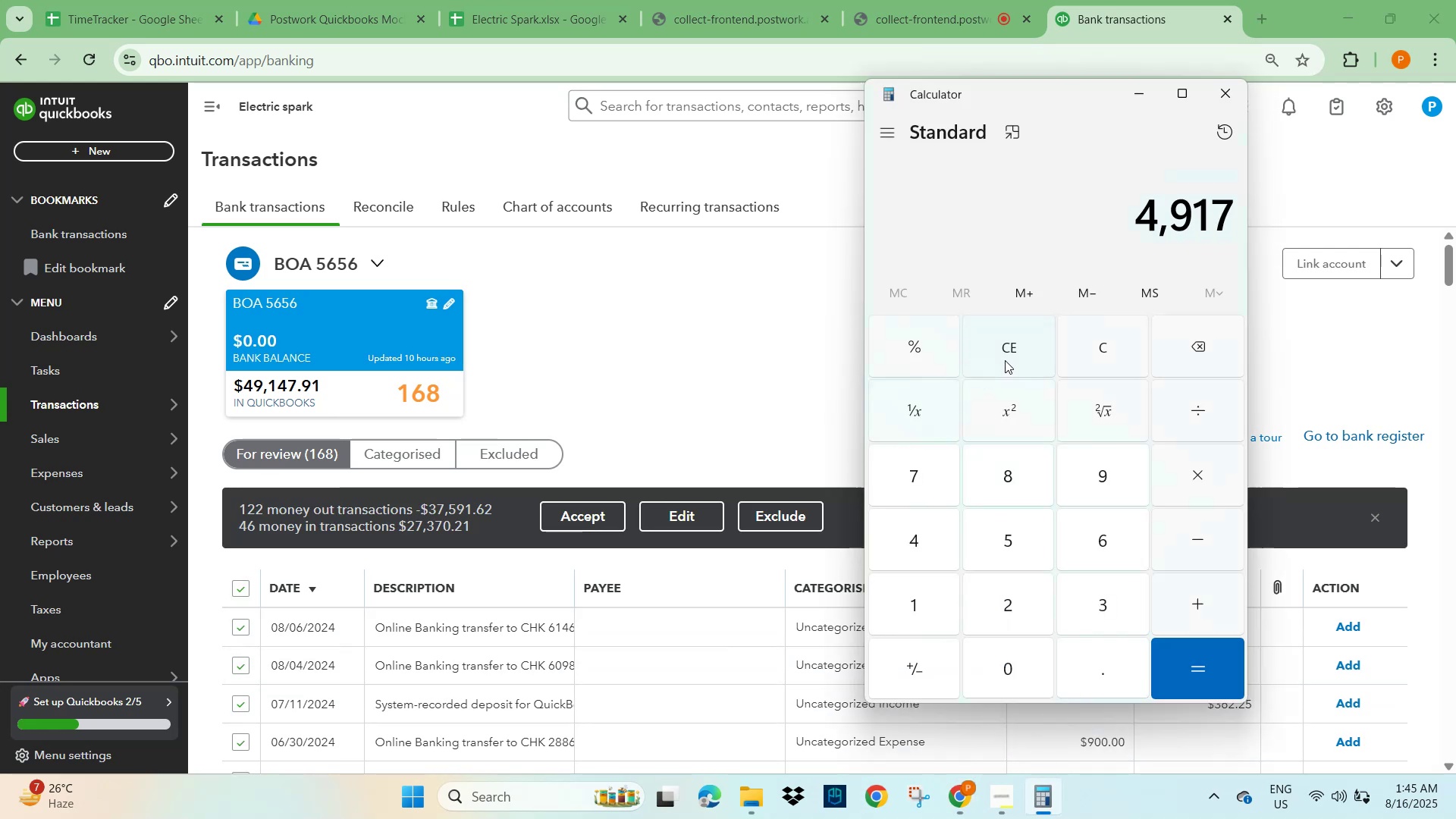 
key(Backspace)
 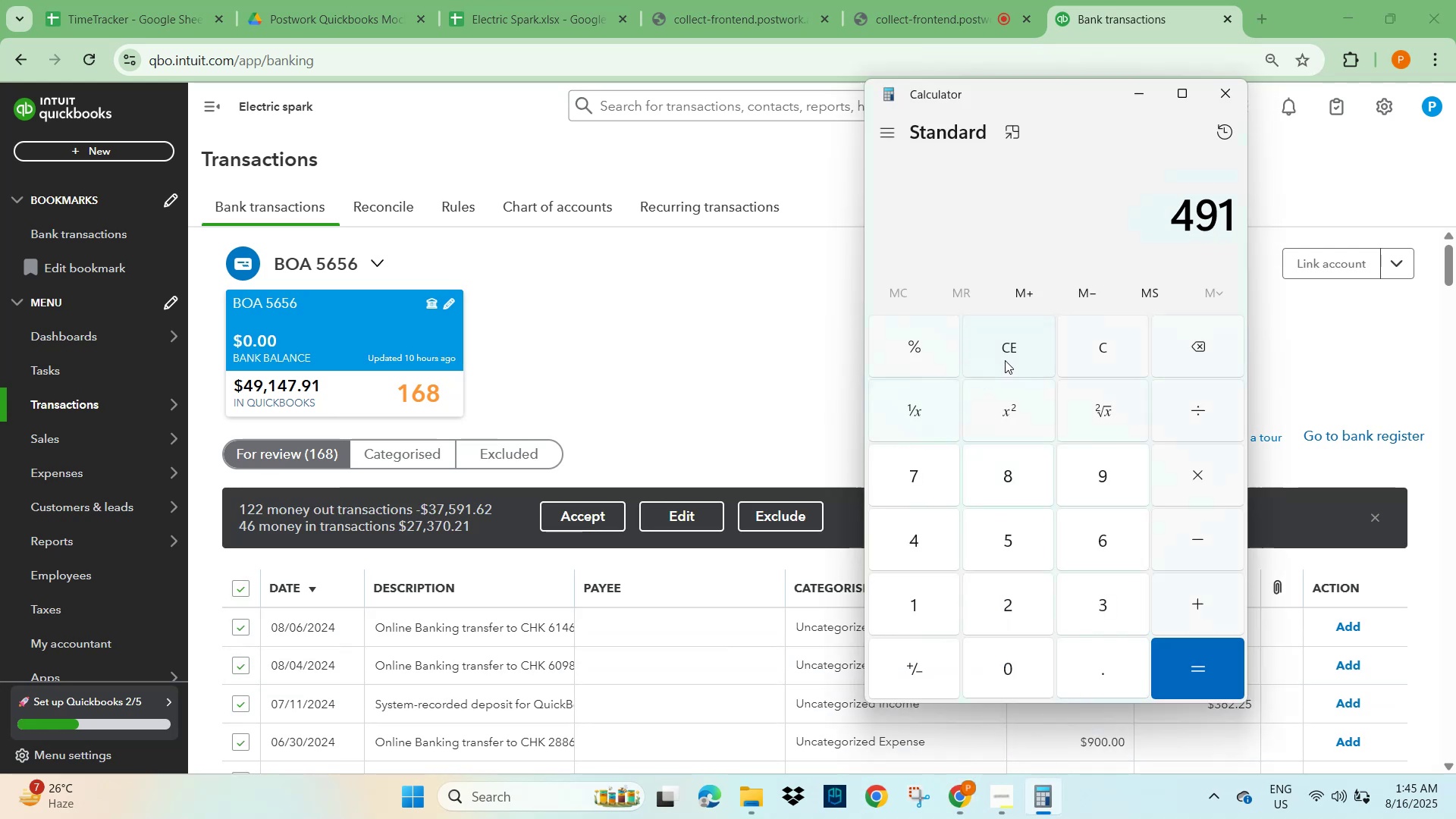 
key(Backspace)
 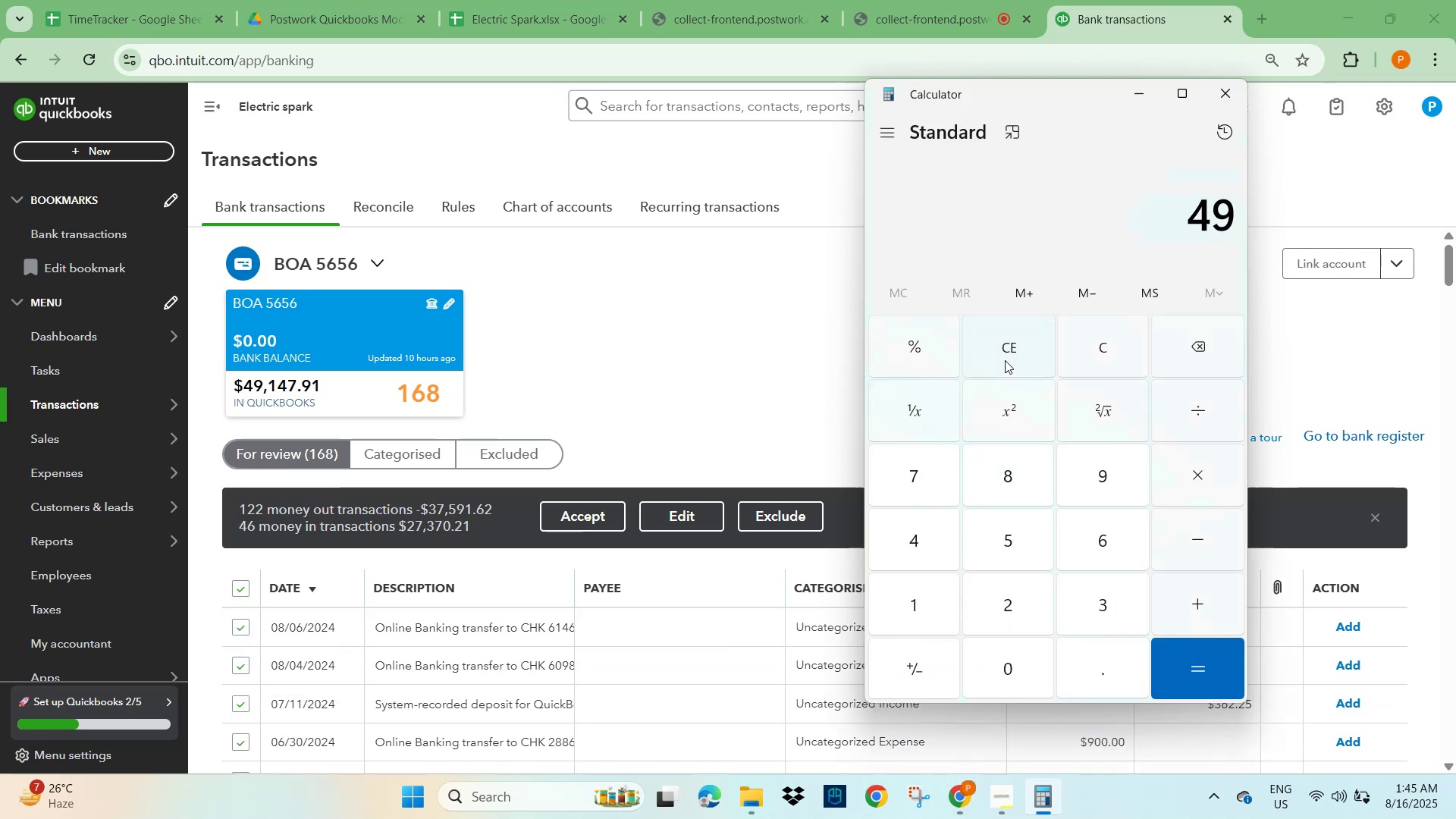 
key(Backspace)
 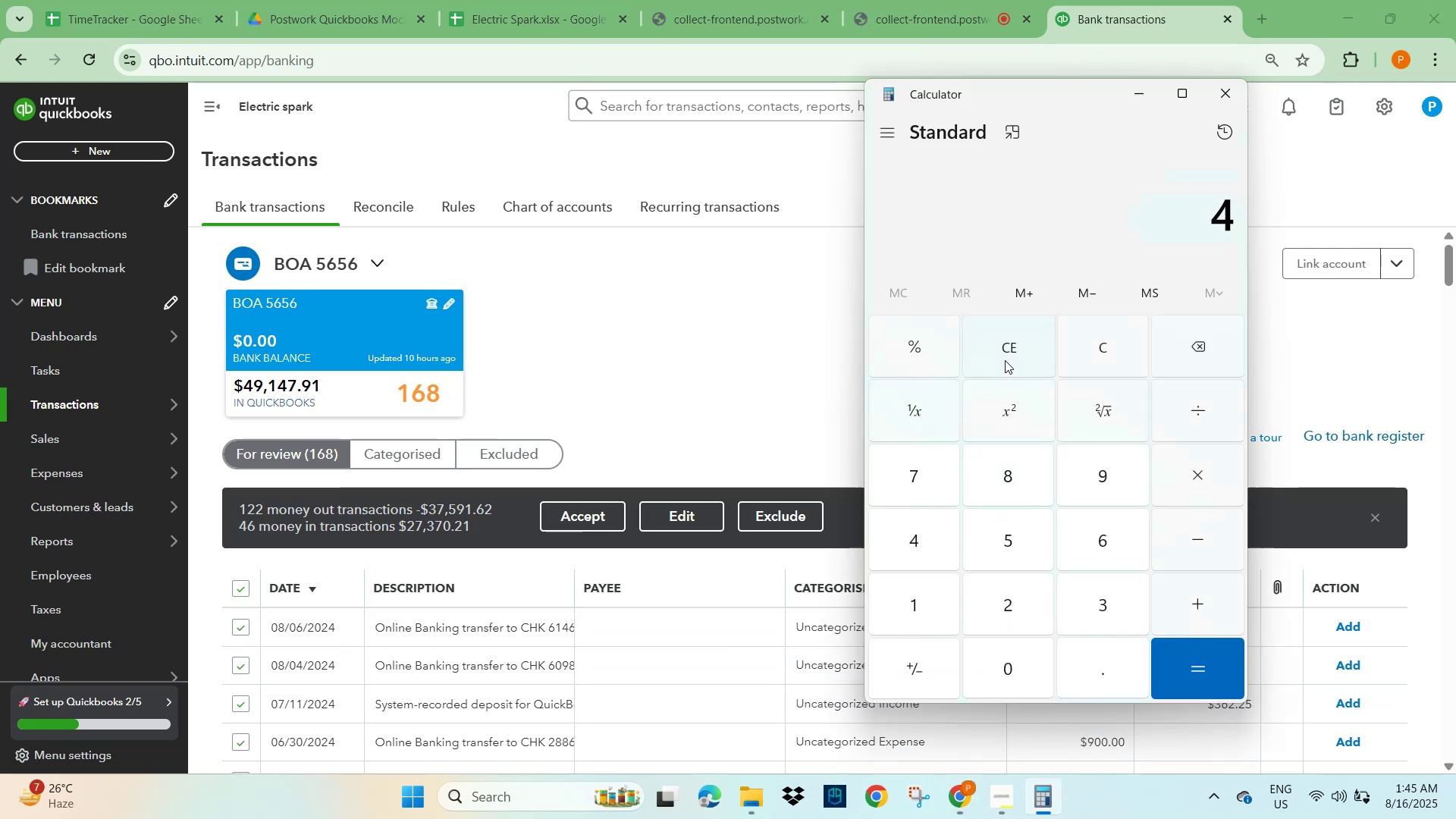 
key(Backspace)
 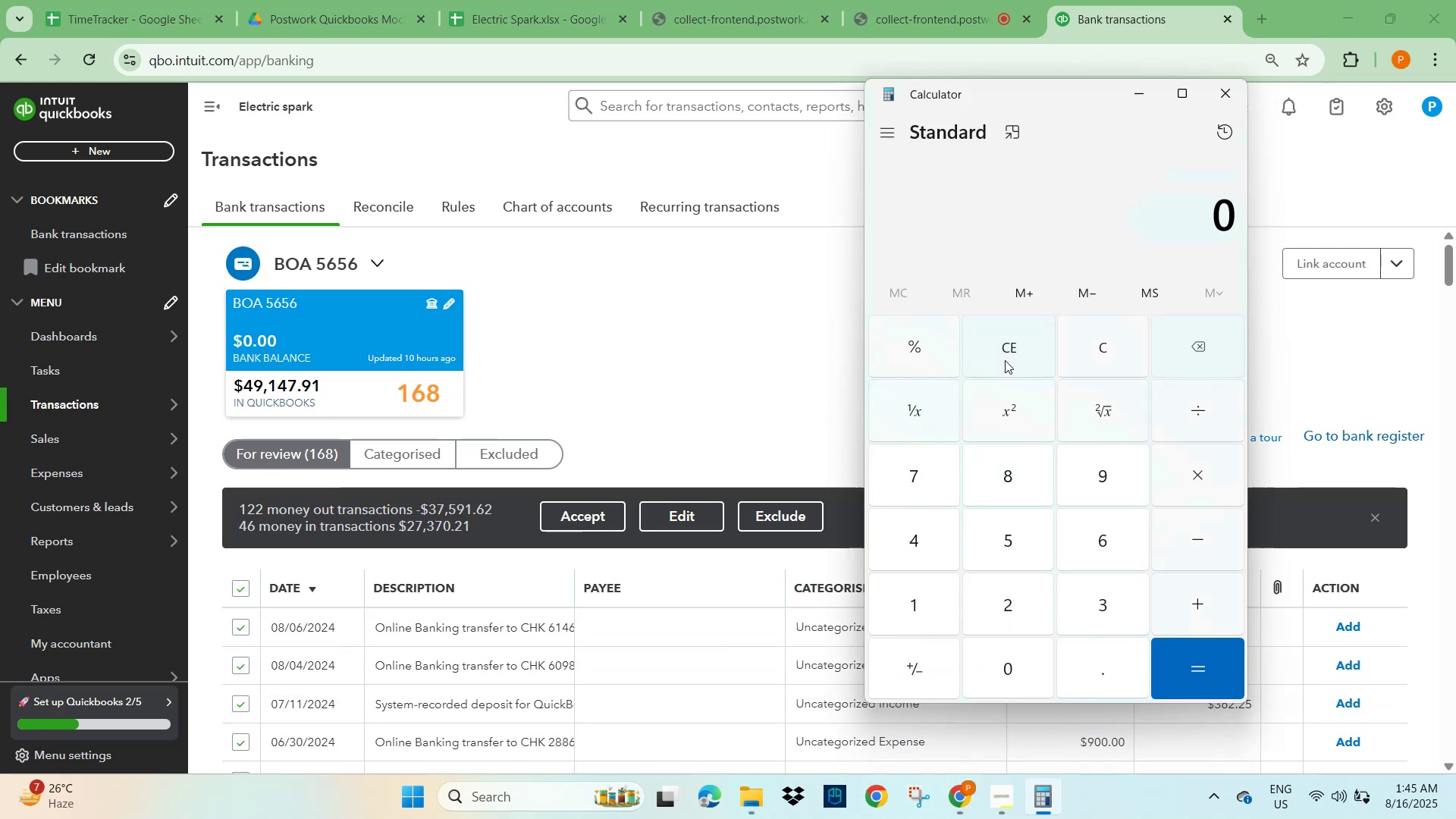 
key(Backspace)
 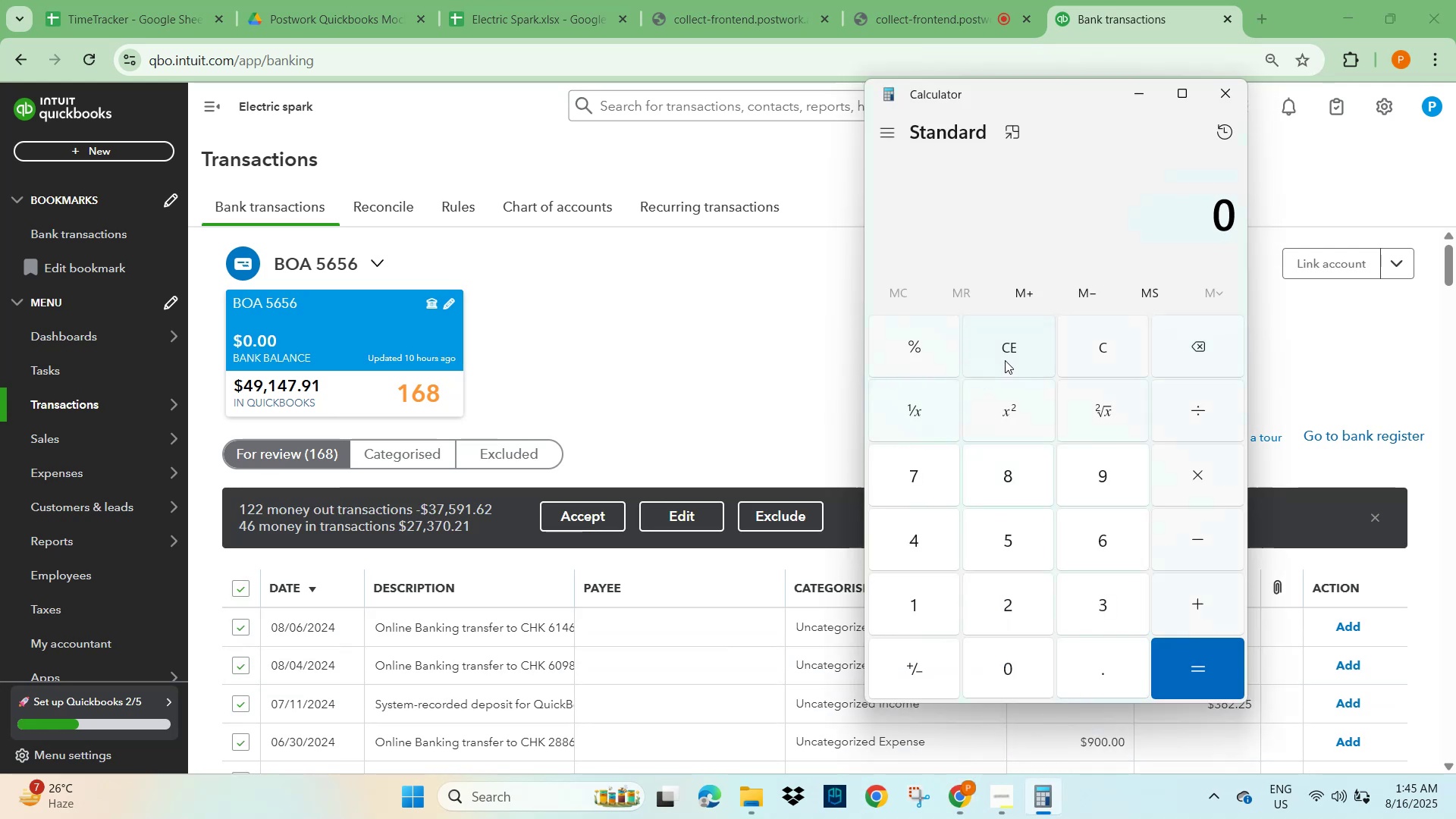 
key(Numpad4)
 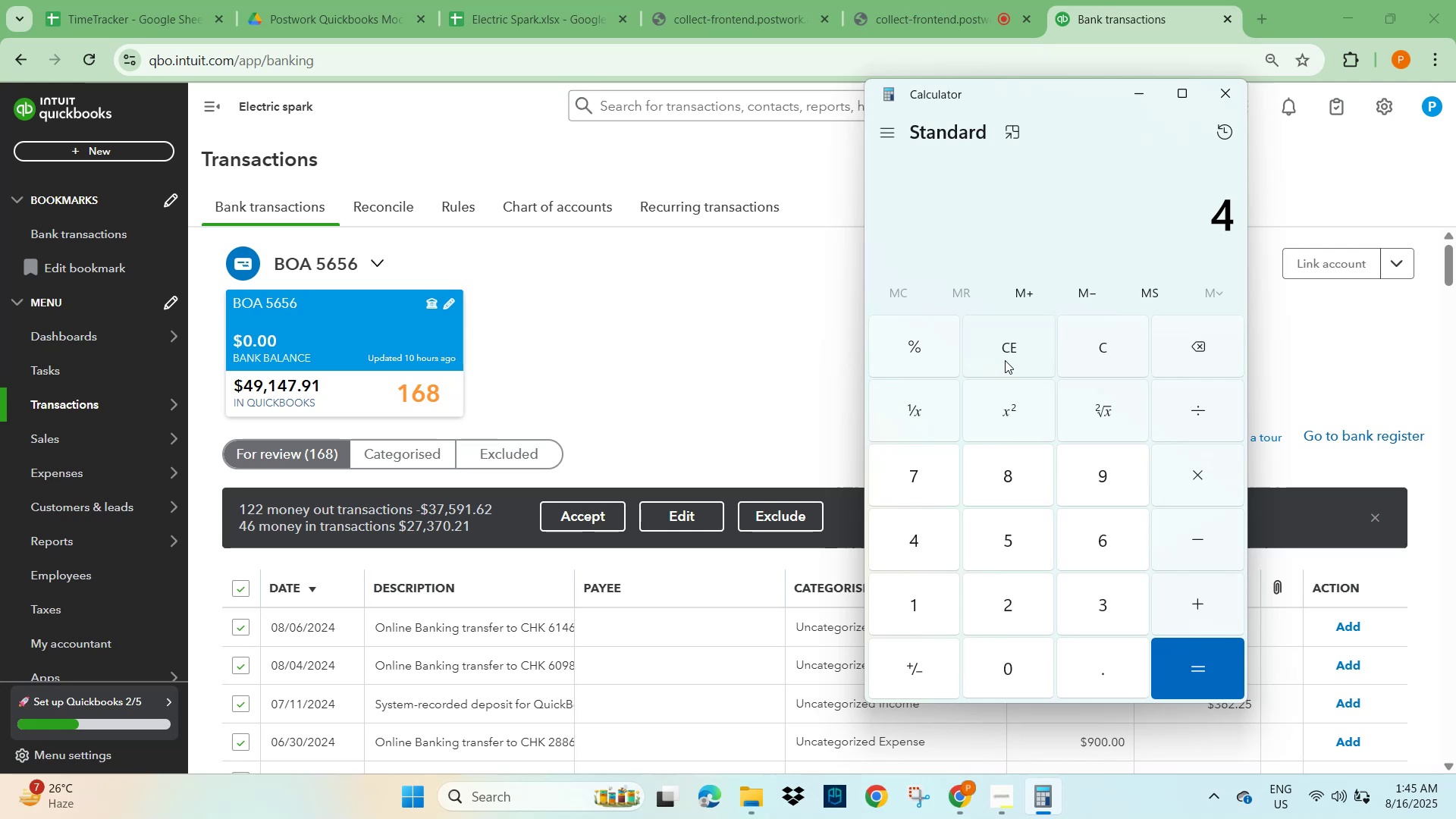 
key(Numpad9)
 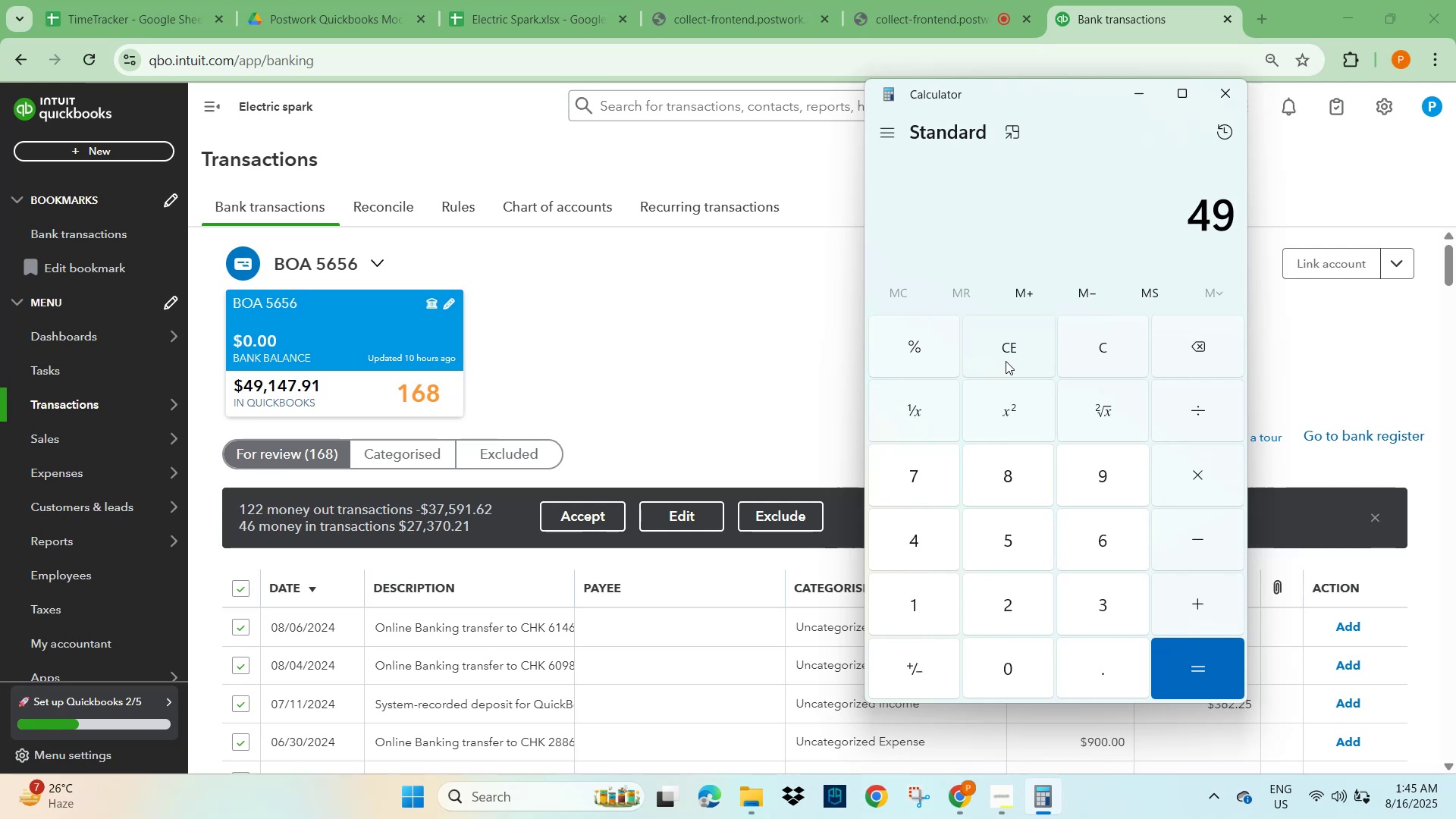 
key(Numpad1)
 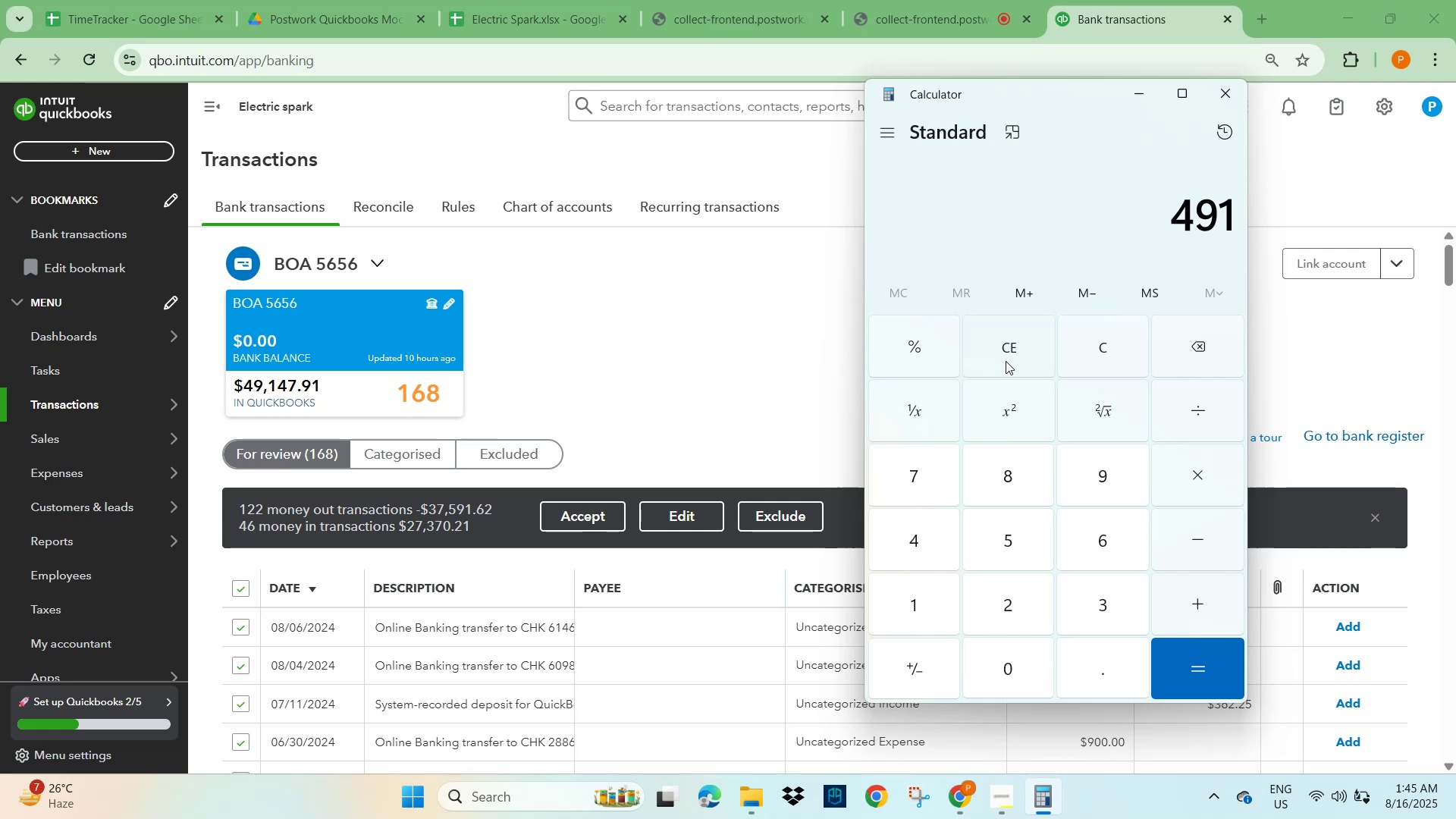 
key(Numpad4)
 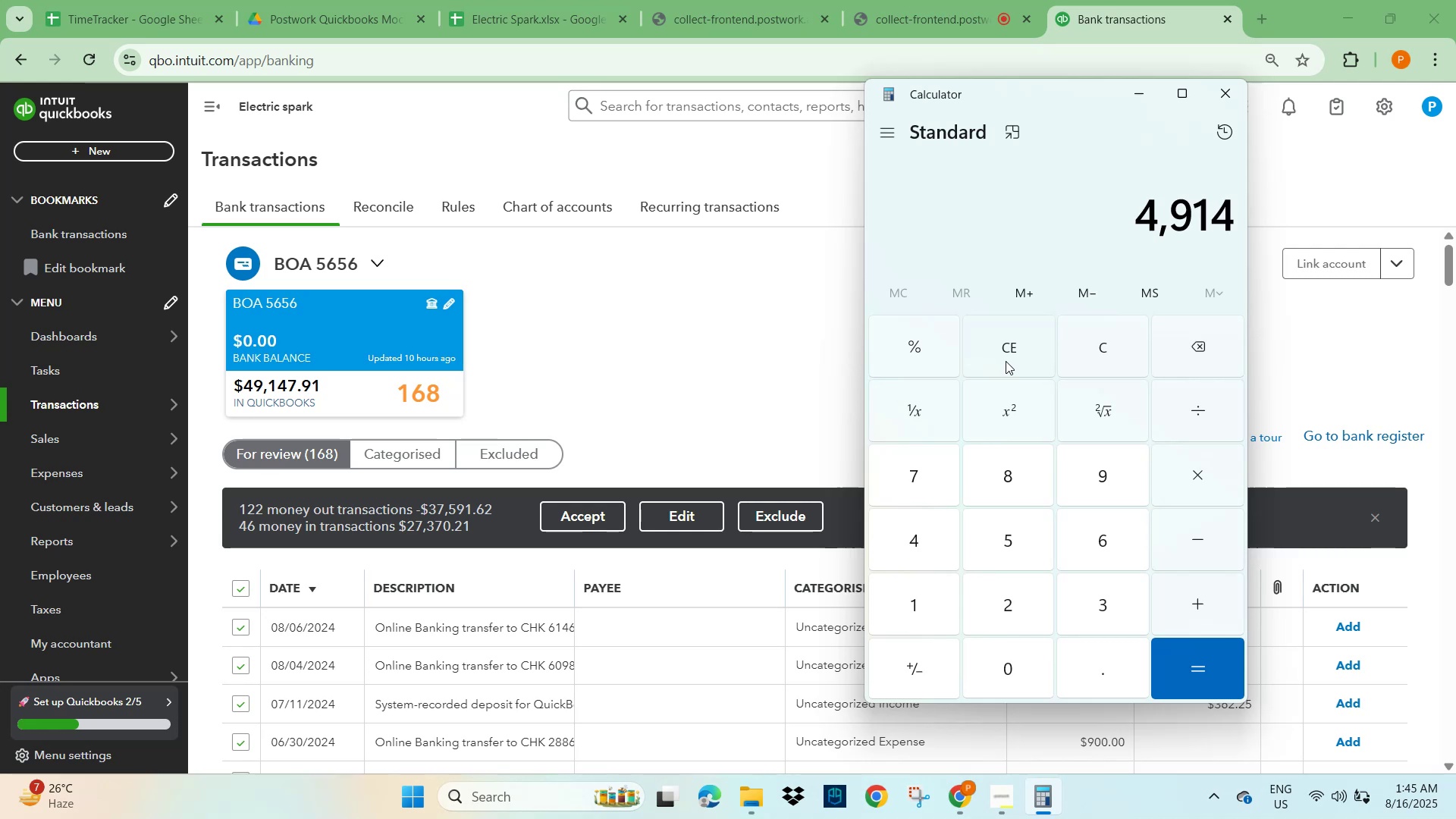 
key(Numpad7)
 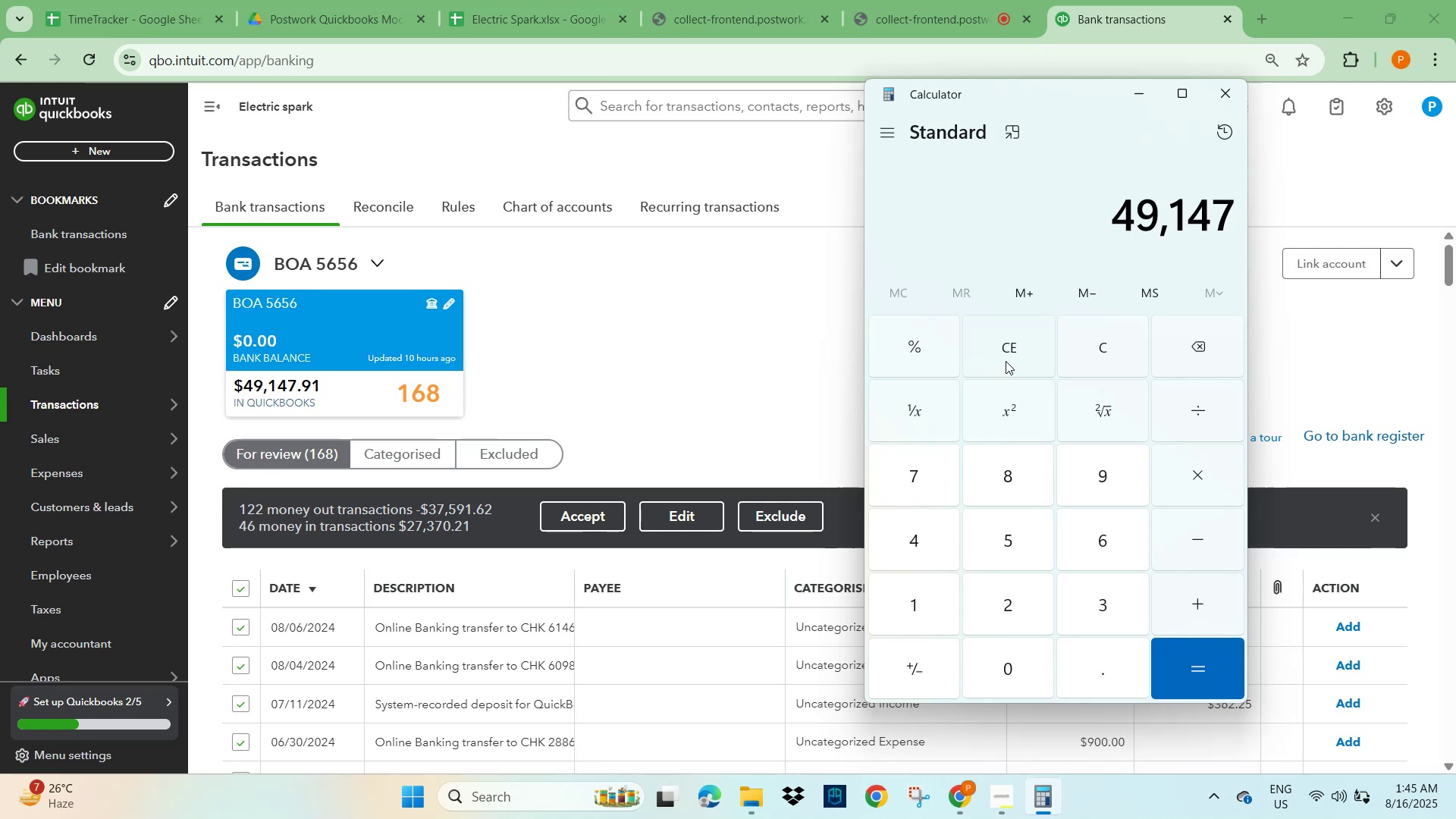 
key(NumpadDecimal)
 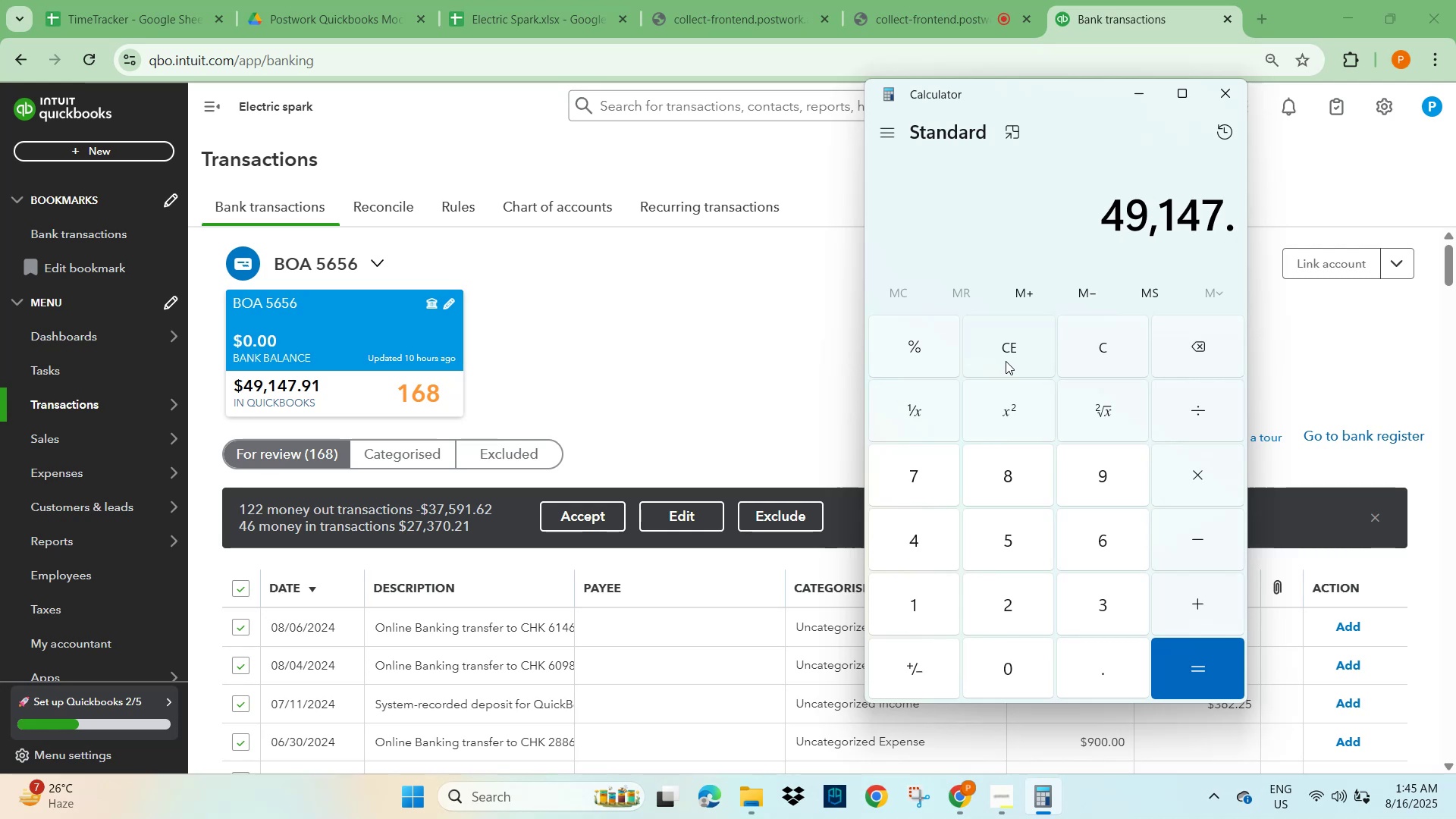 
key(Numpad9)
 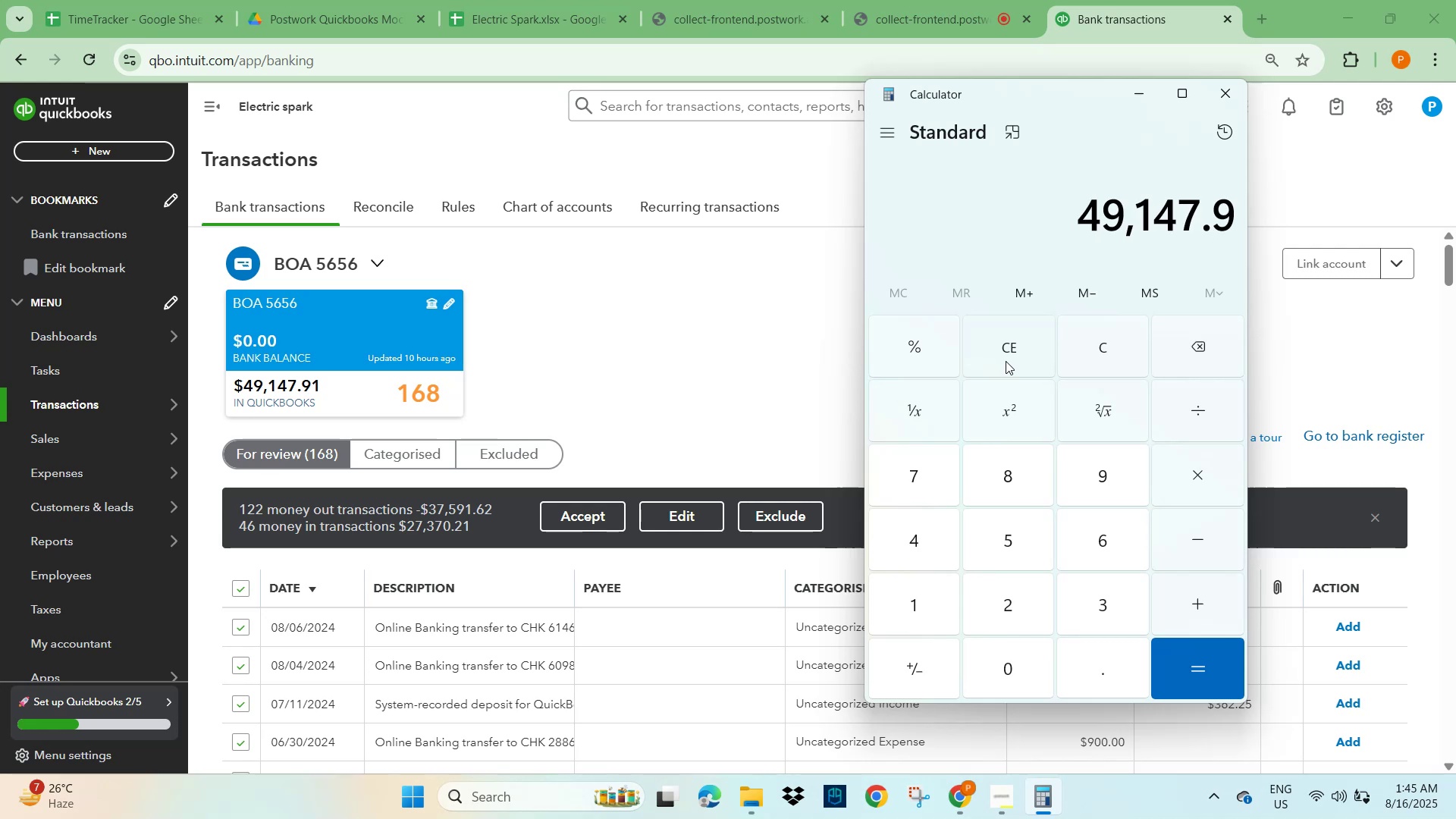 
key(Numpad1)
 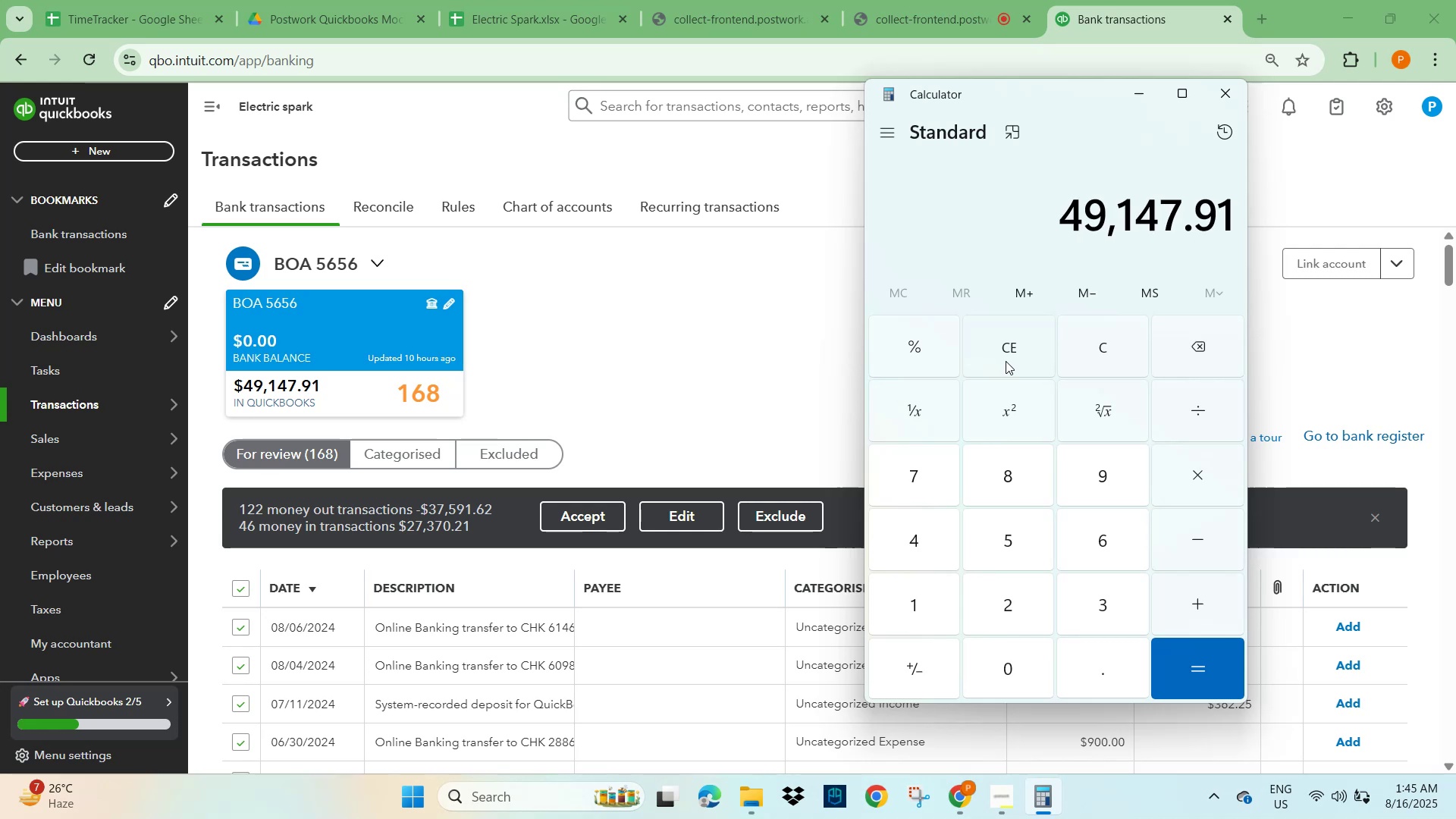 
key(NumpadSubtract)
 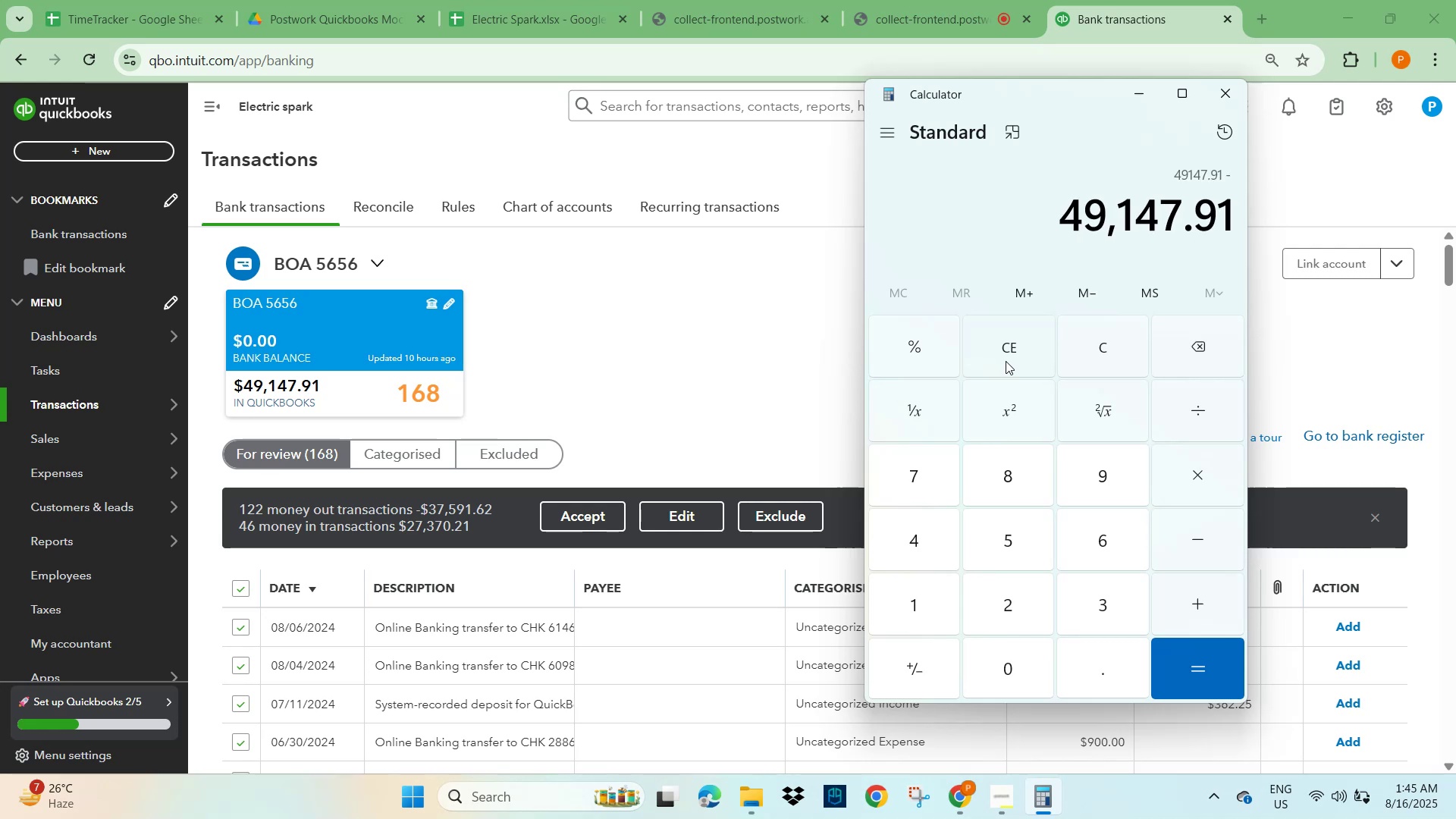 
key(Numpad3)
 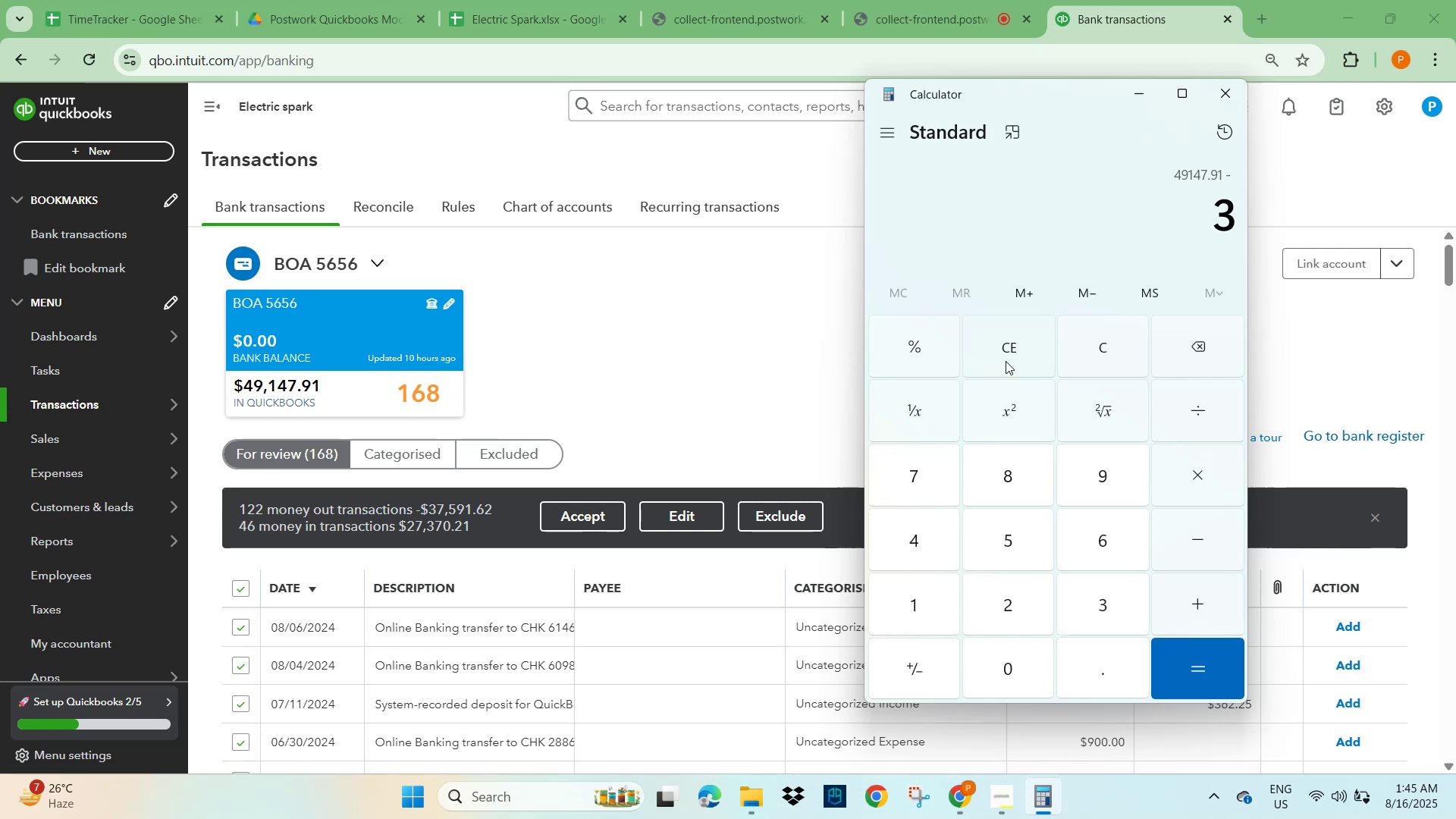 
key(Numpad7)
 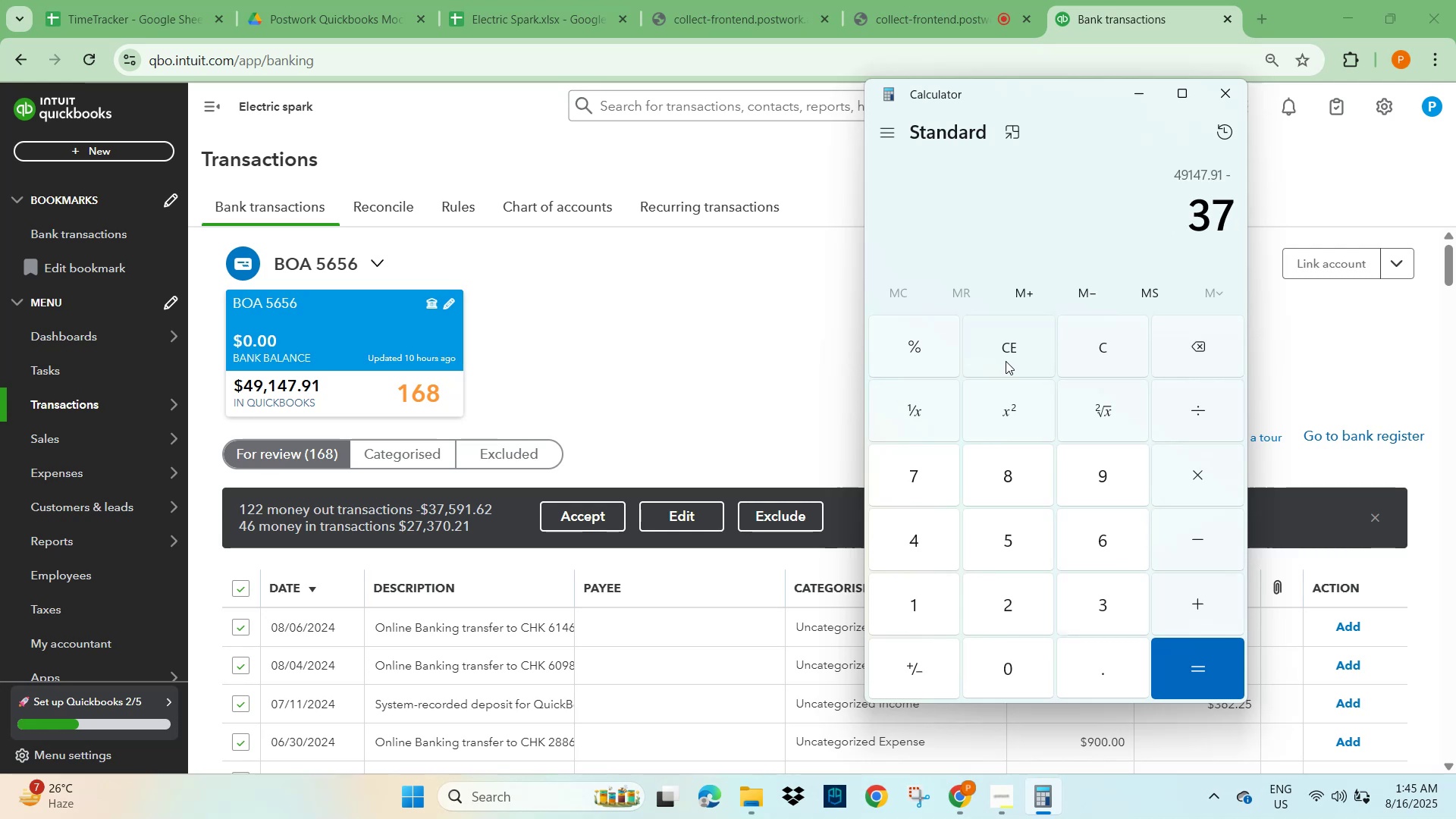 
key(Numpad5)
 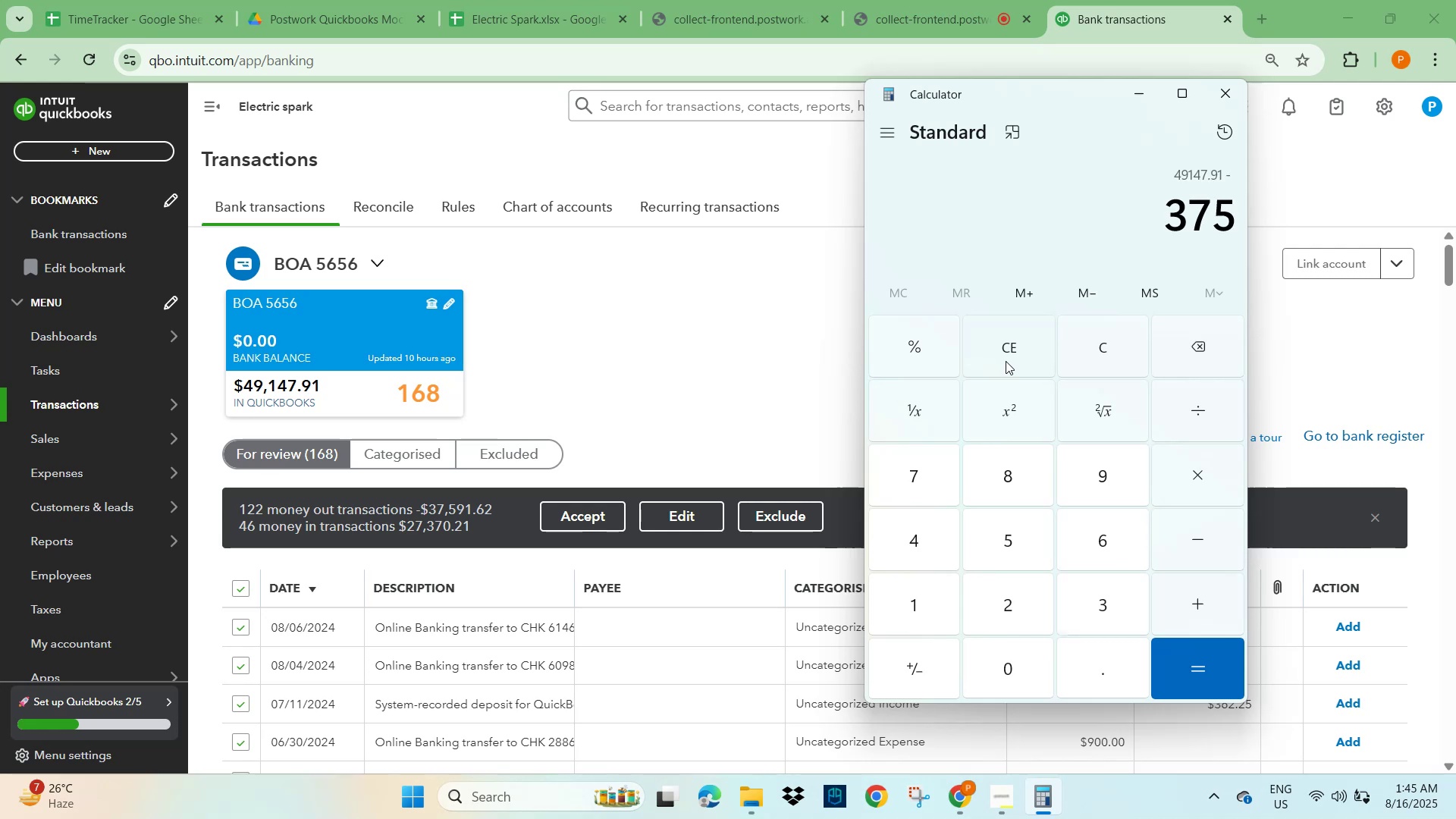 
key(Numpad9)
 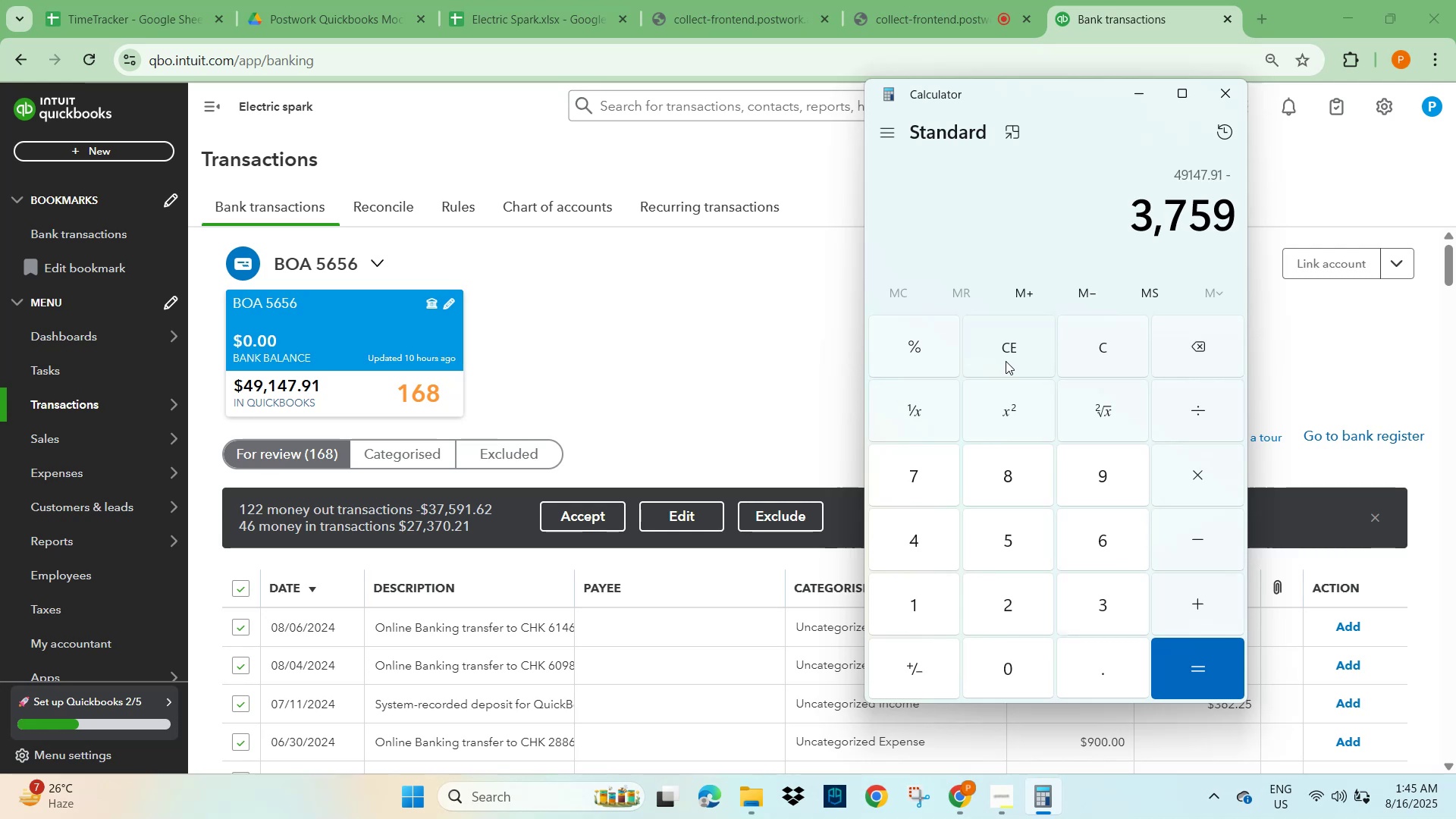 
key(Numpad1)
 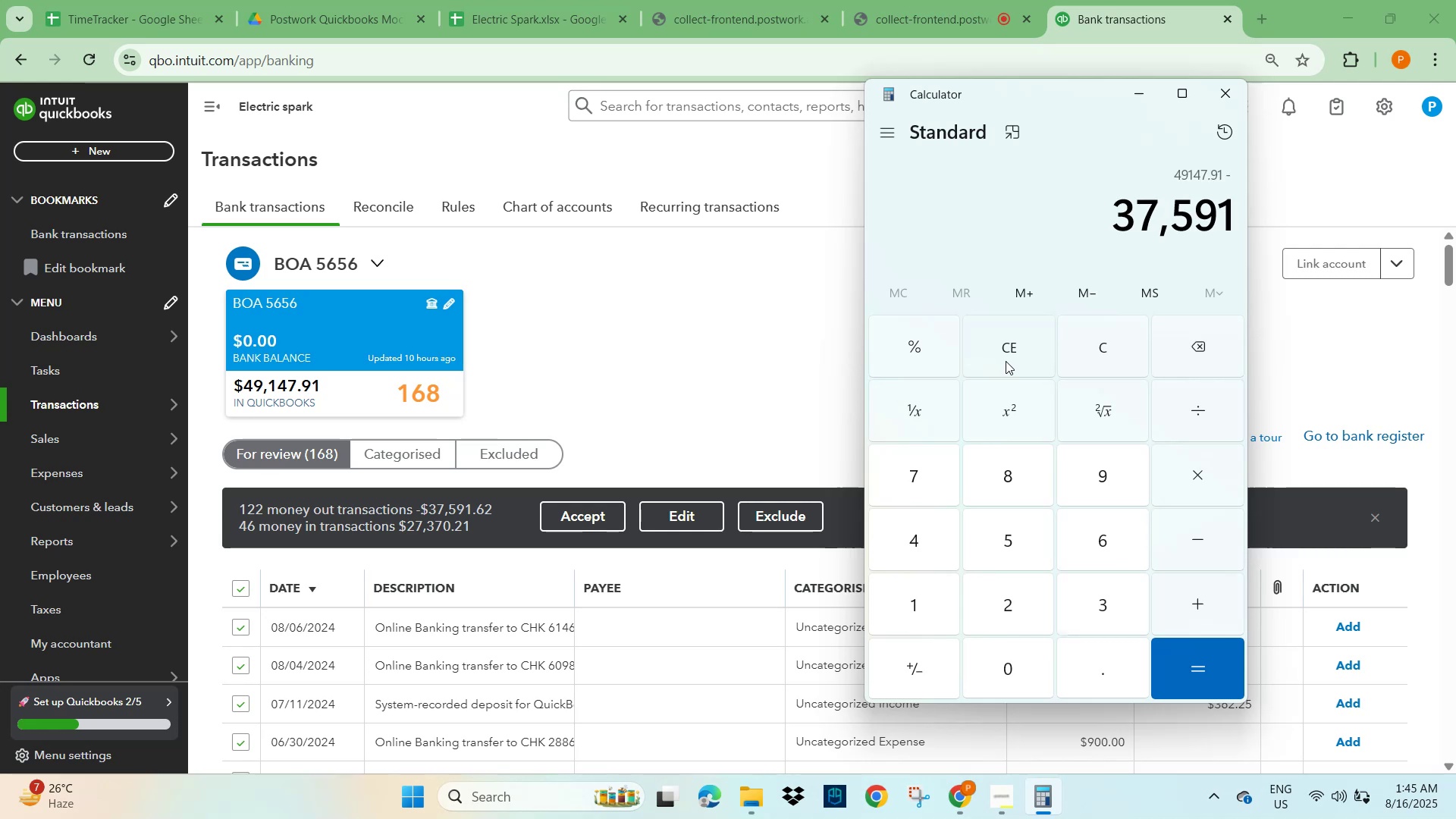 
key(NumpadDecimal)
 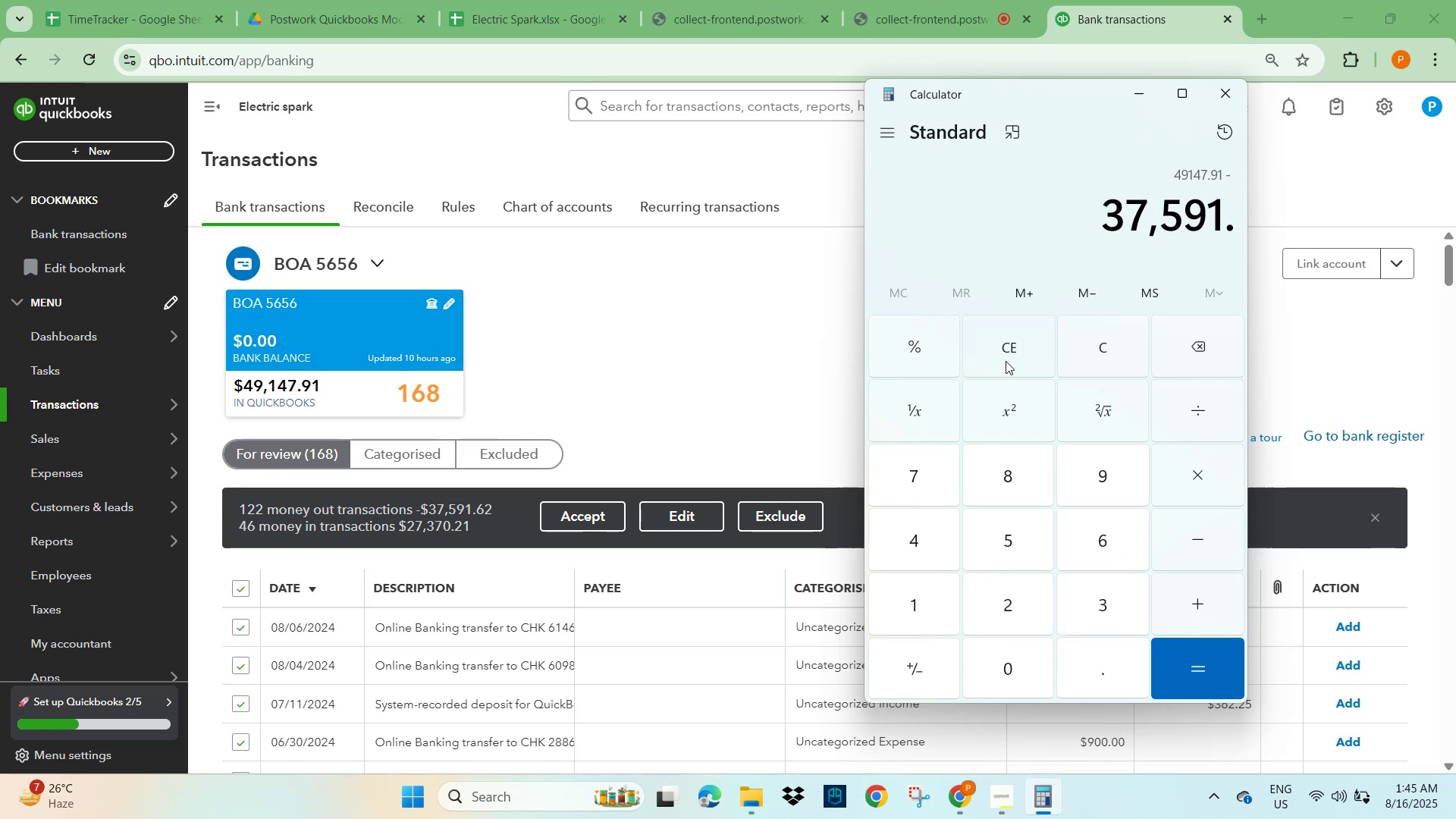 
key(Numpad6)
 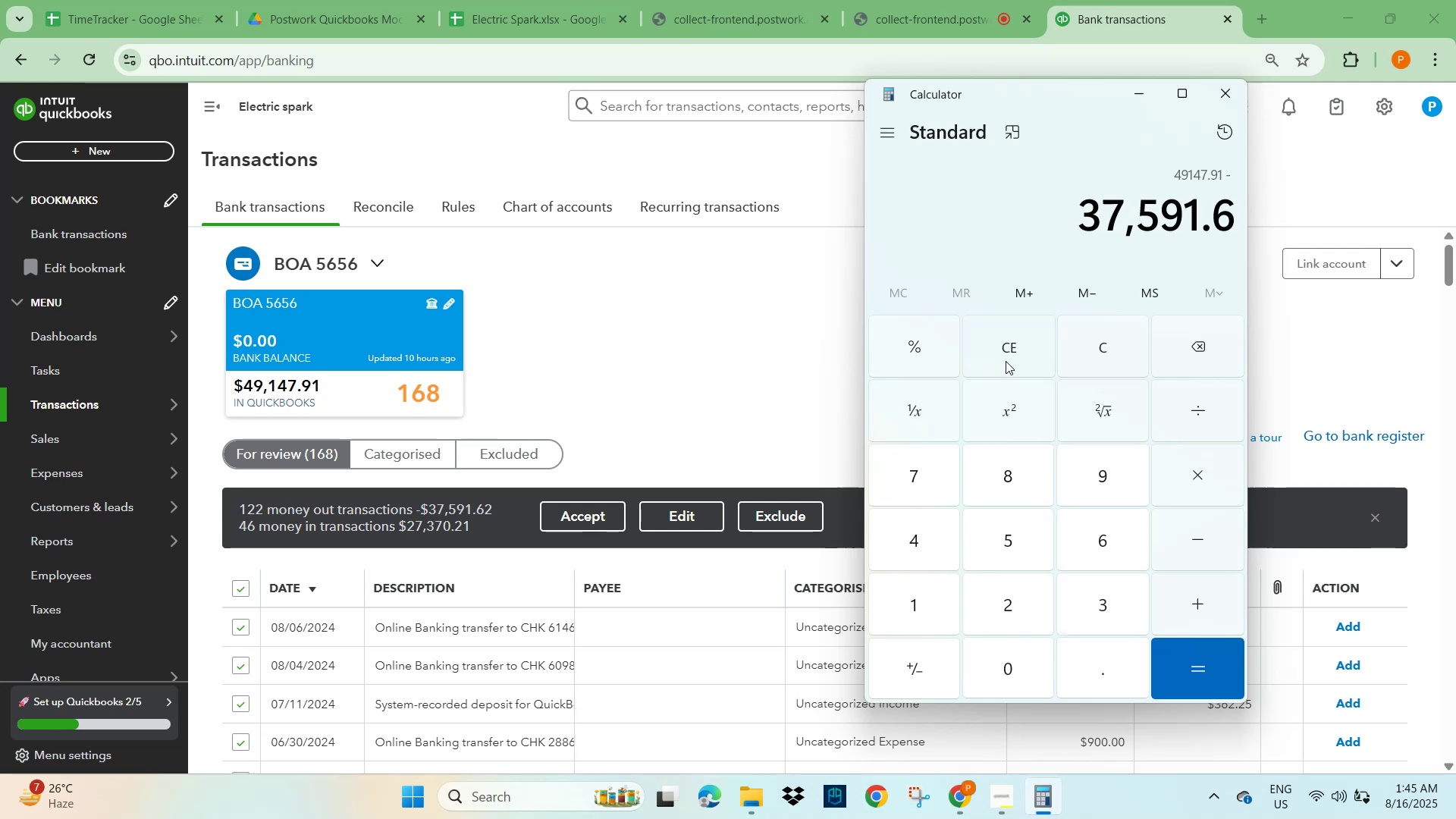 
key(Numpad2)
 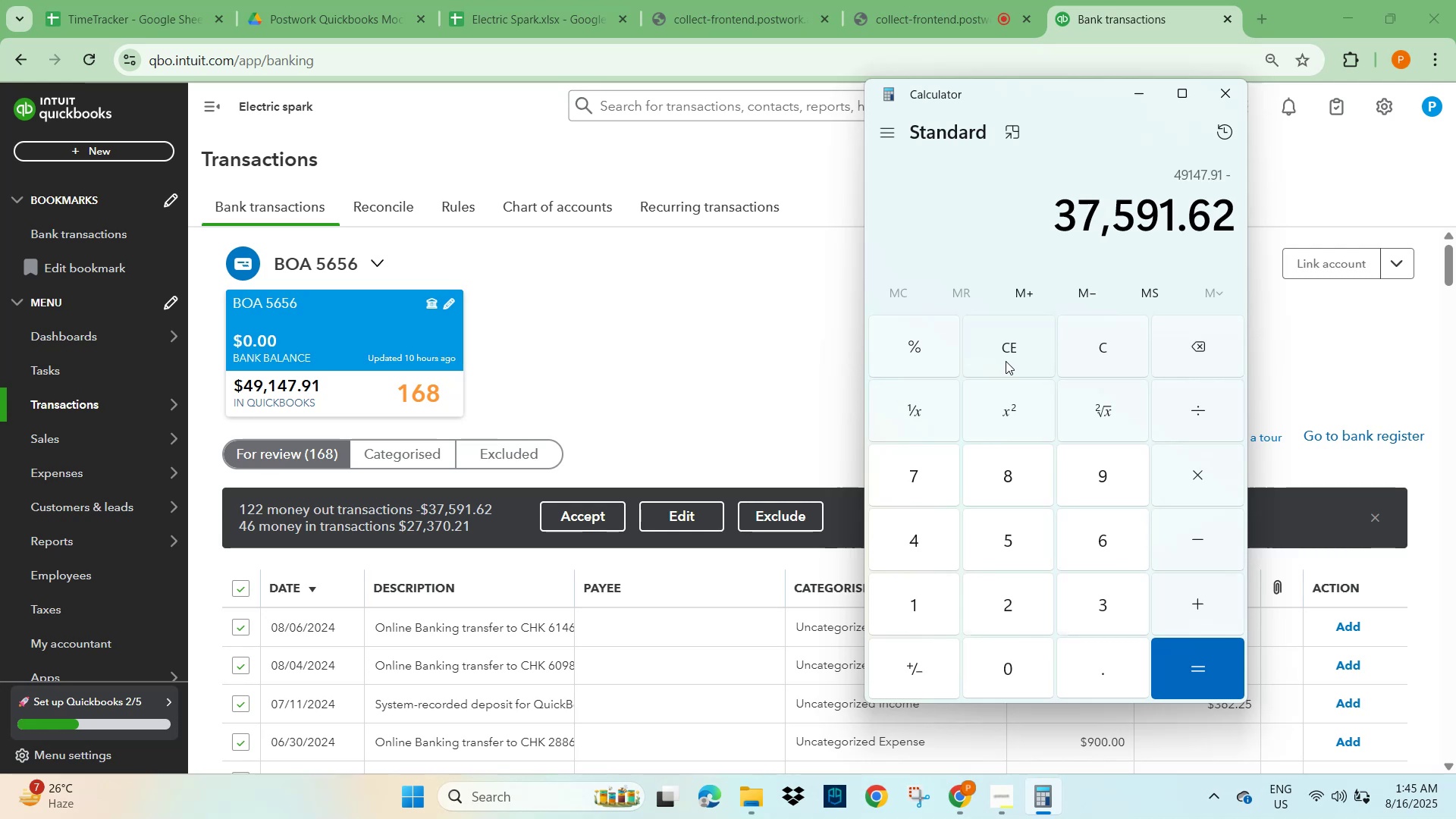 
key(NumpadAdd)
 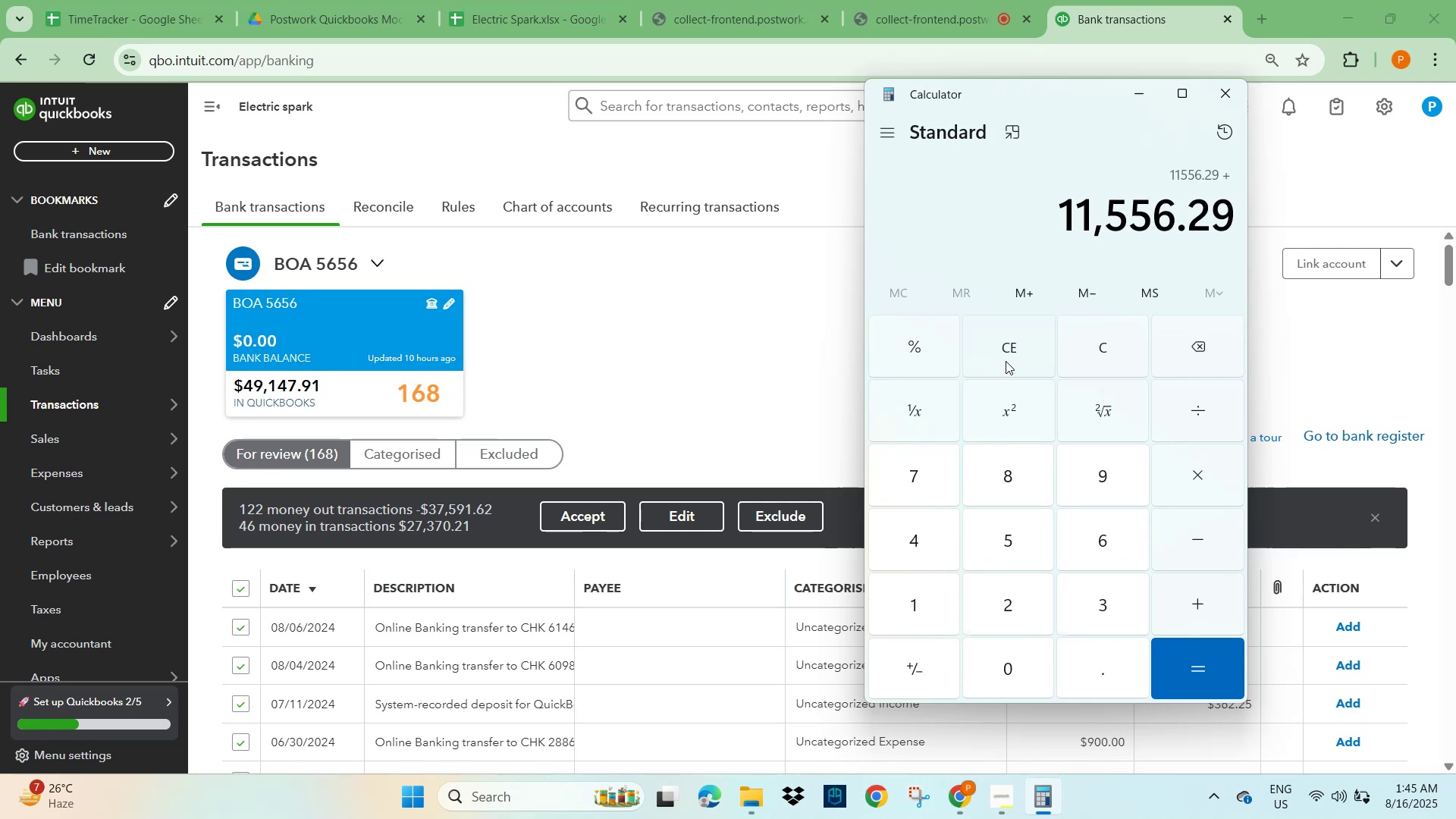 
key(Numpad2)
 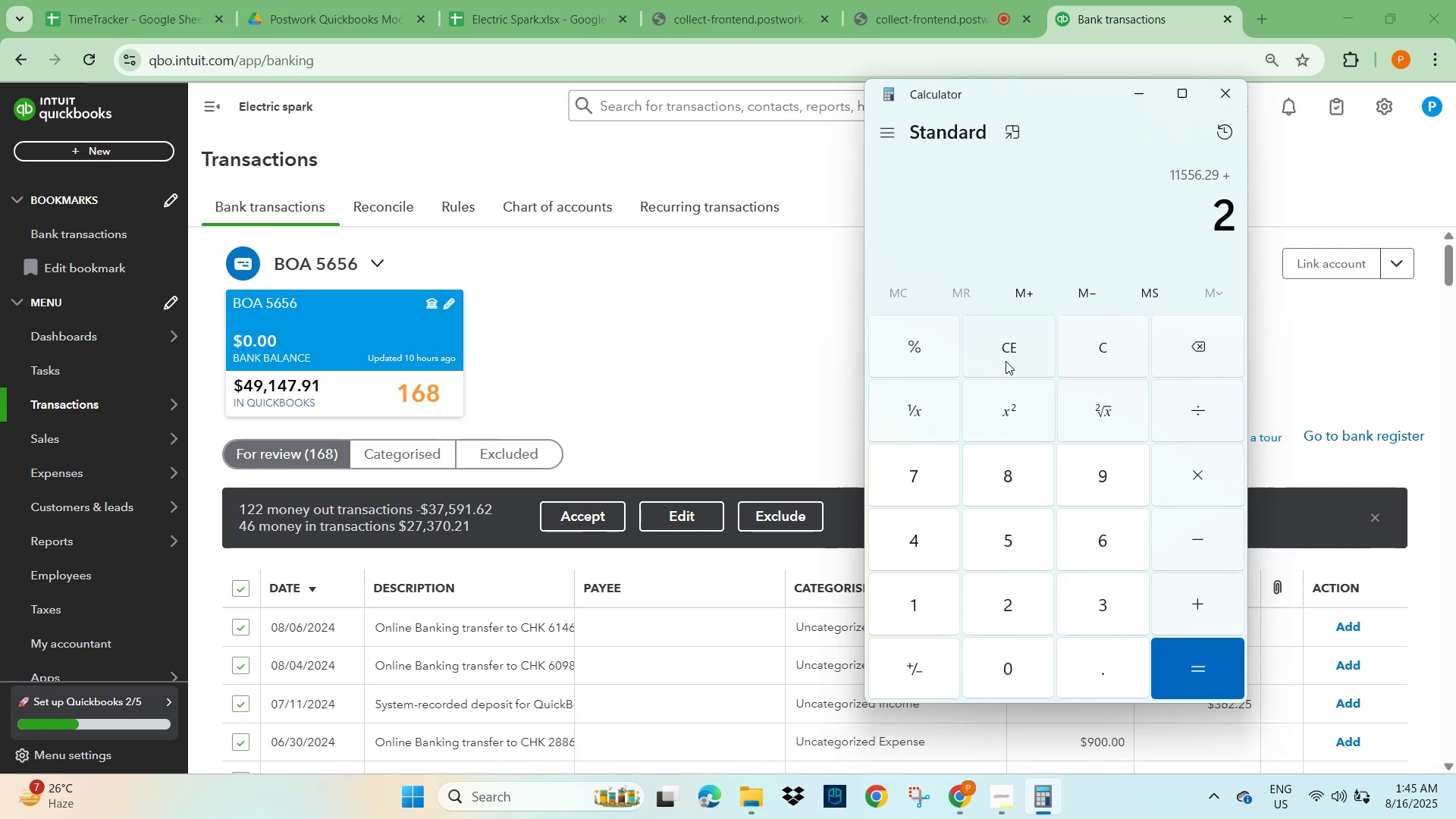 
key(Numpad7)
 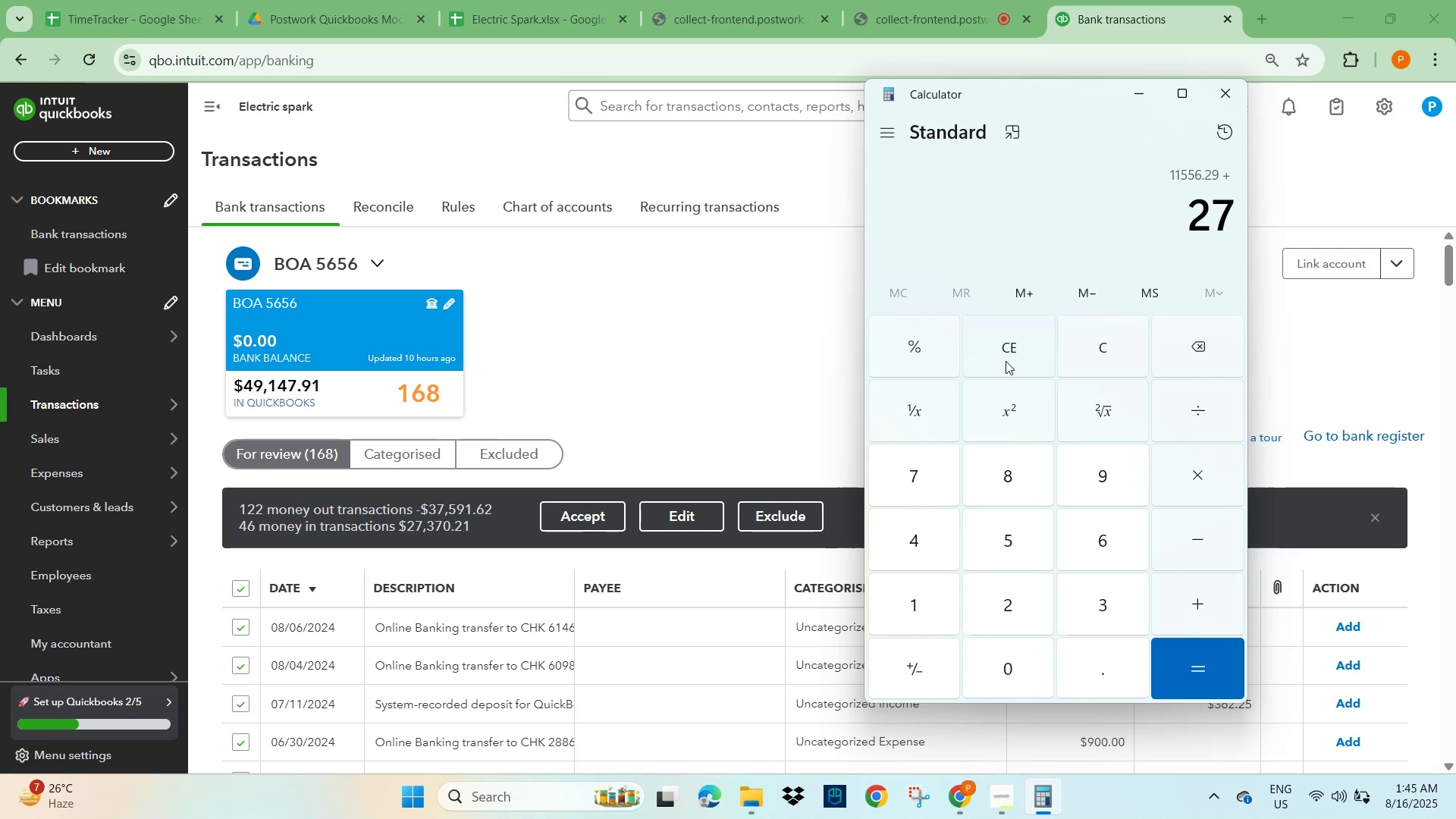 
key(Numpad3)
 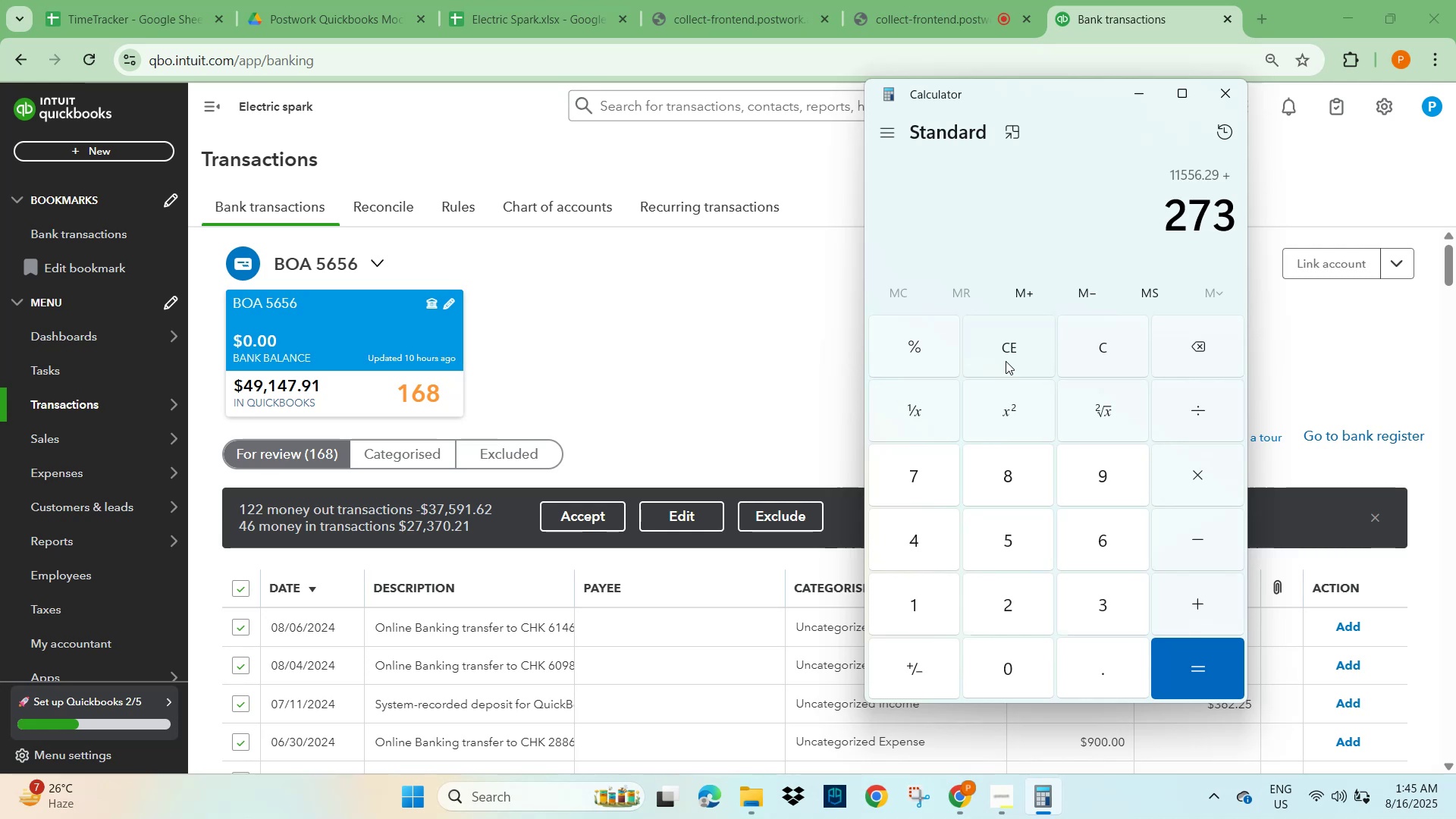 
key(Numpad7)
 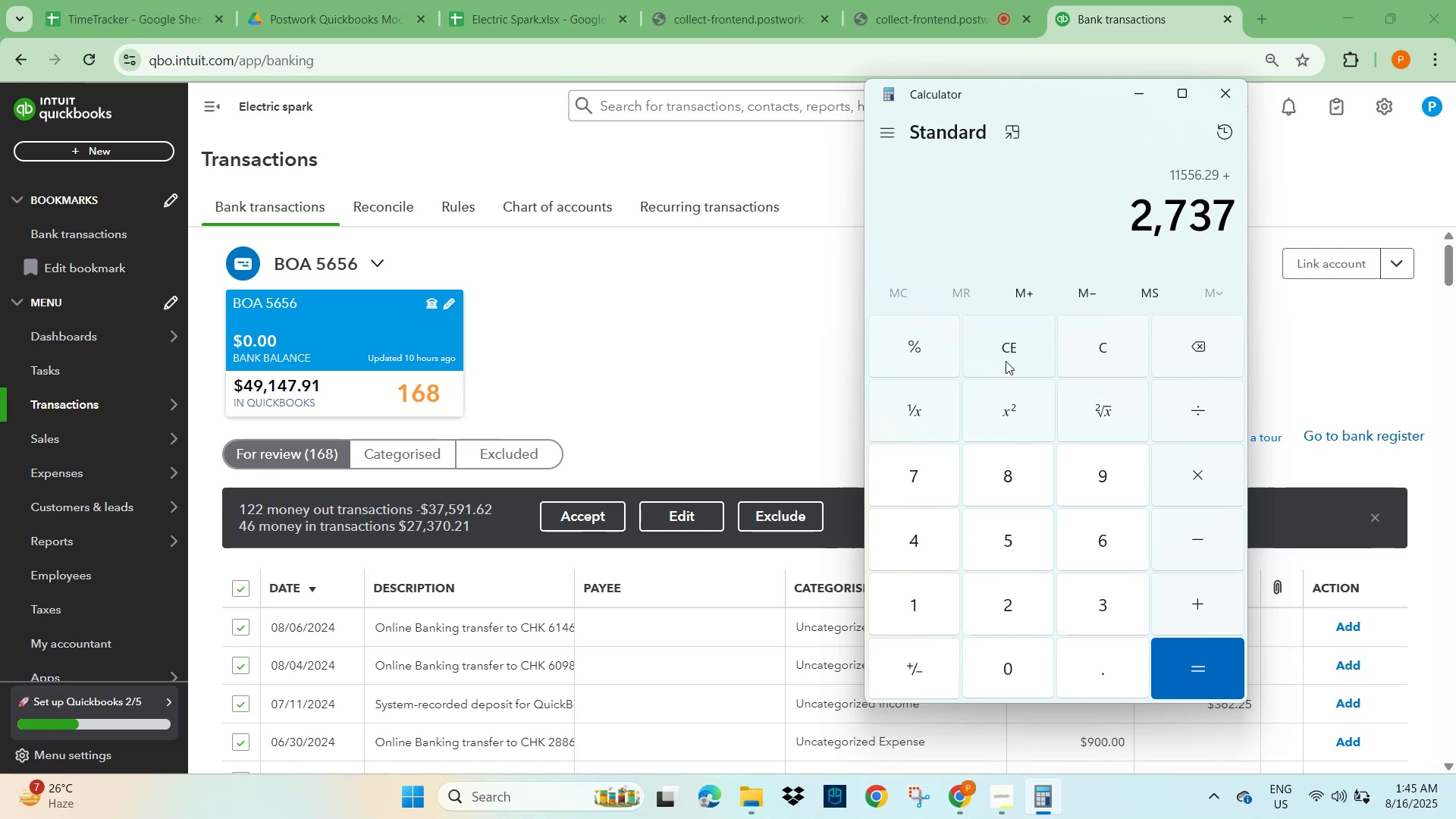 
key(Numpad0)
 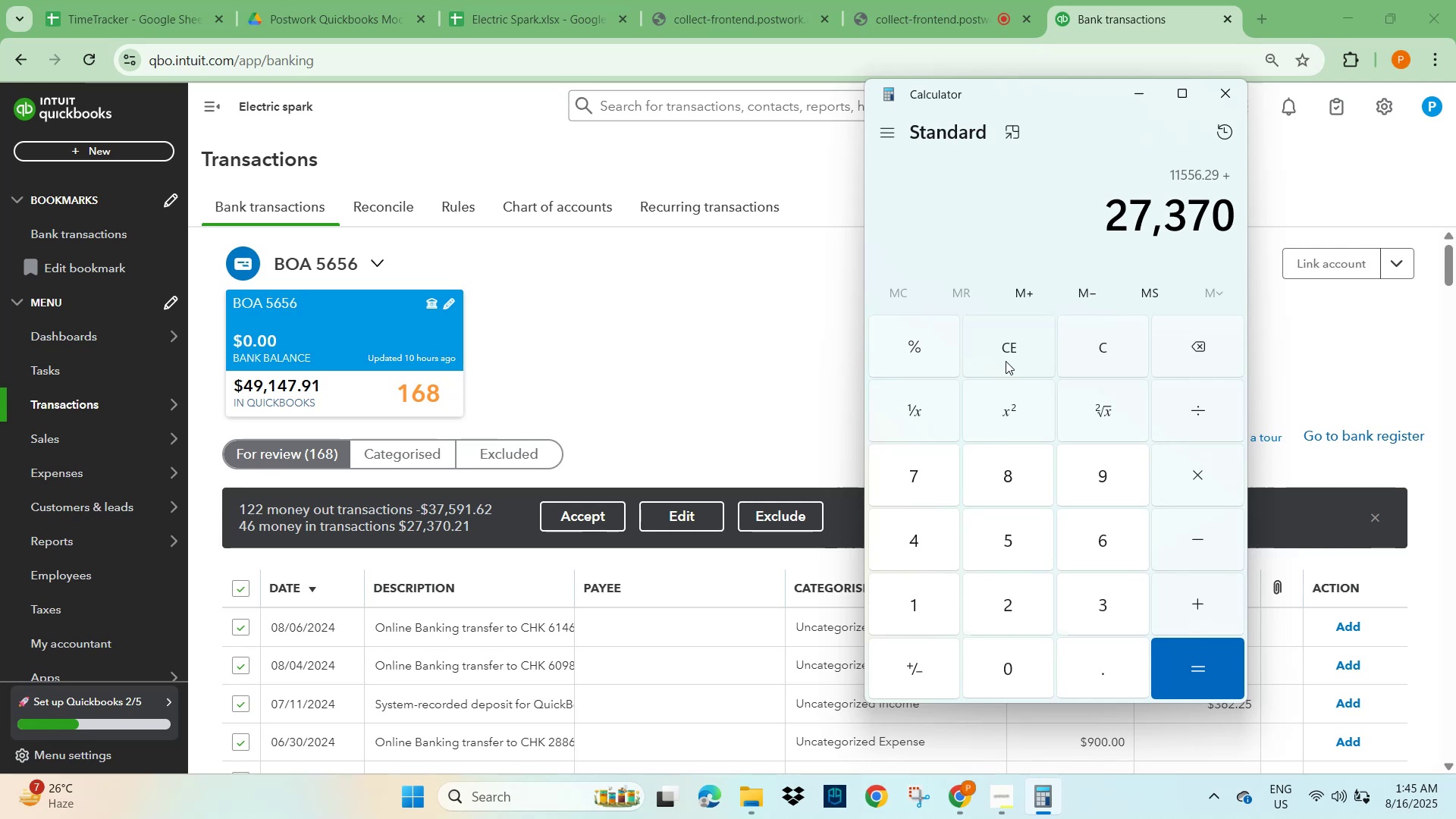 
key(NumpadDecimal)
 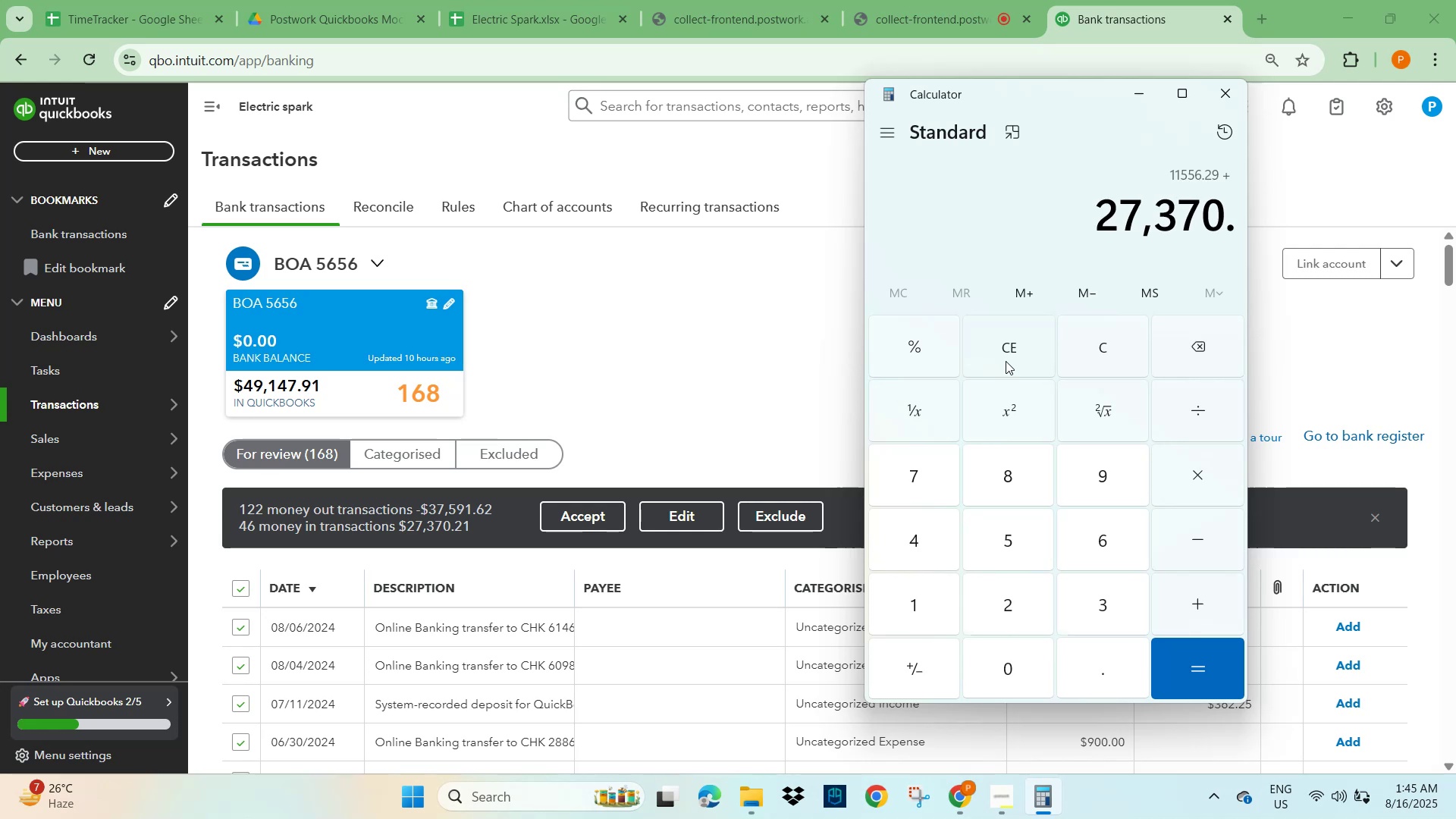 
key(Numpad2)
 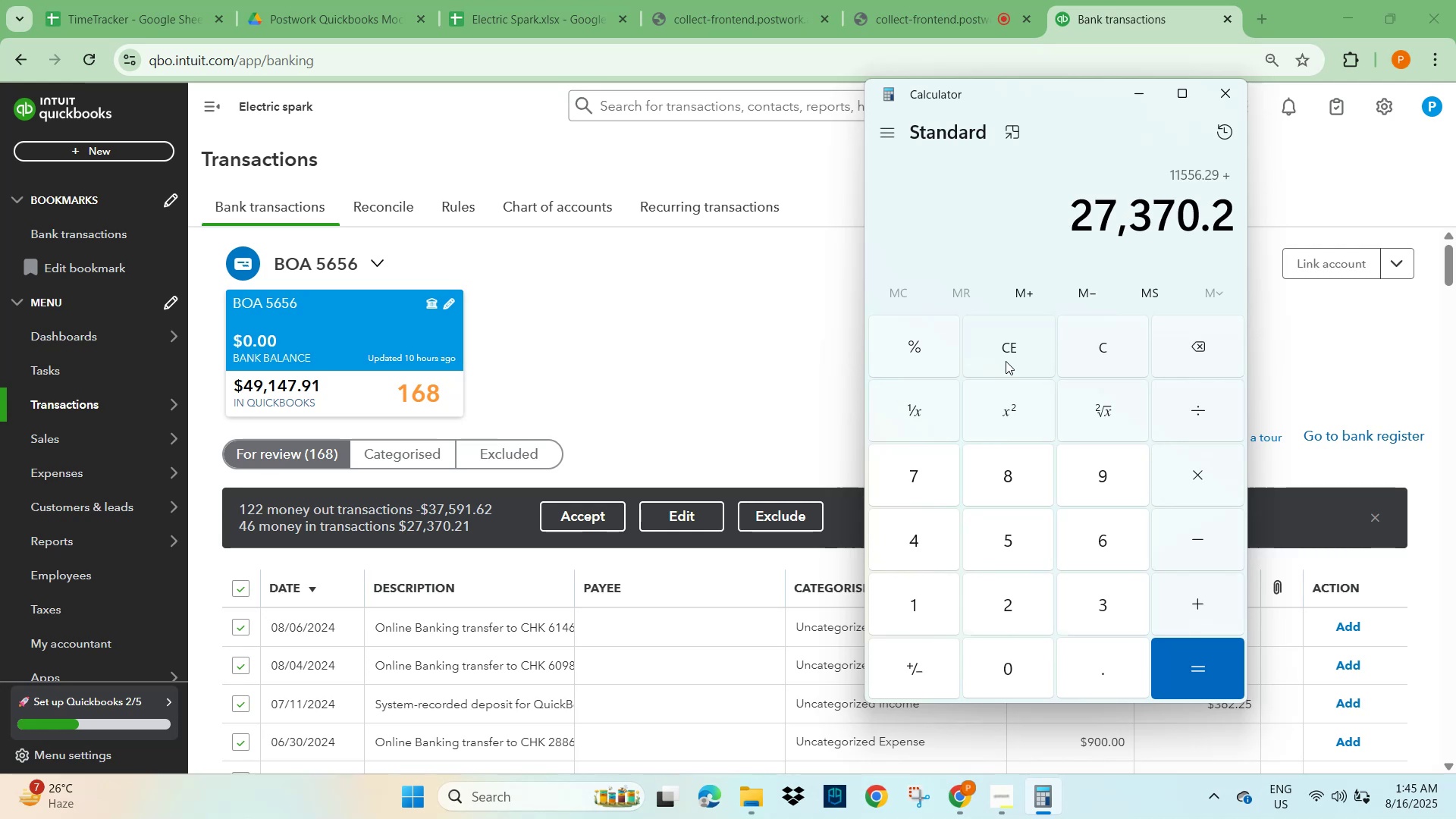 
key(Numpad1)
 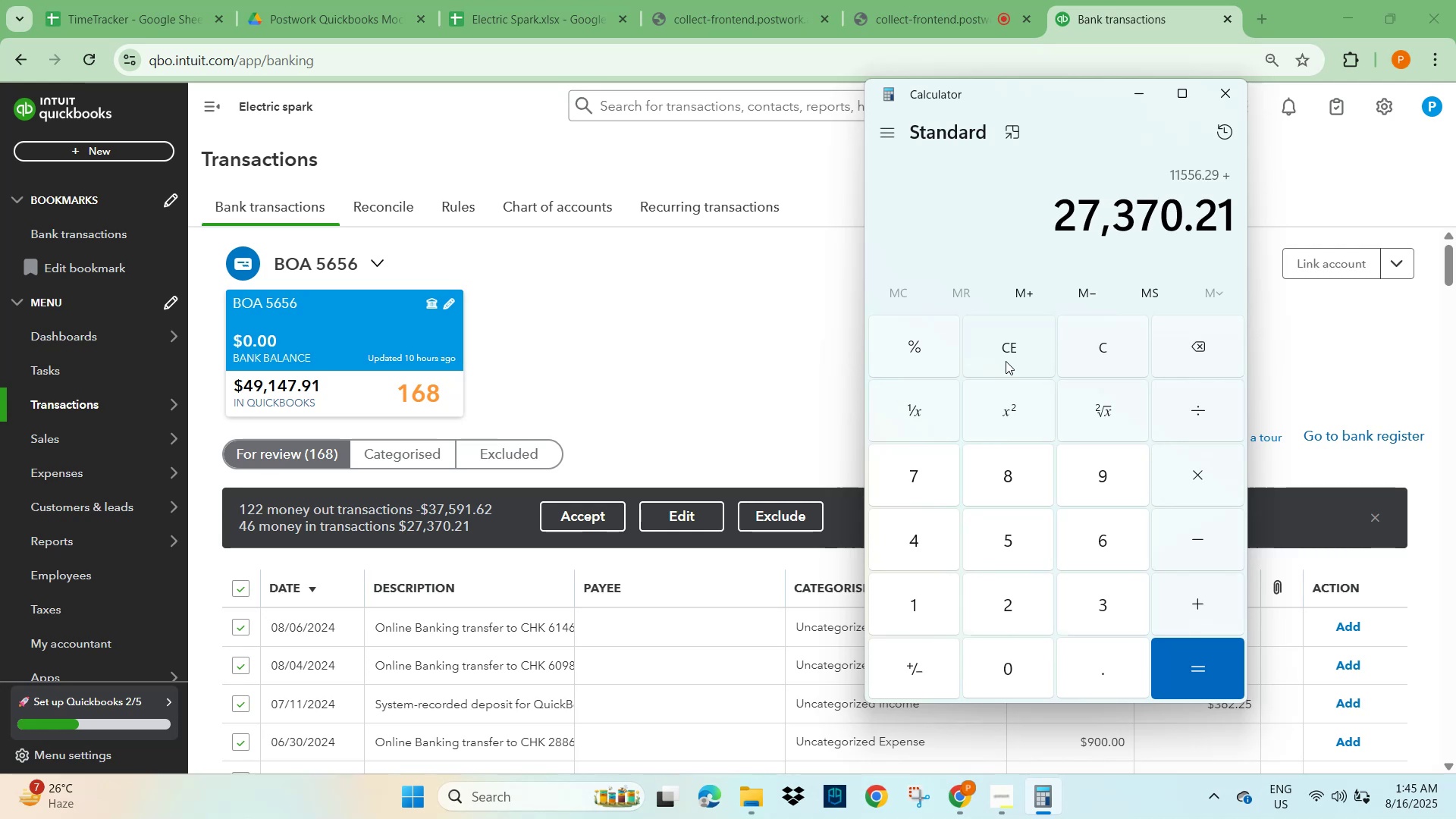 
key(NumpadEnter)
 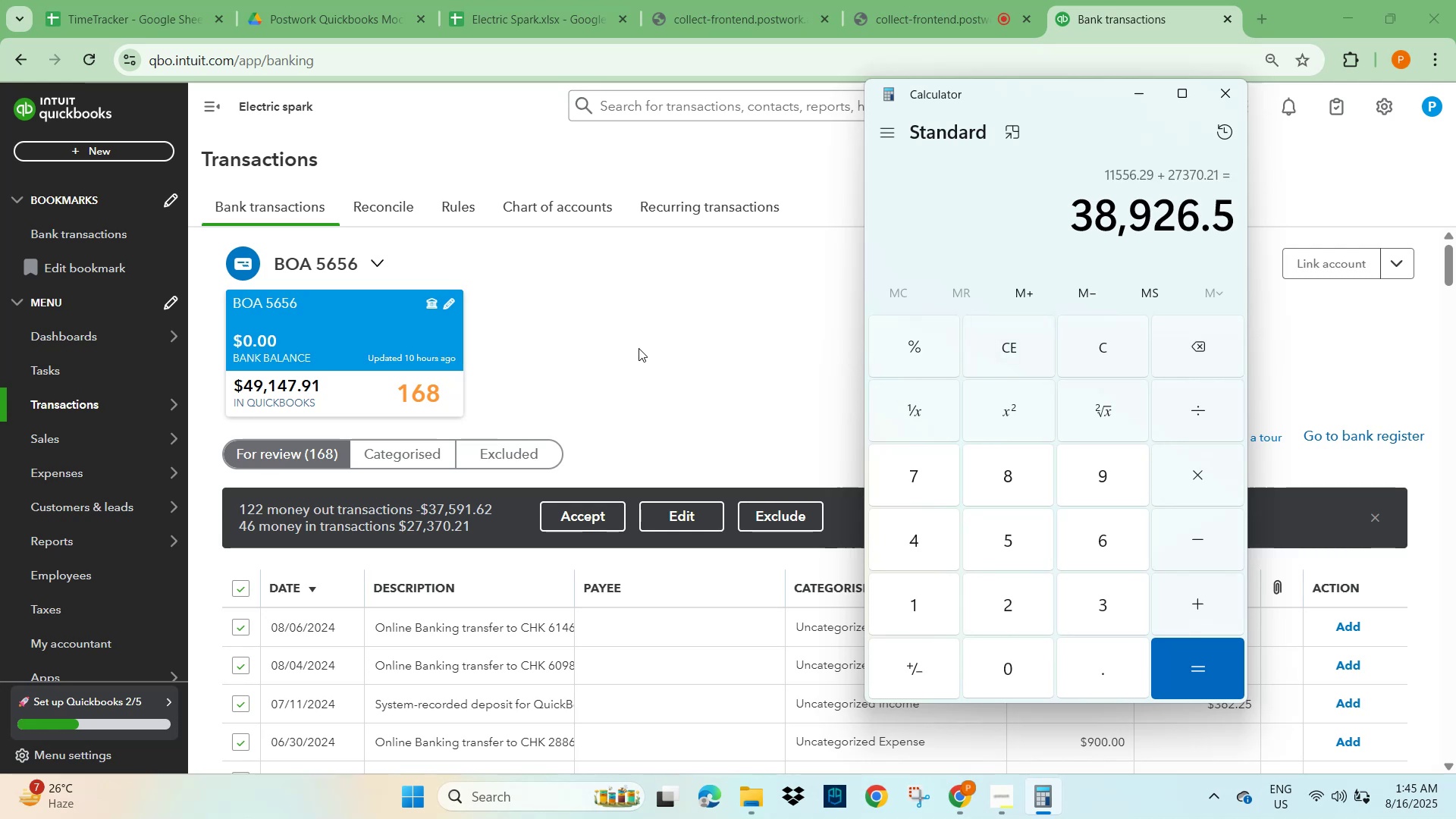 
wait(5.1)
 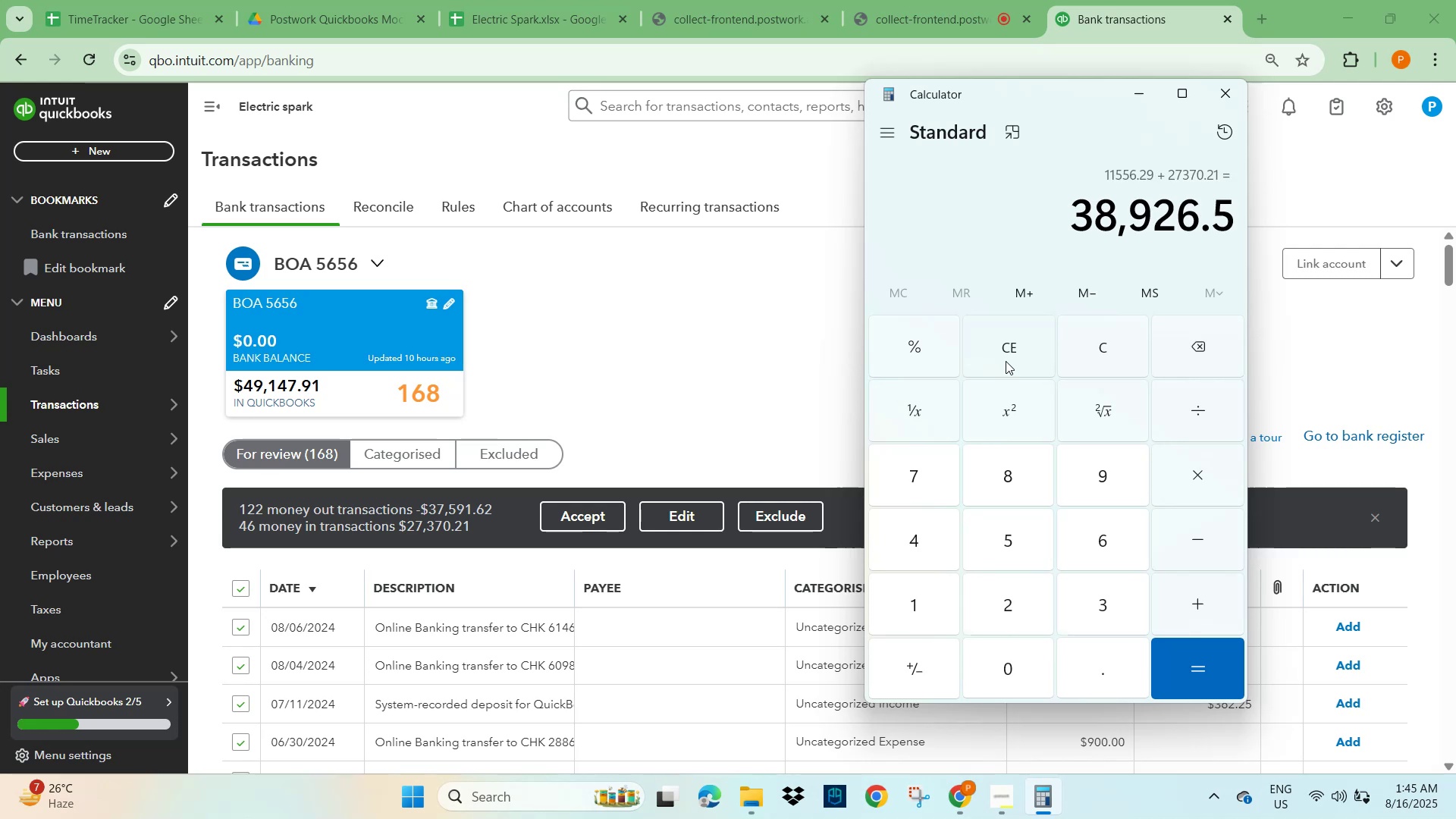 
left_click([1006, 340])
 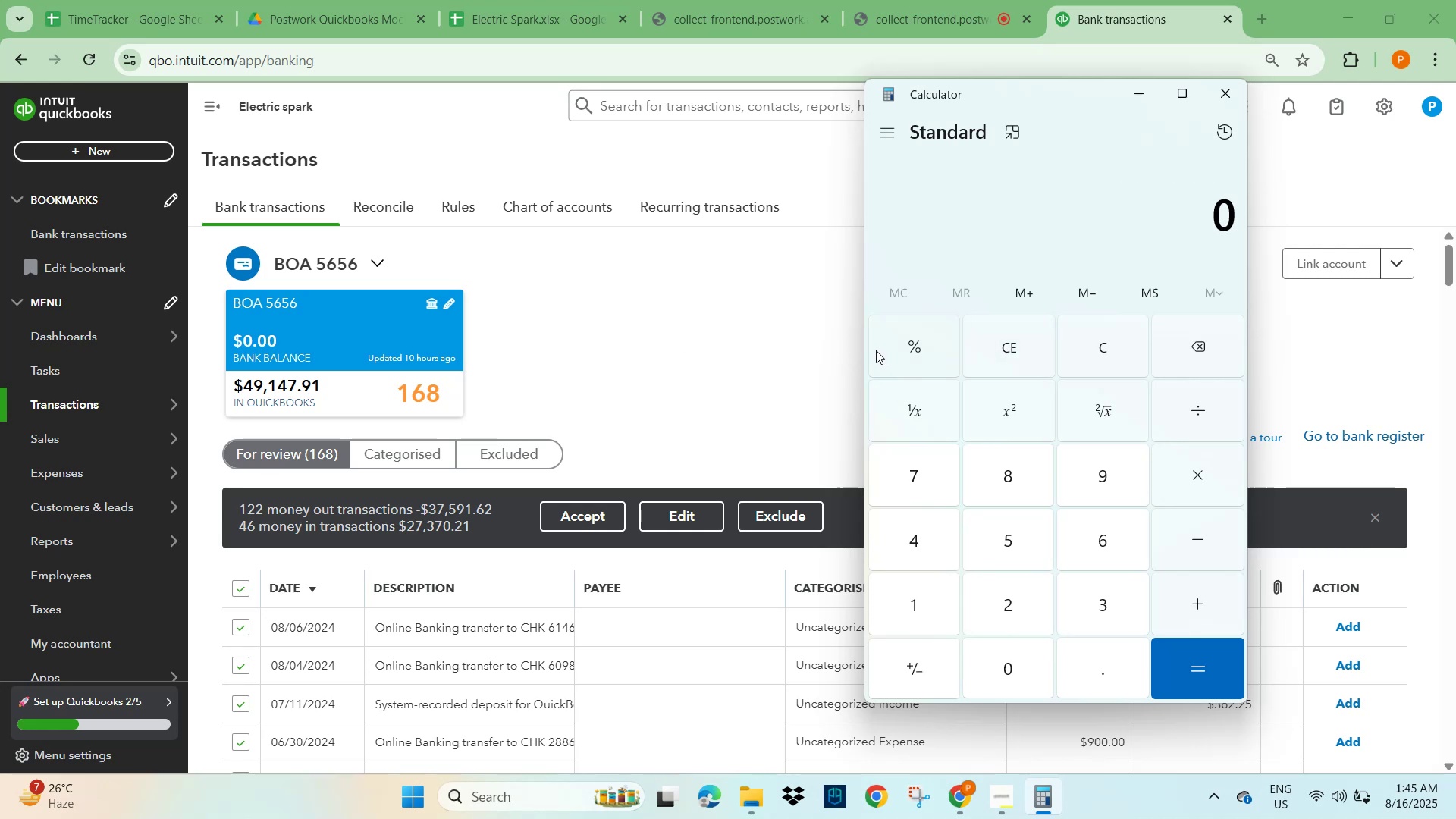 
key(Numpad4)
 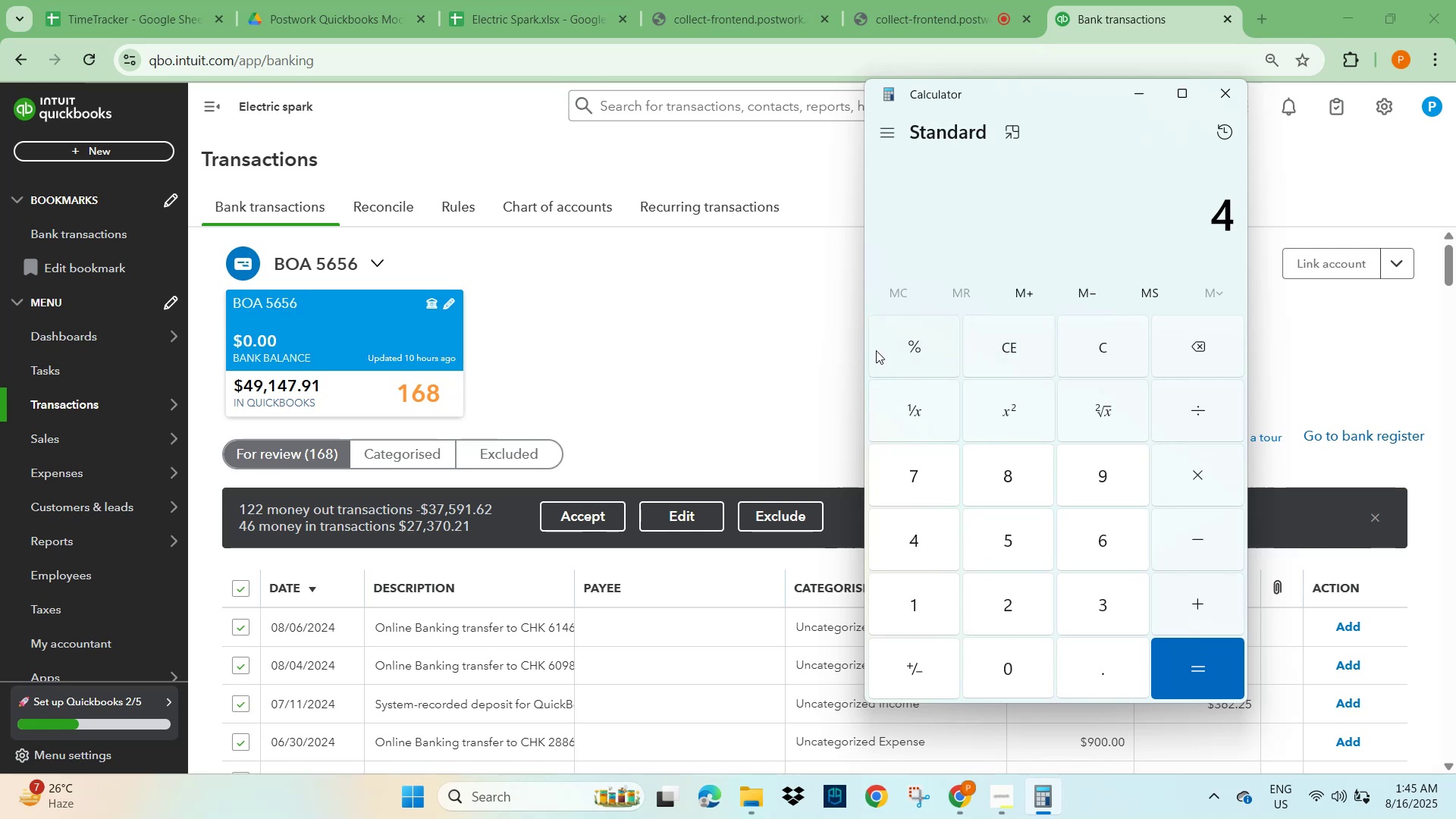 
key(Numpad9)
 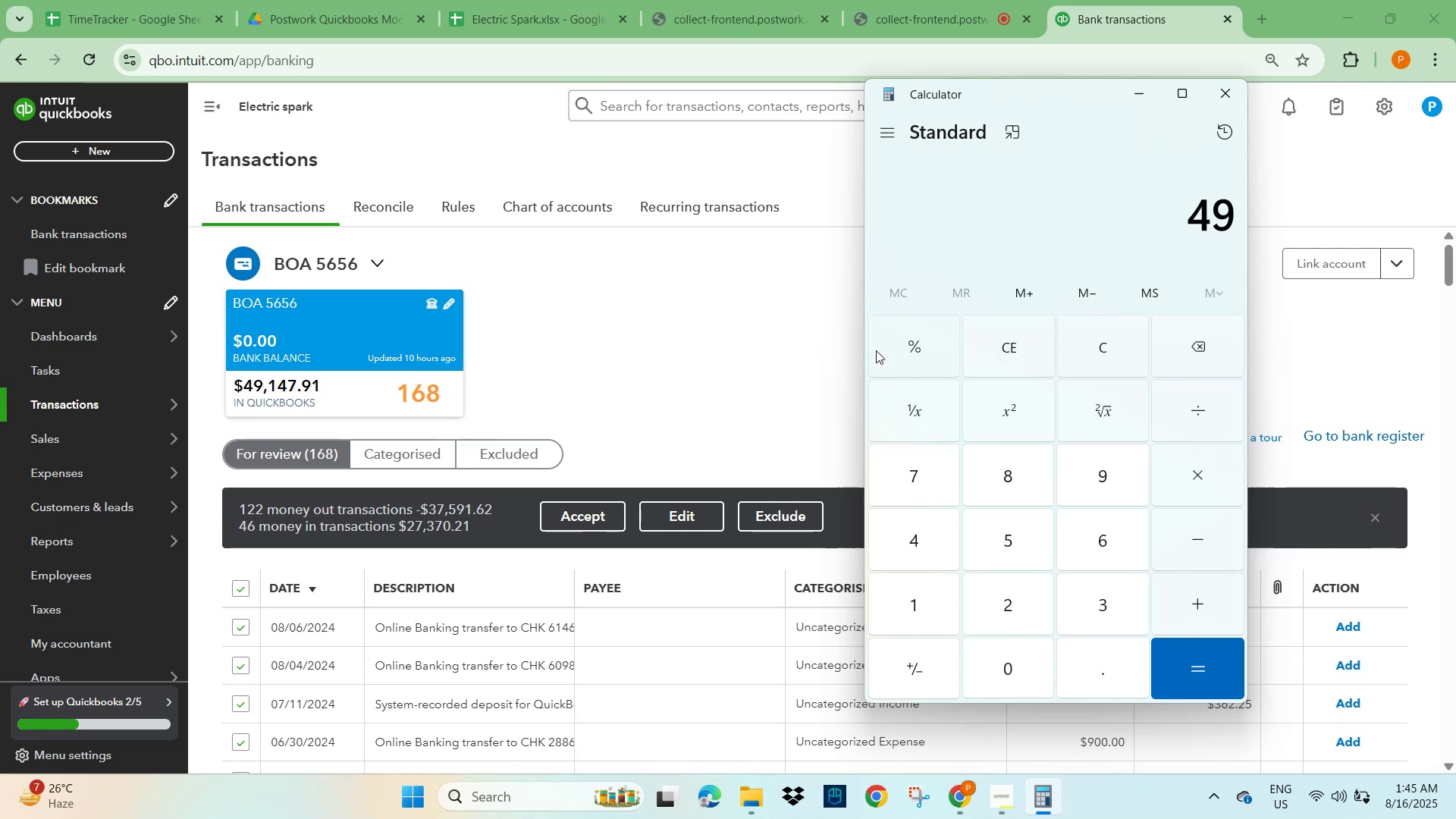 
key(Numpad1)
 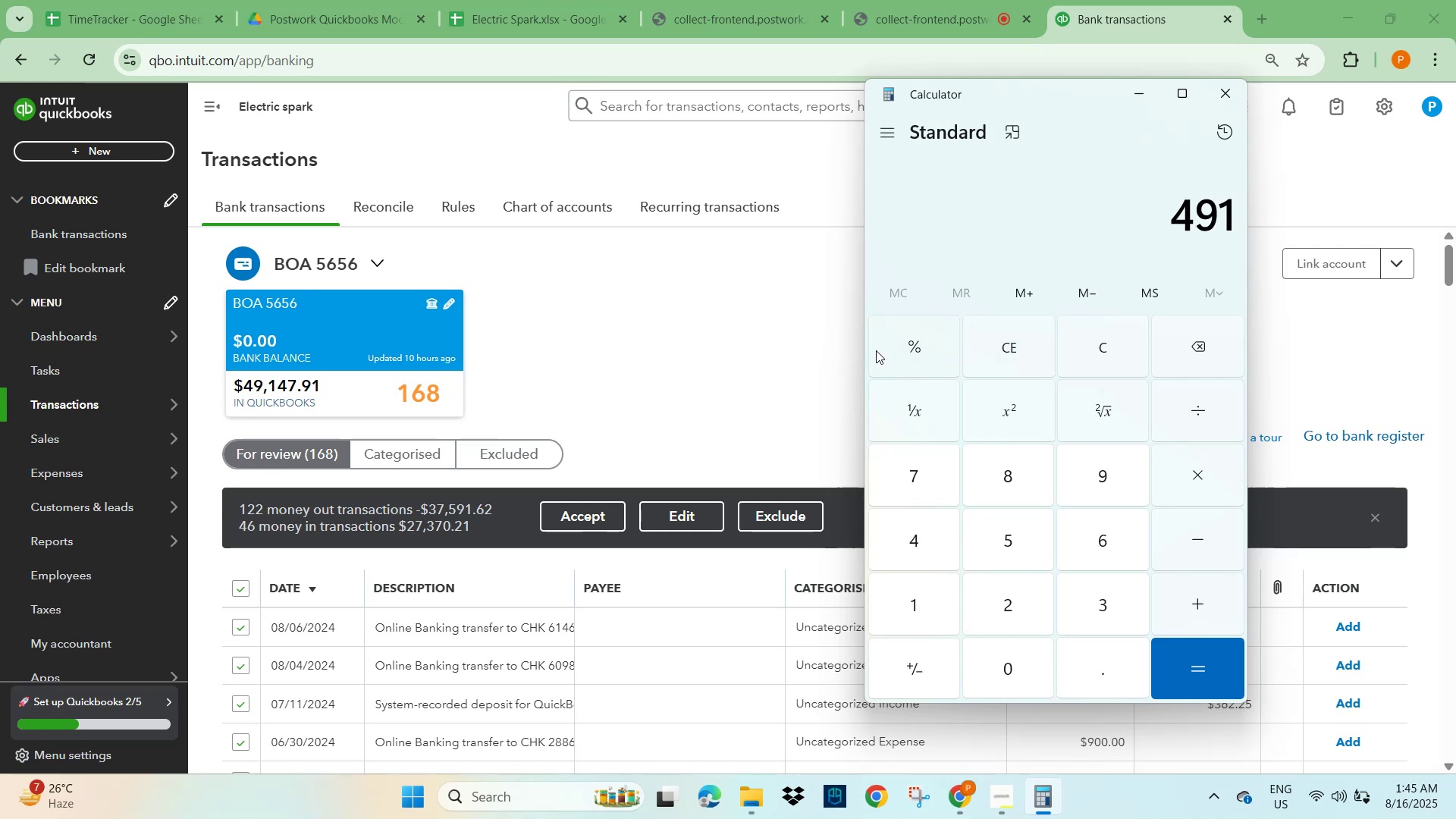 
key(Numpad4)
 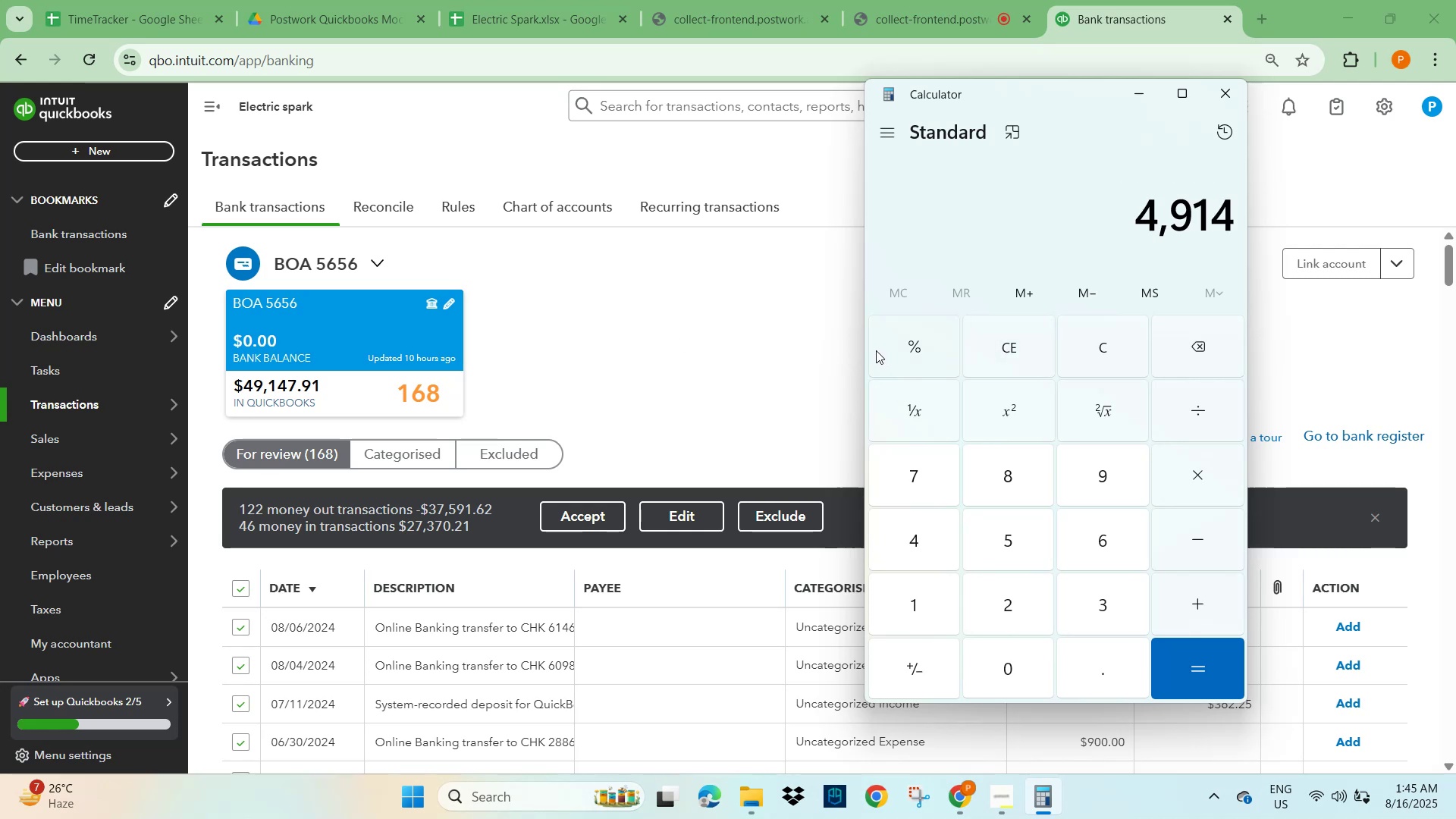 
key(Numpad7)
 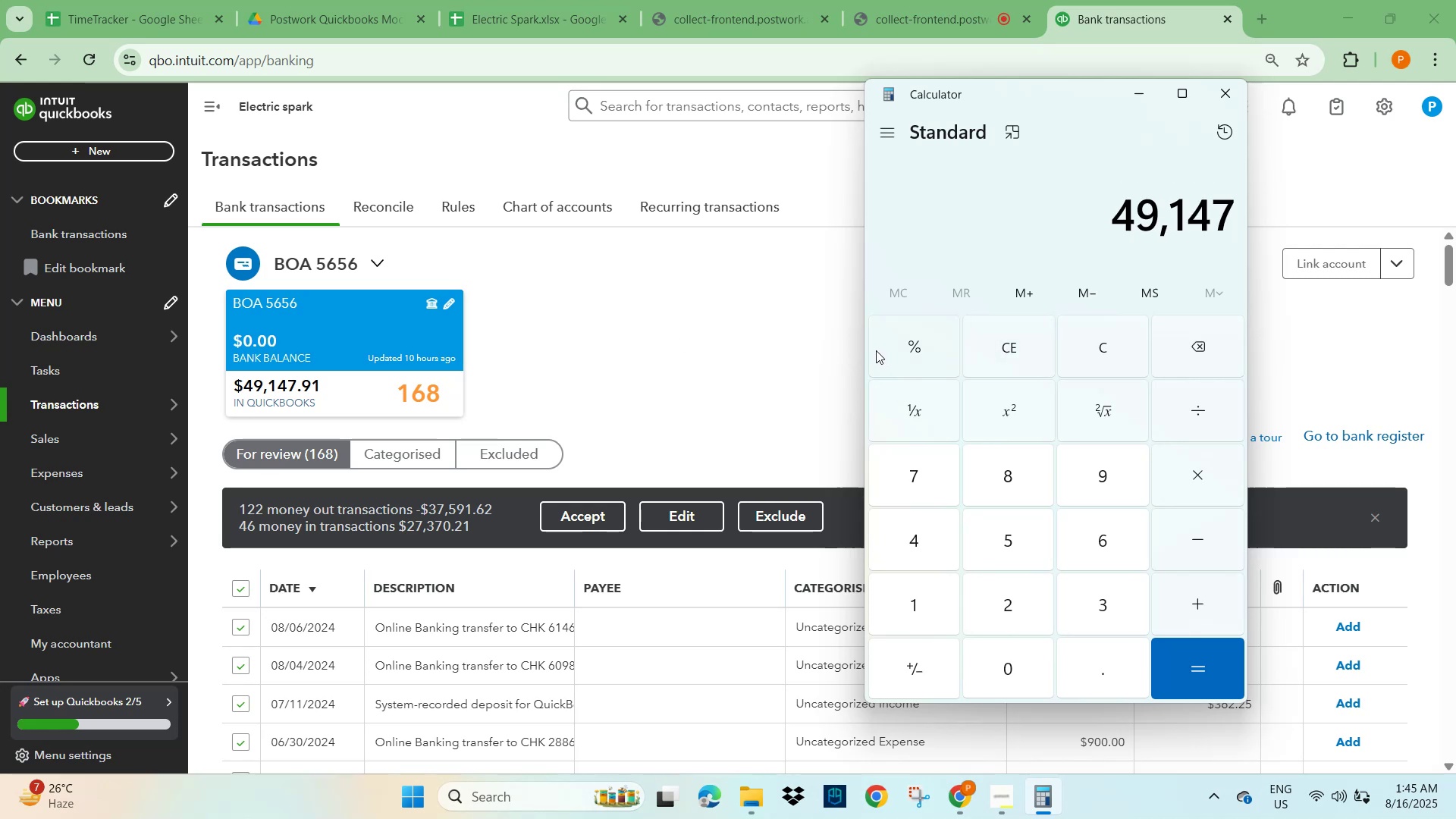 
key(NumpadDecimal)
 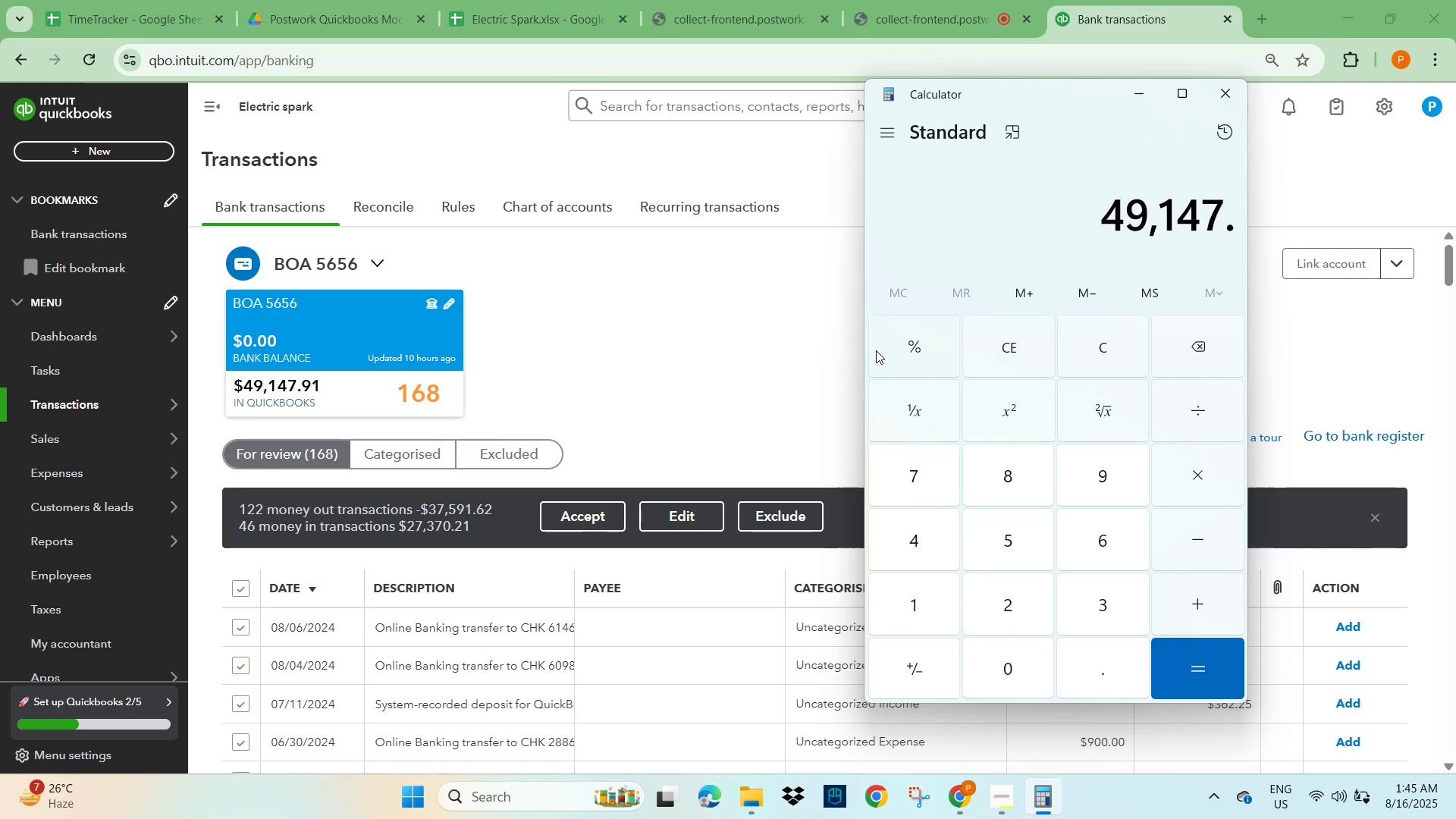 
key(Numpad9)
 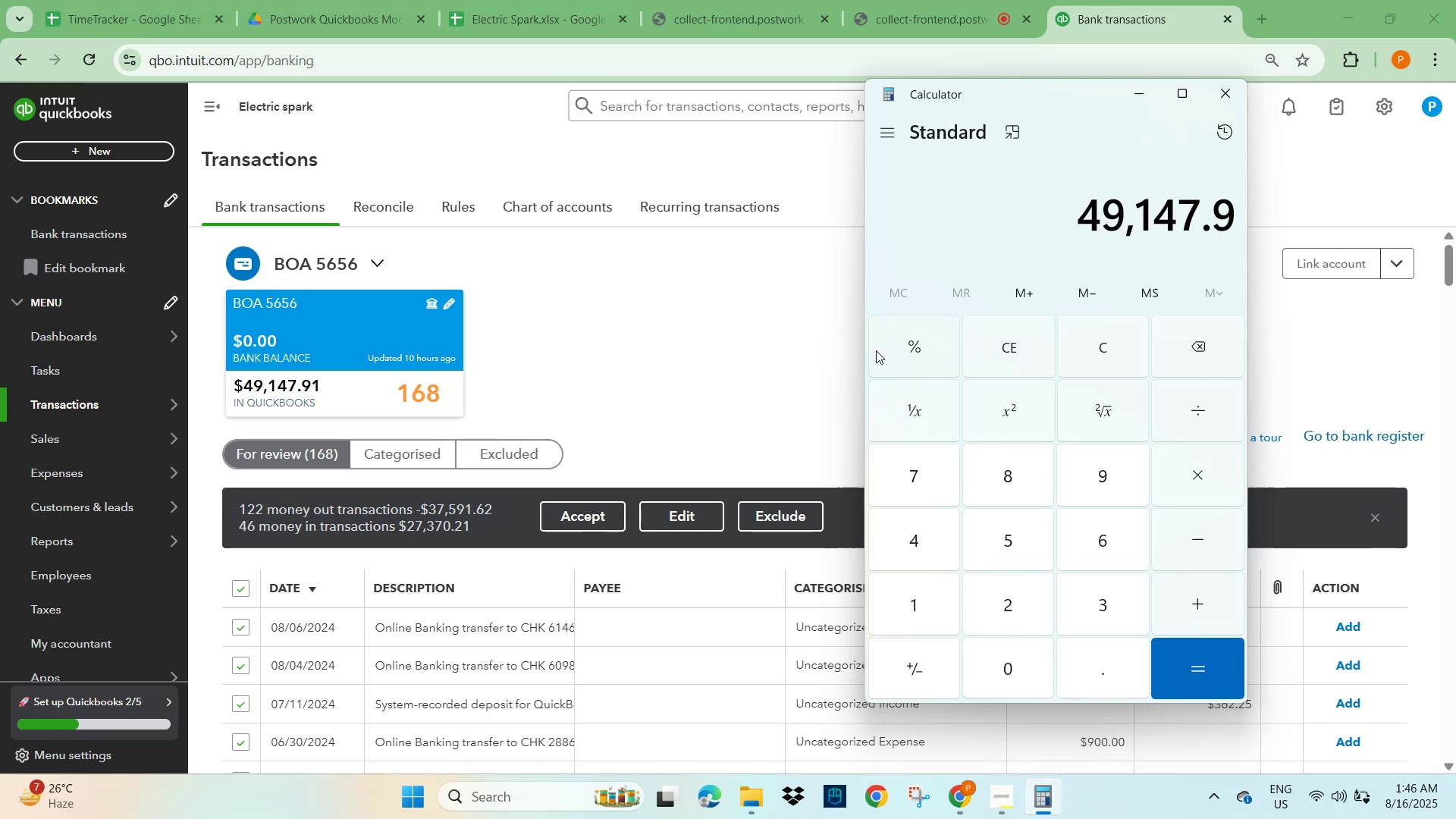 
key(Numpad1)
 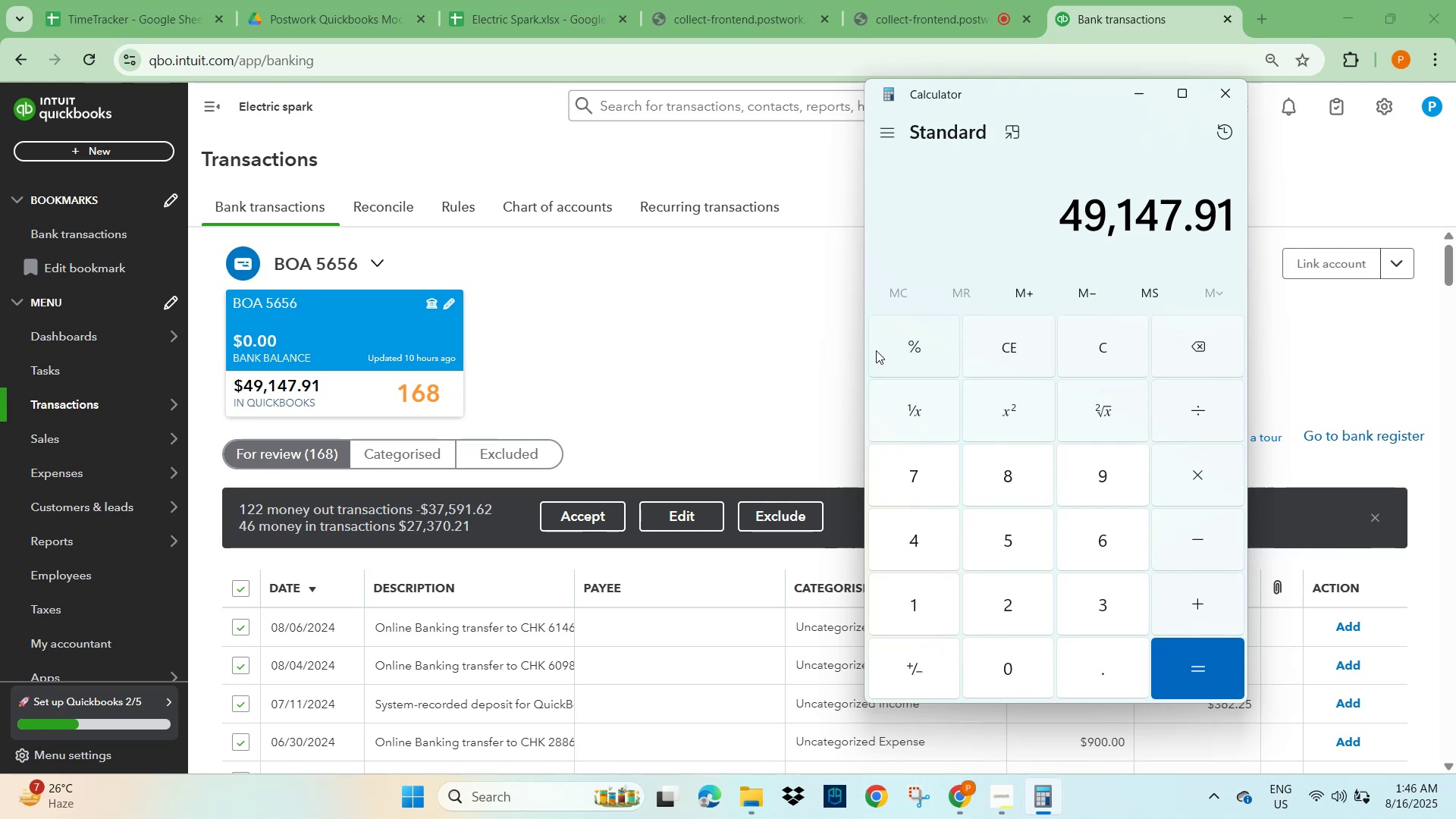 
key(NumpadAdd)
 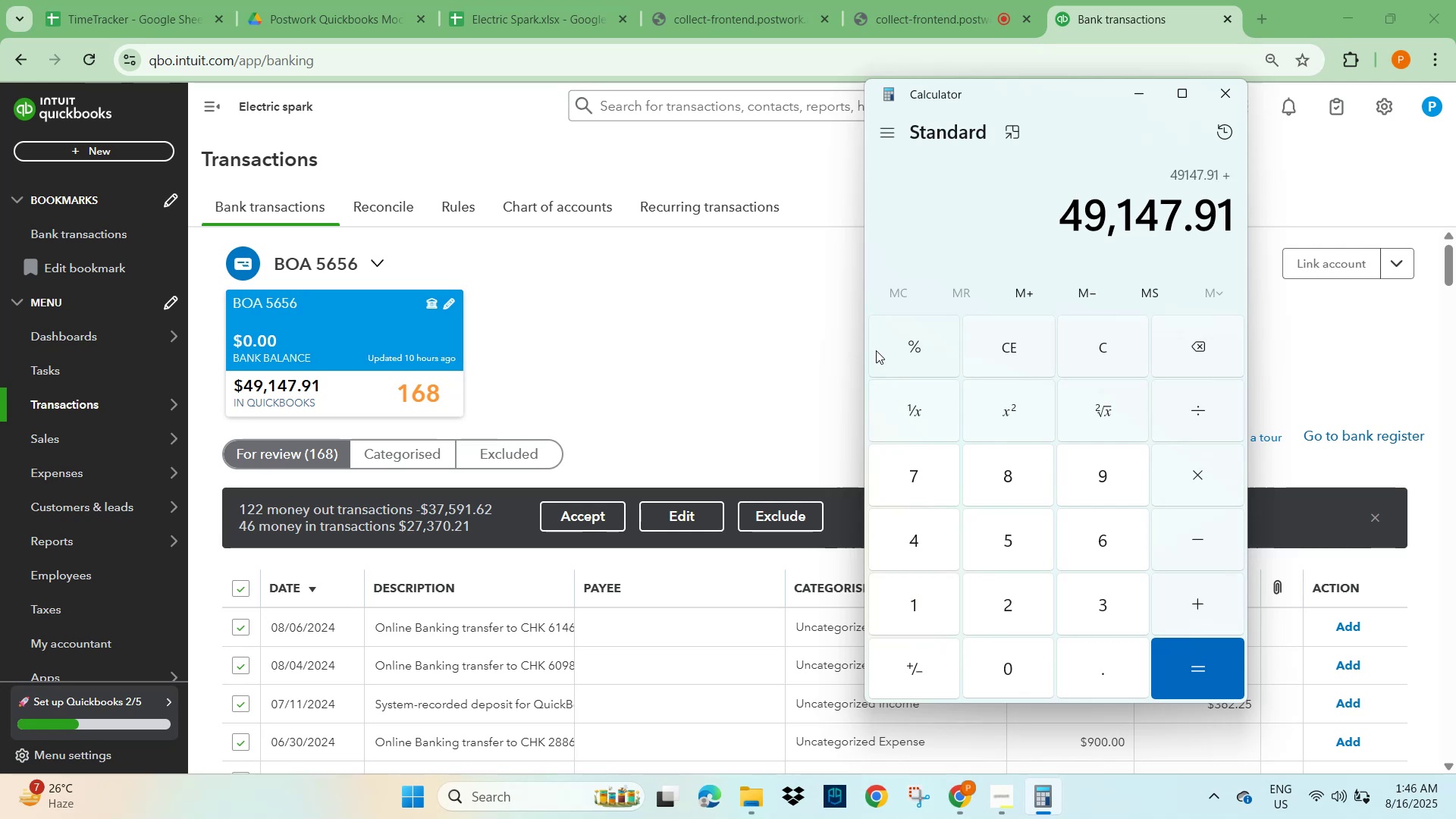 
key(Numpad2)
 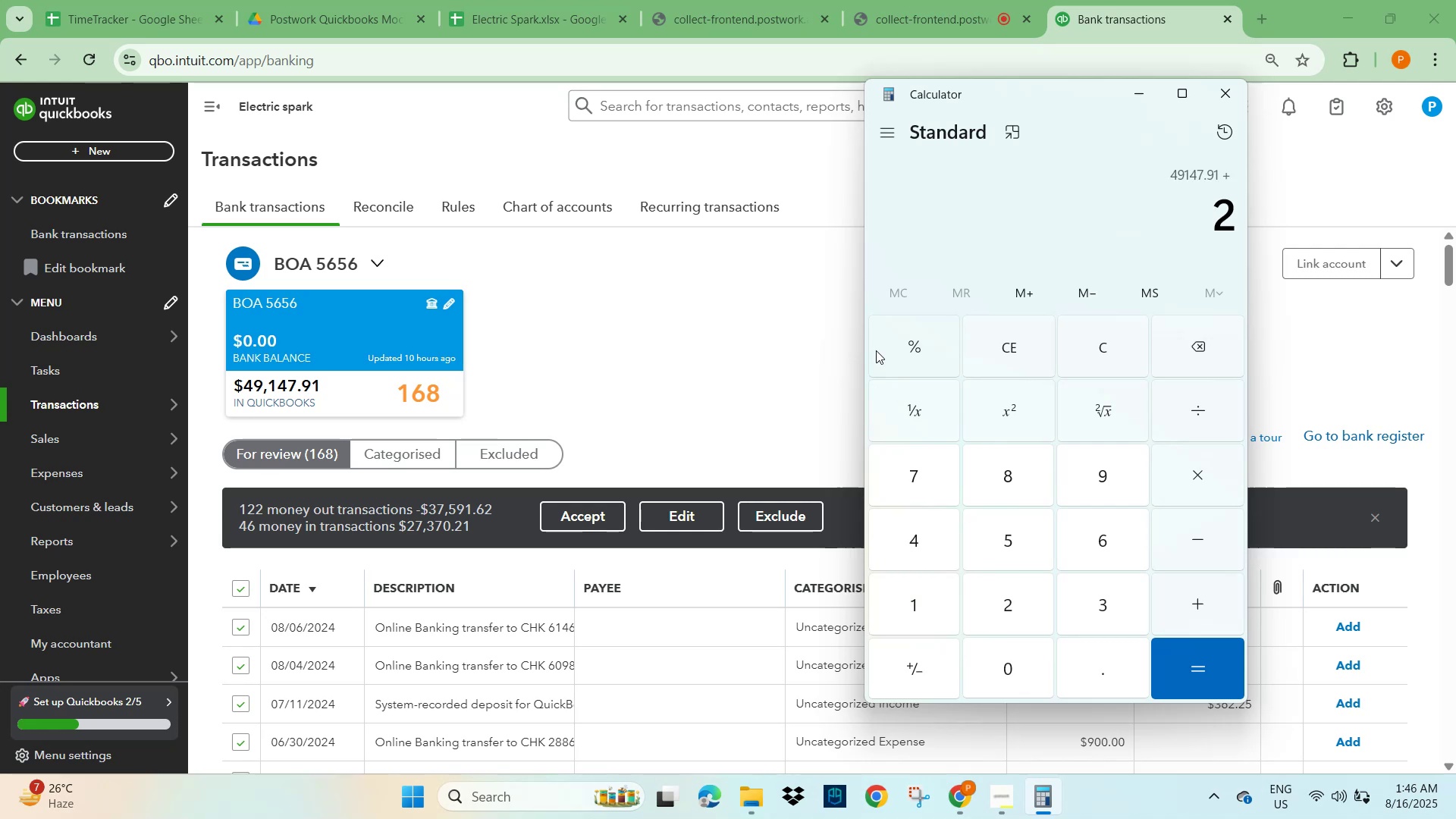 
key(Numpad7)
 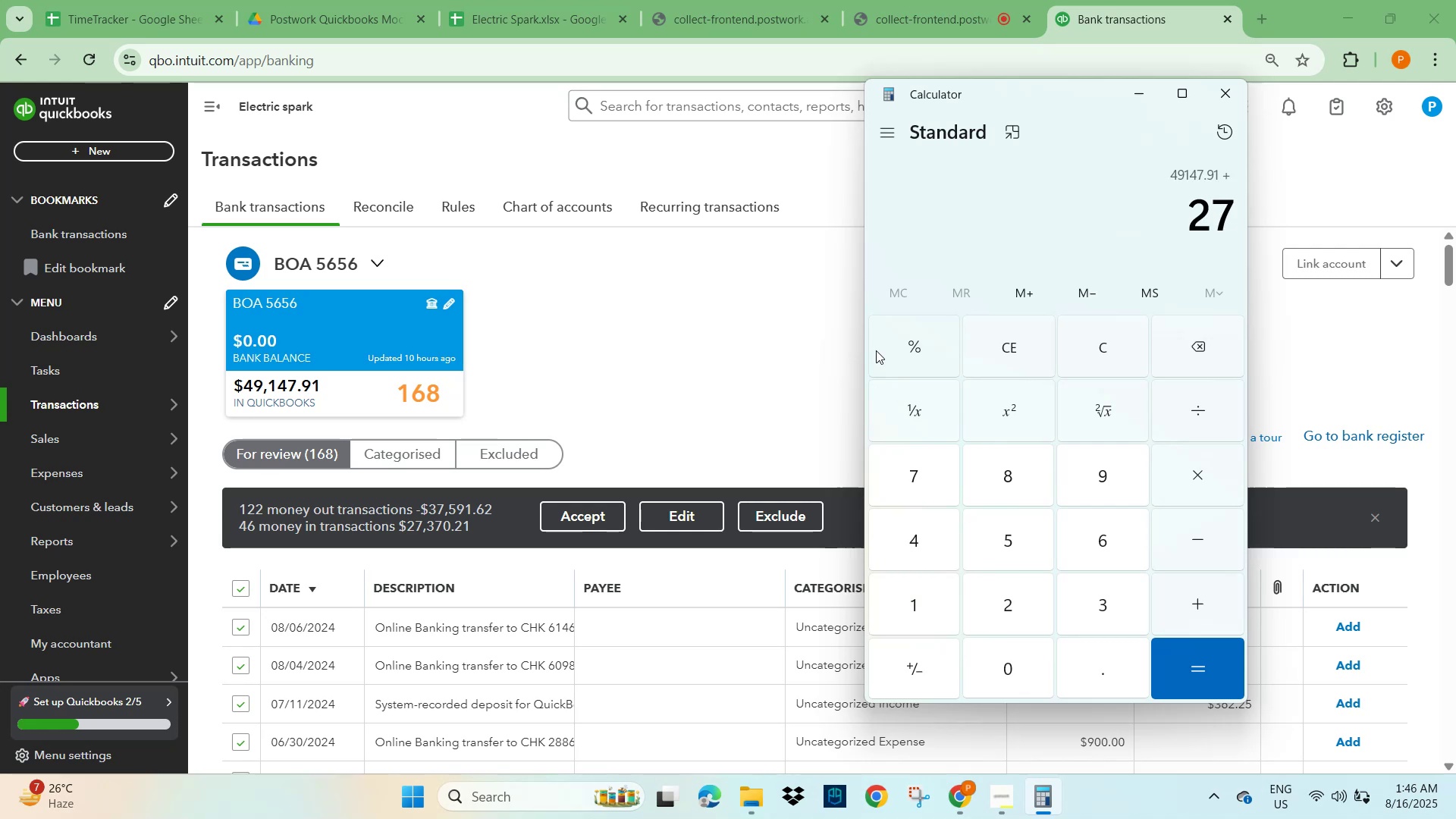 
key(Numpad3)
 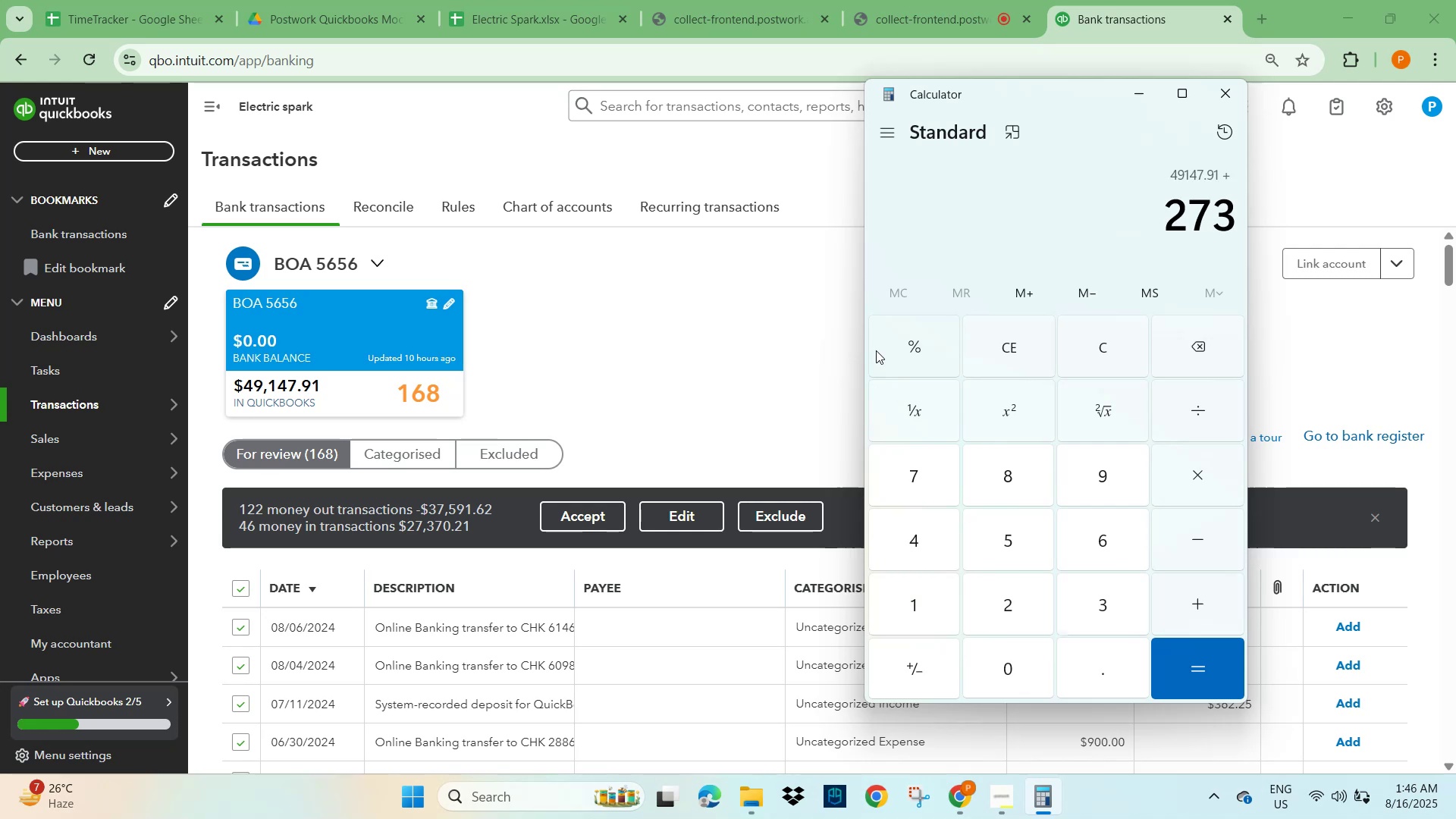 
key(Numpad7)
 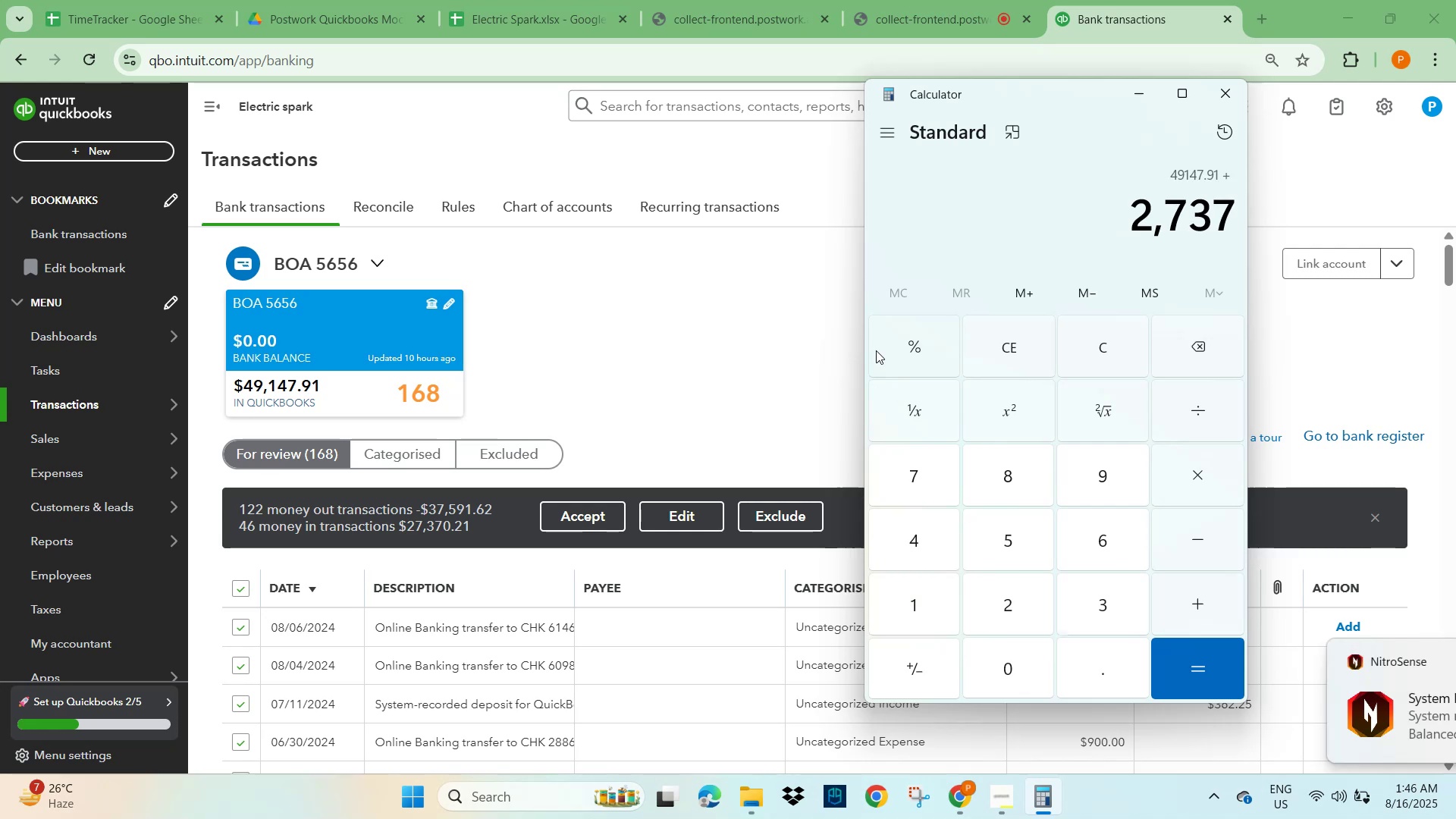 
key(Numpad0)
 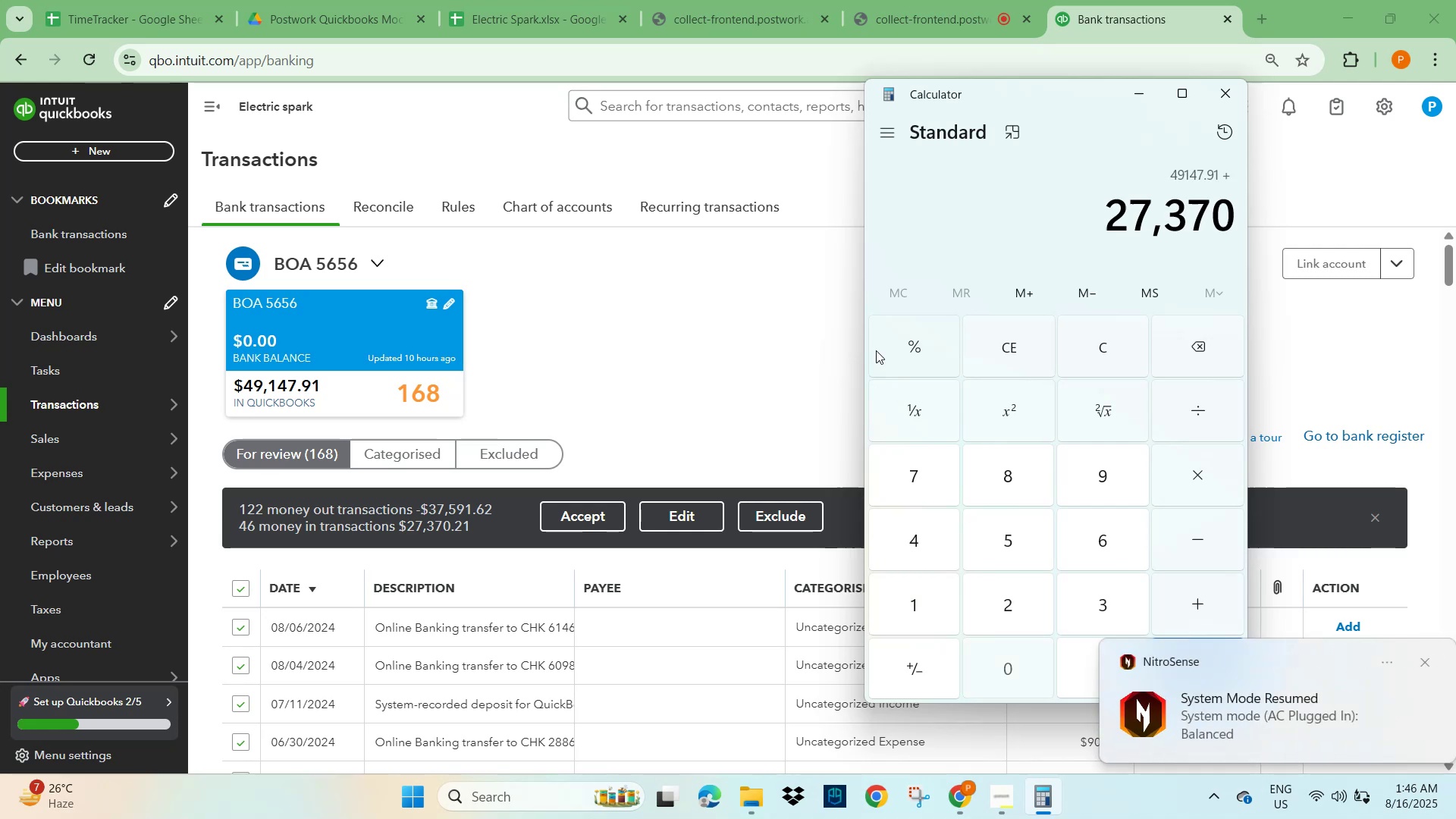 
key(NumpadDecimal)
 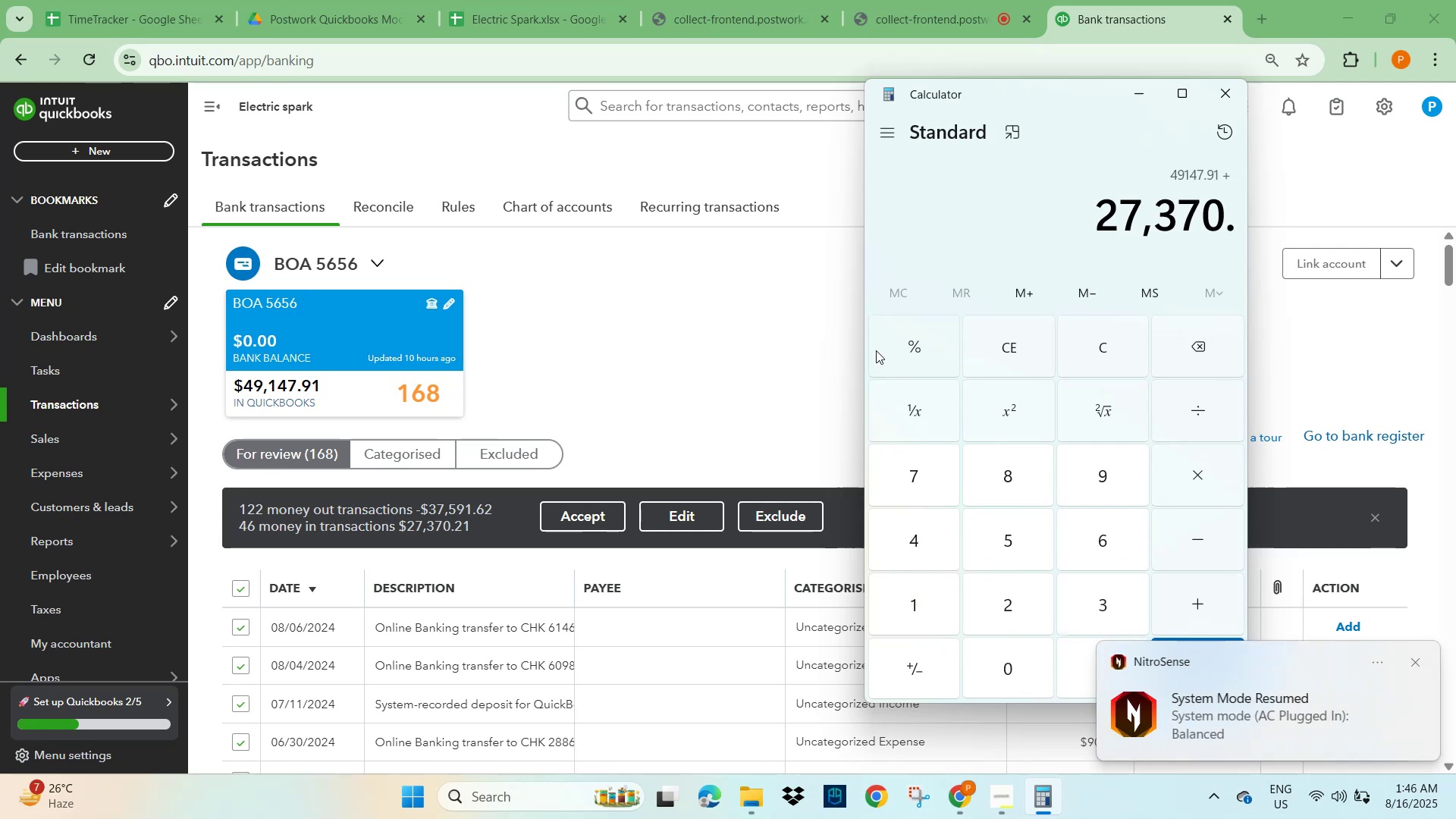 
key(Numpad2)
 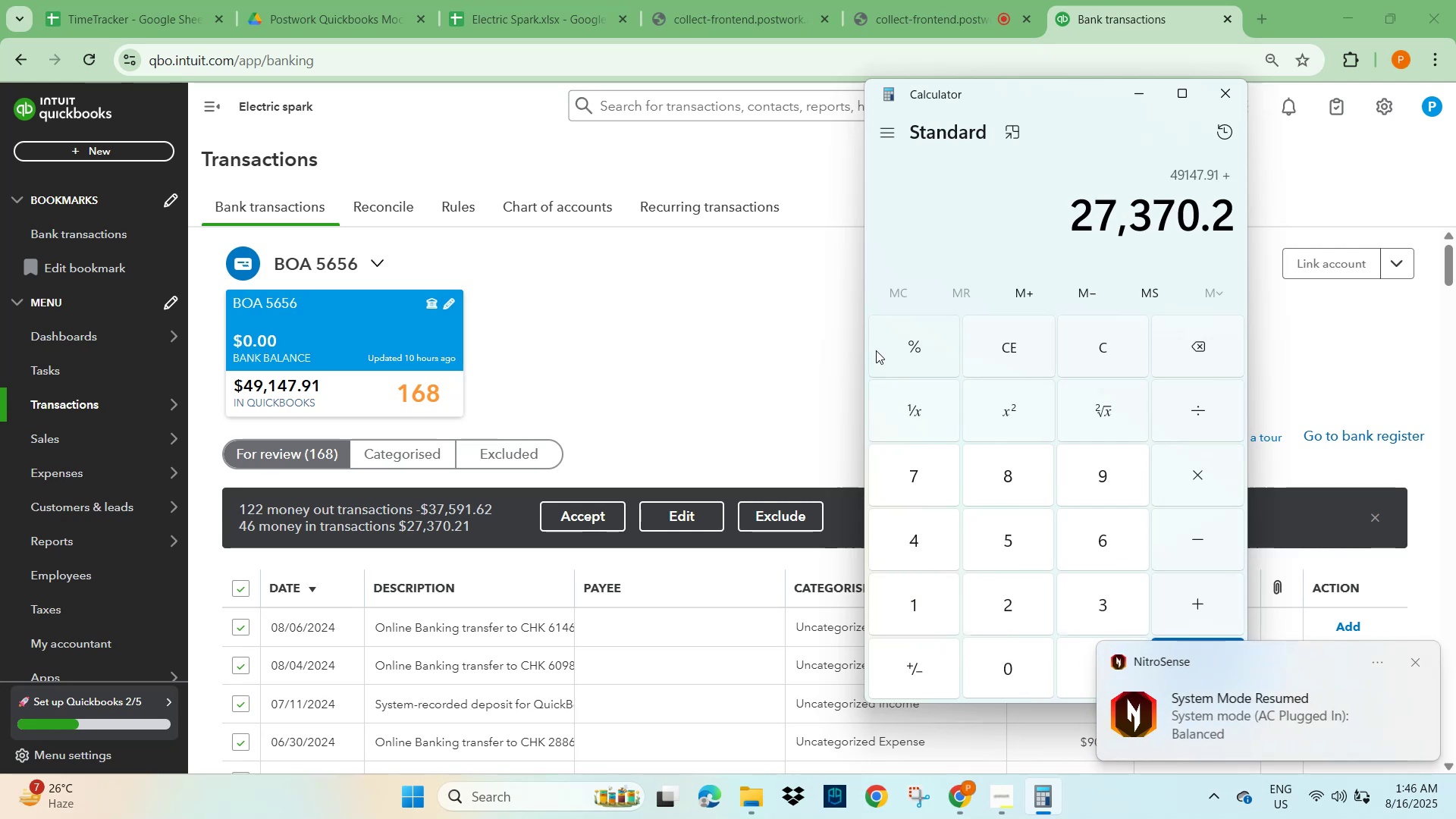 
key(Numpad1)
 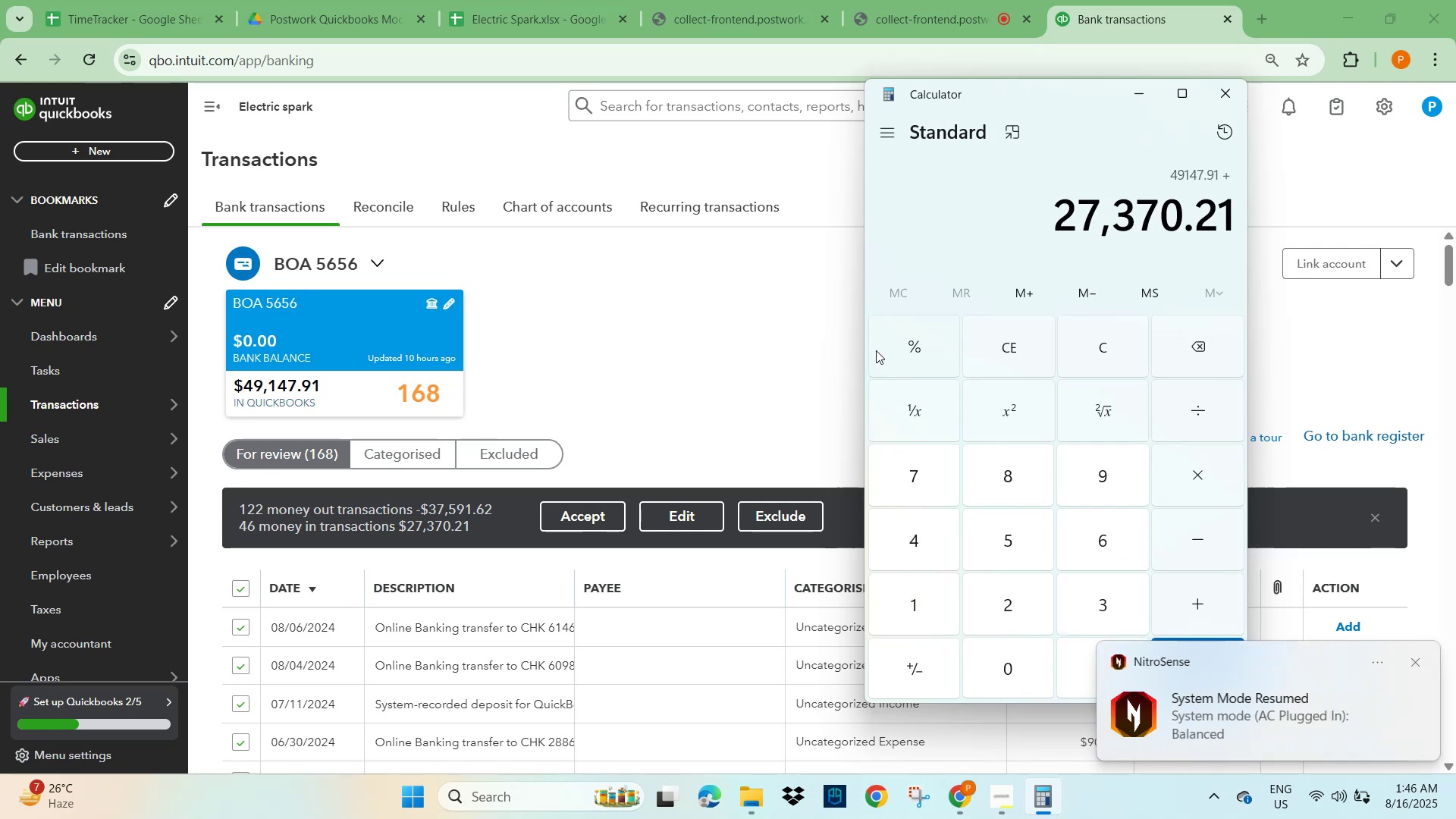 
key(NumpadSubtract)
 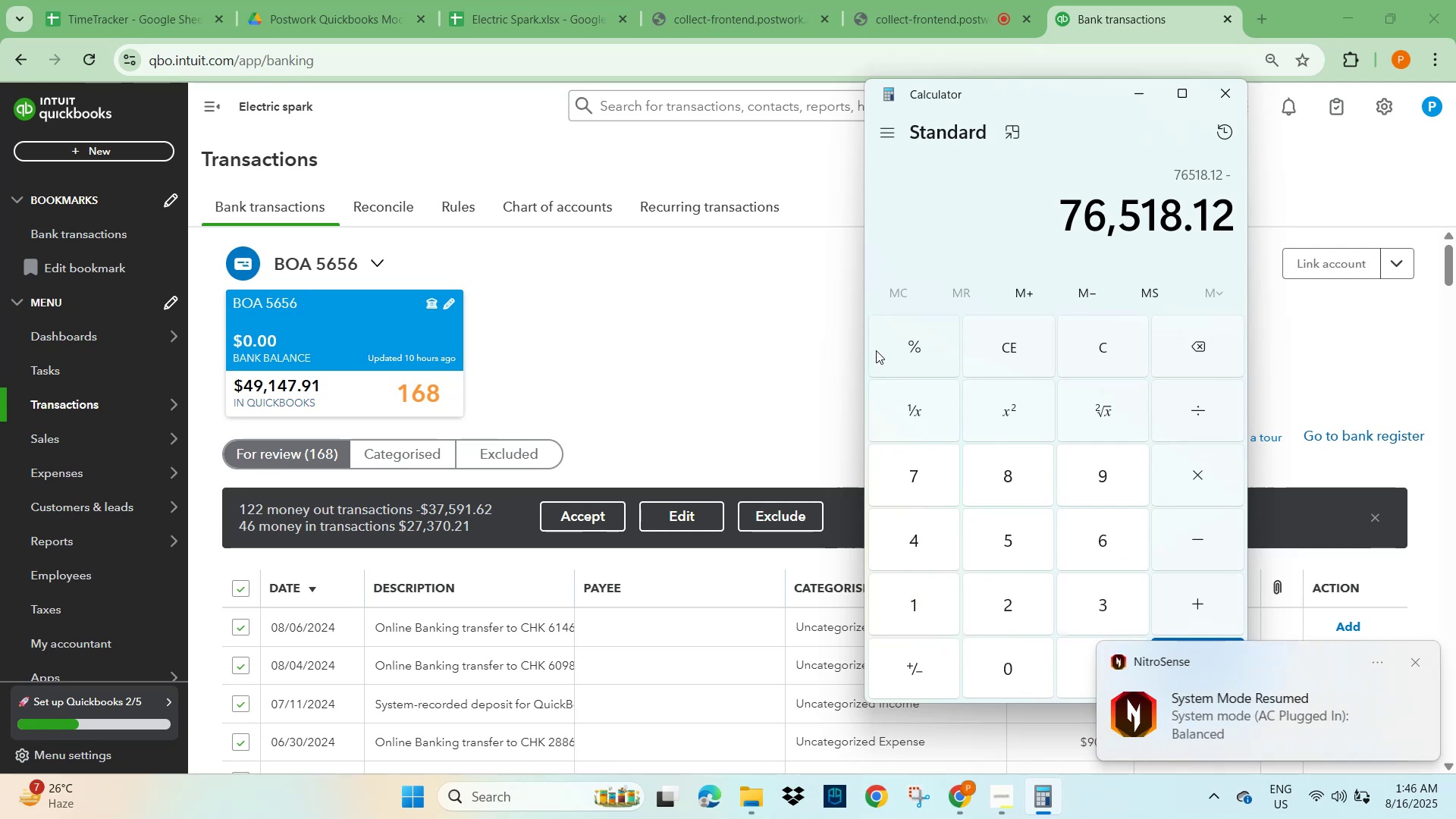 
key(Numpad3)
 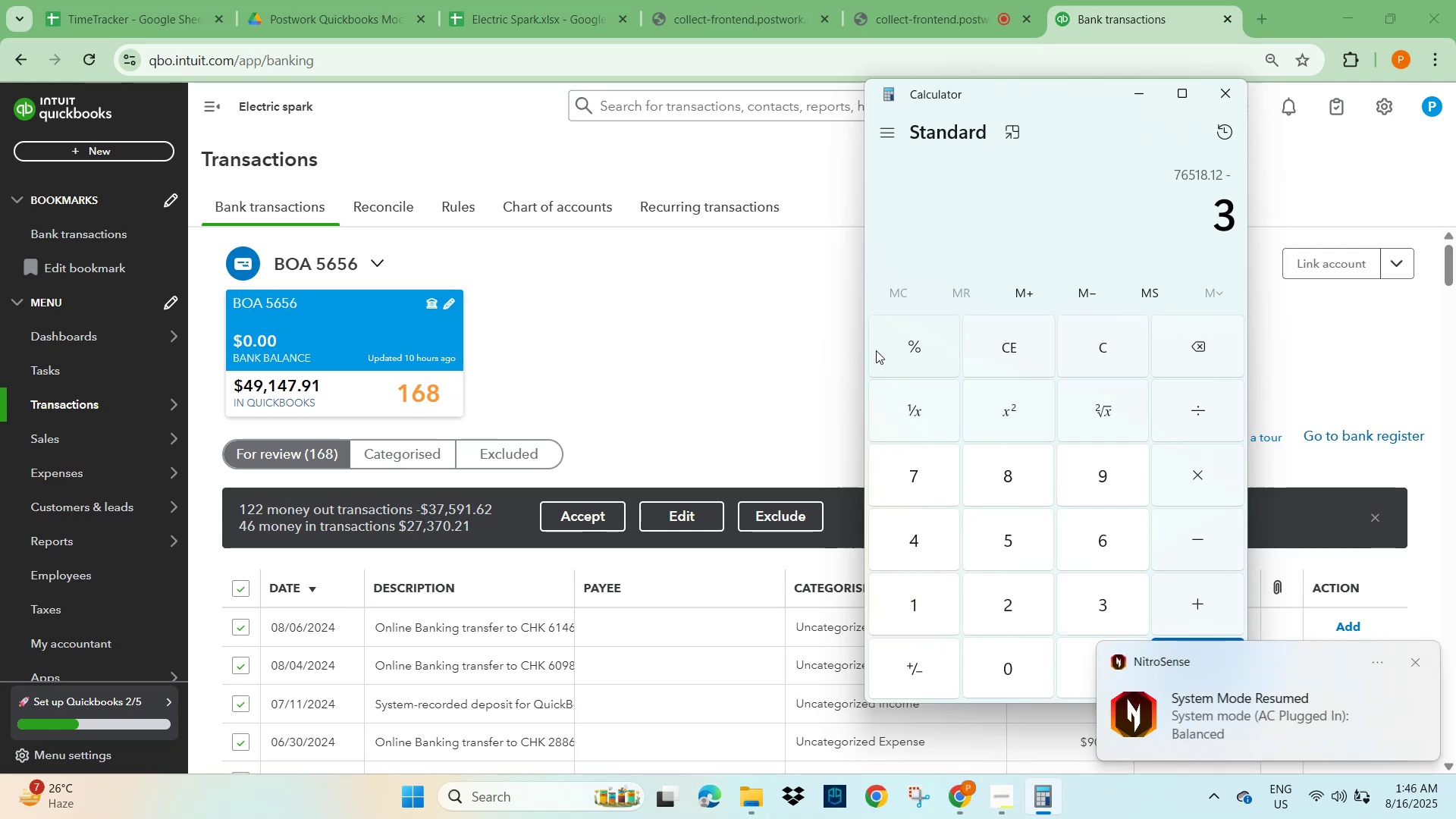 
key(Numpad7)
 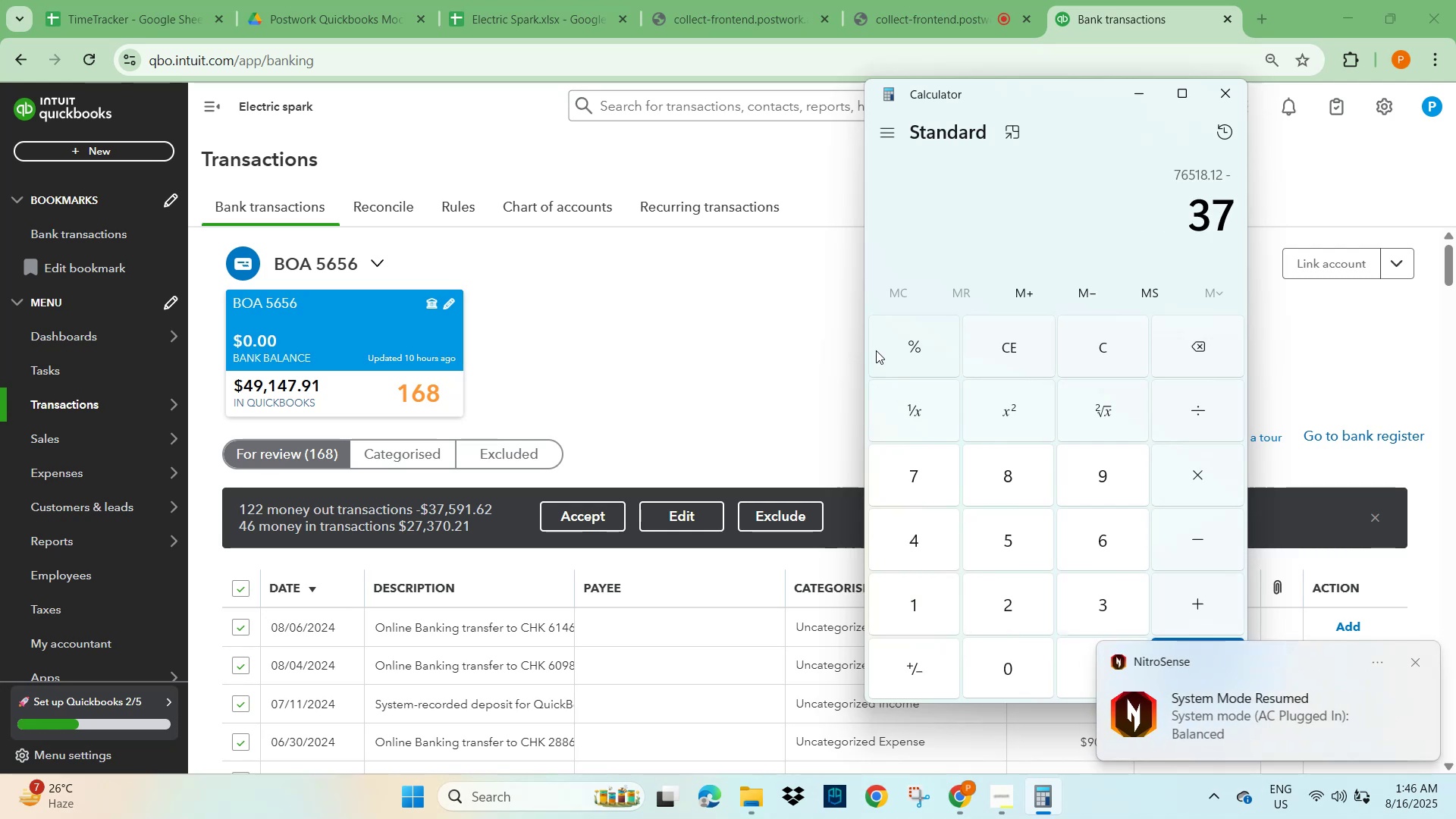 
key(Numpad5)
 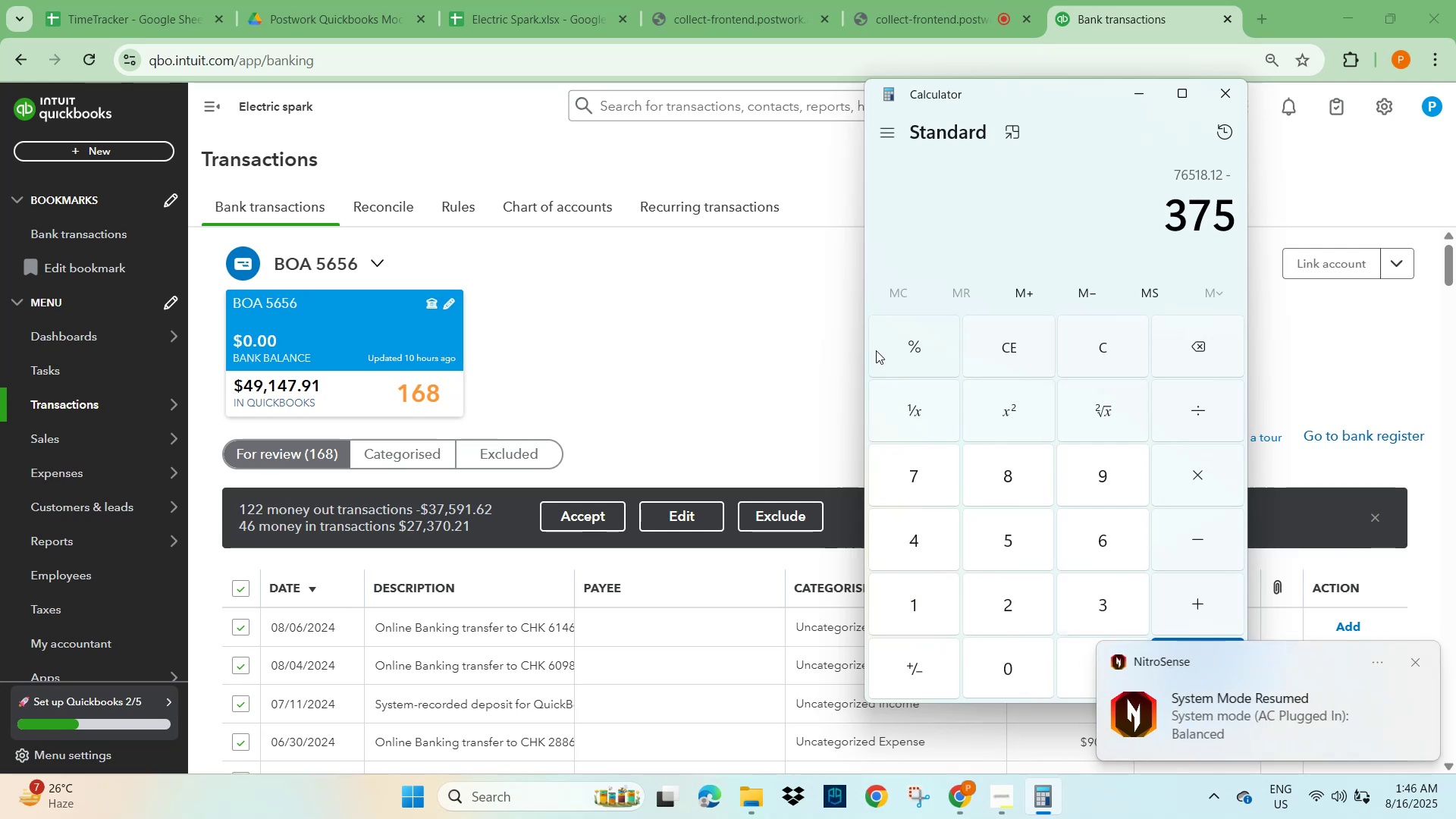 
key(Numpad9)
 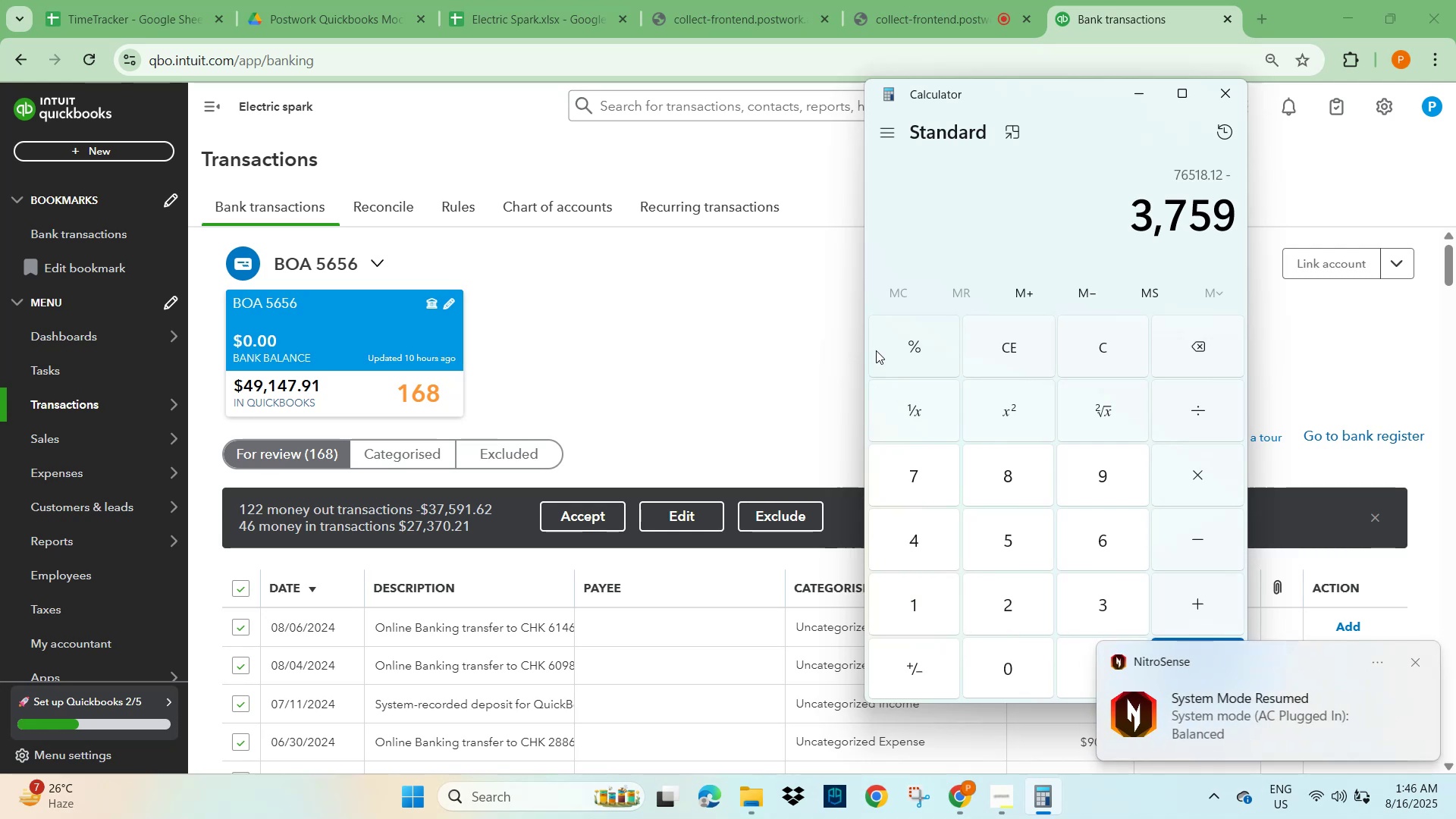 
key(Numpad1)
 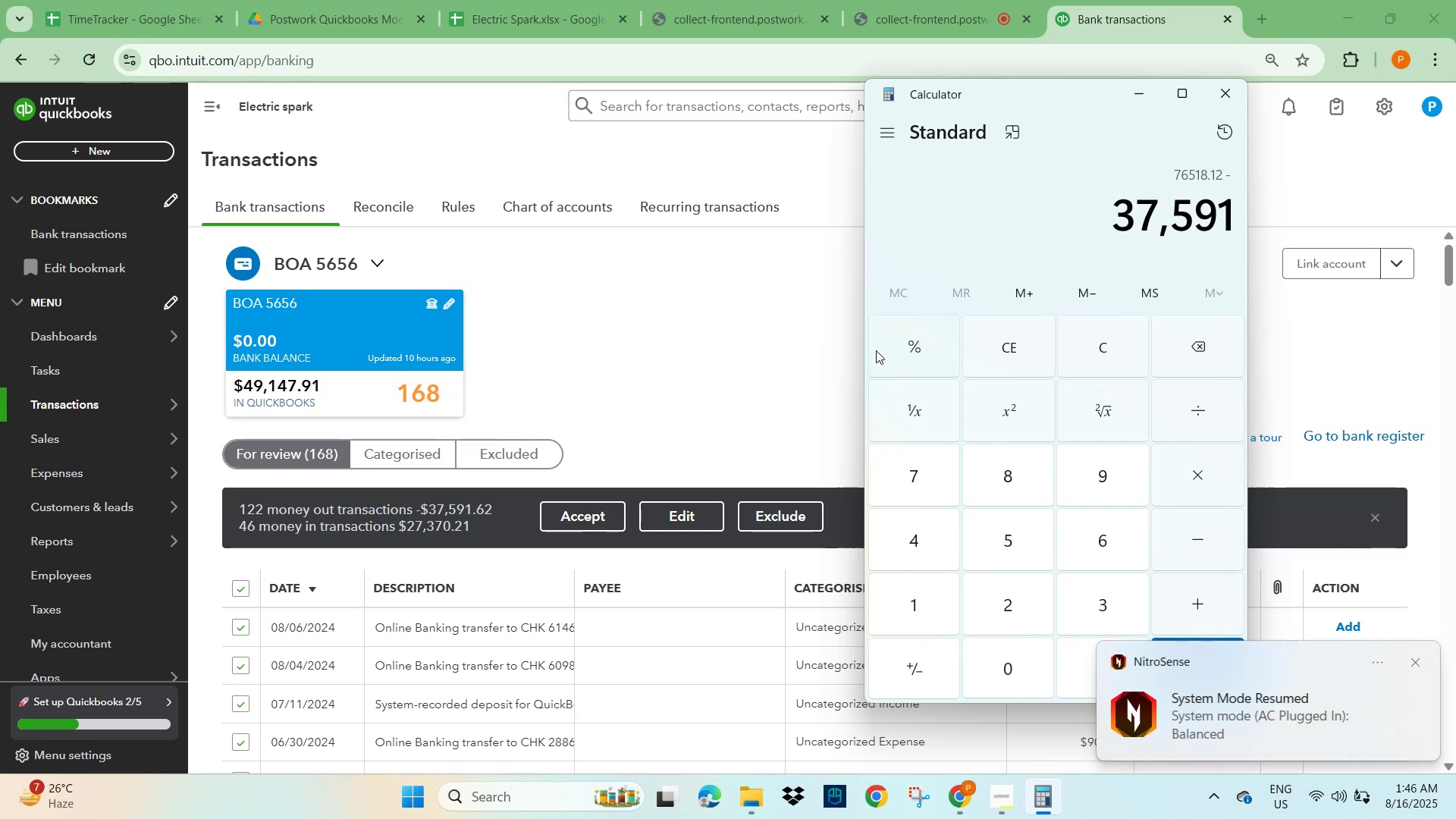 
key(NumpadDecimal)
 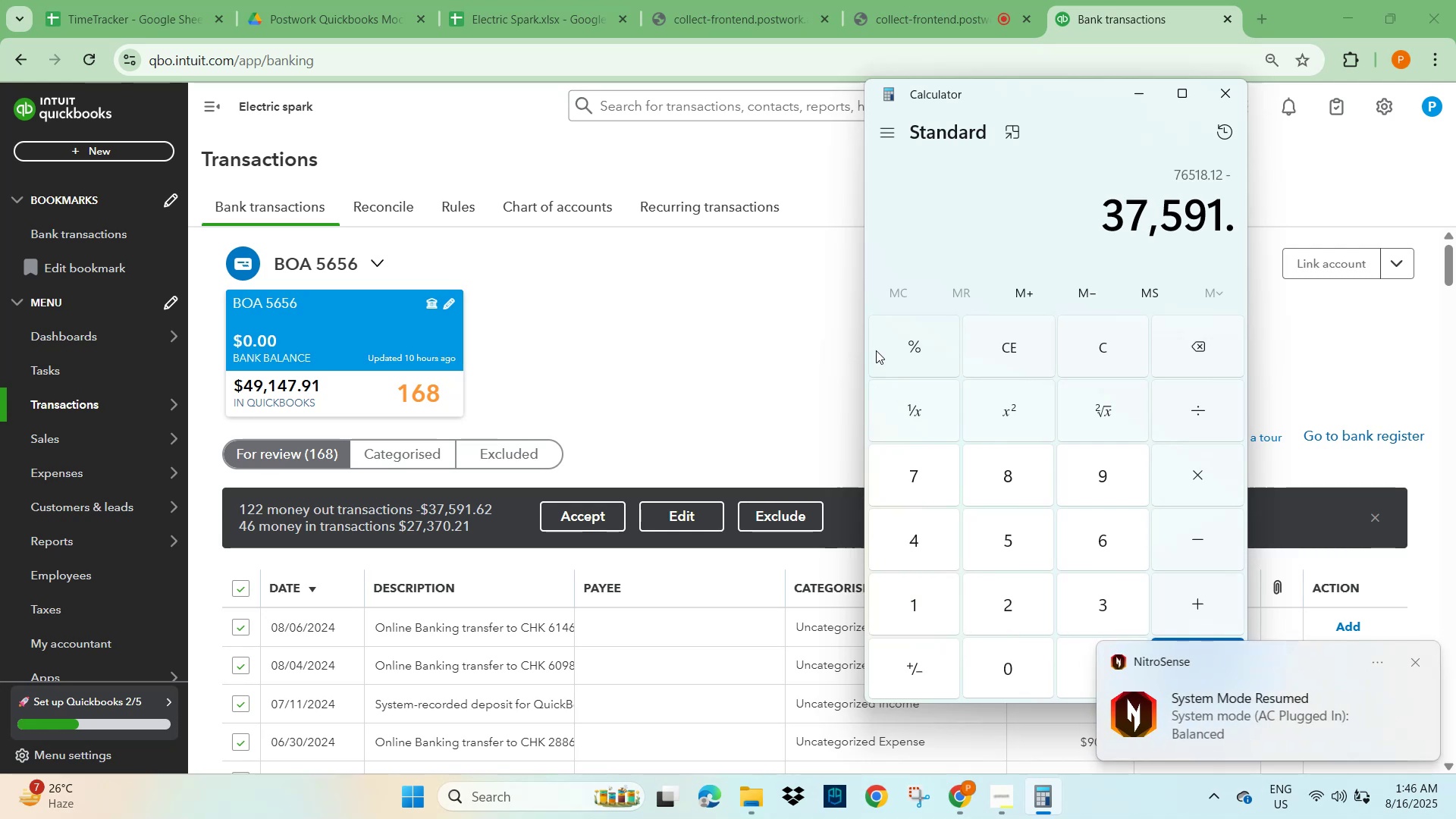 
key(Numpad6)
 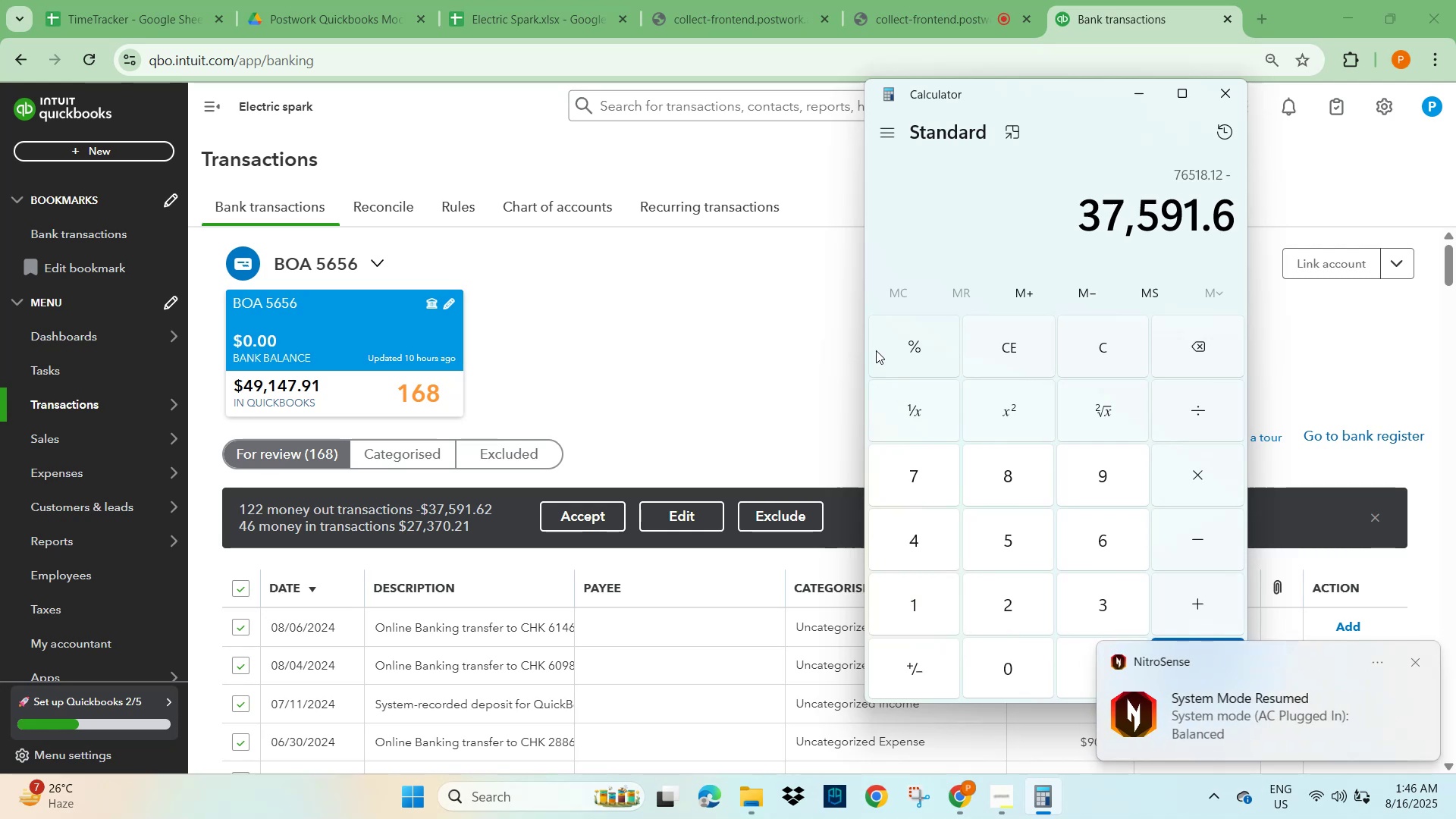 
key(Numpad2)
 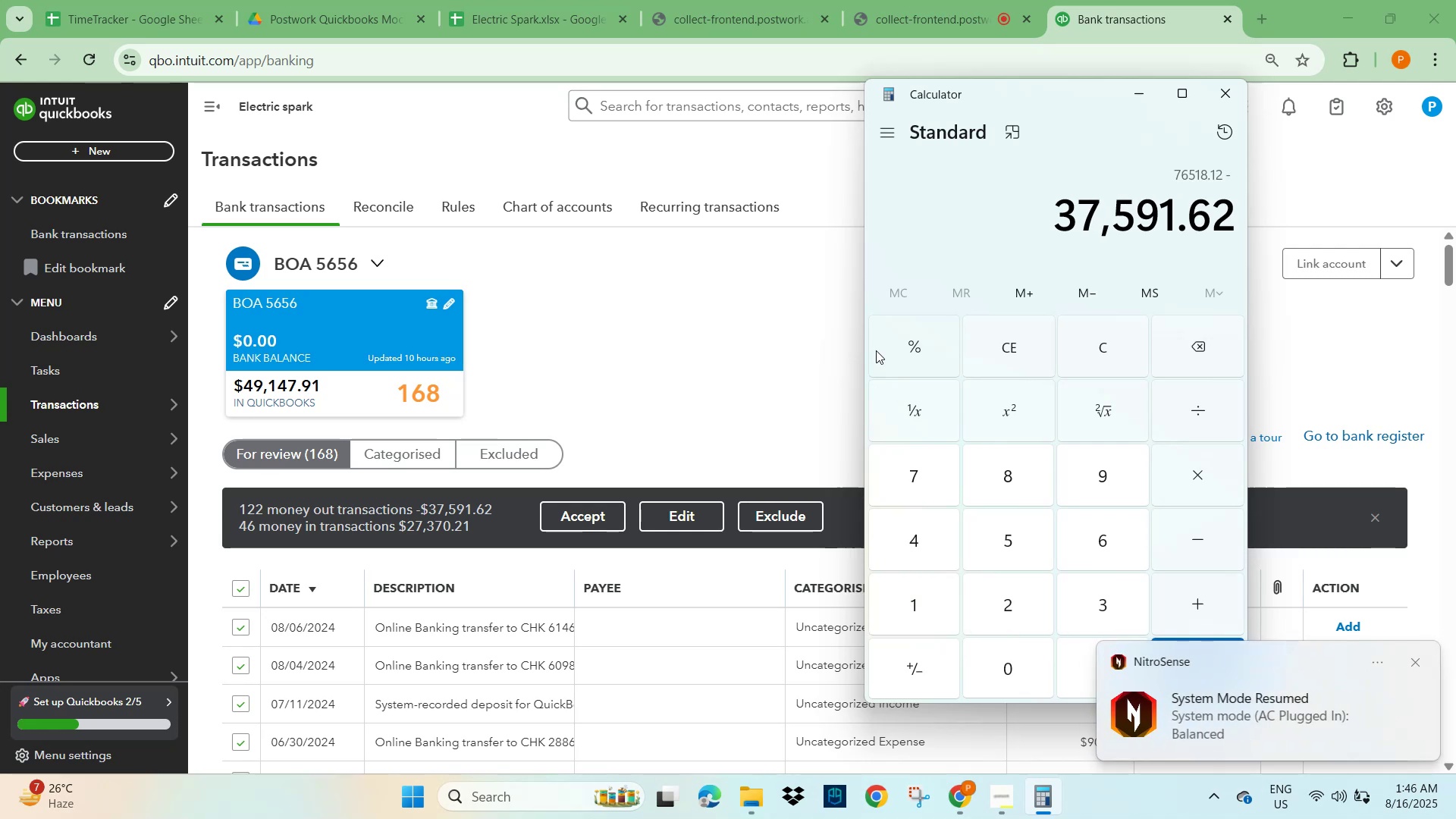 
key(NumpadEnter)
 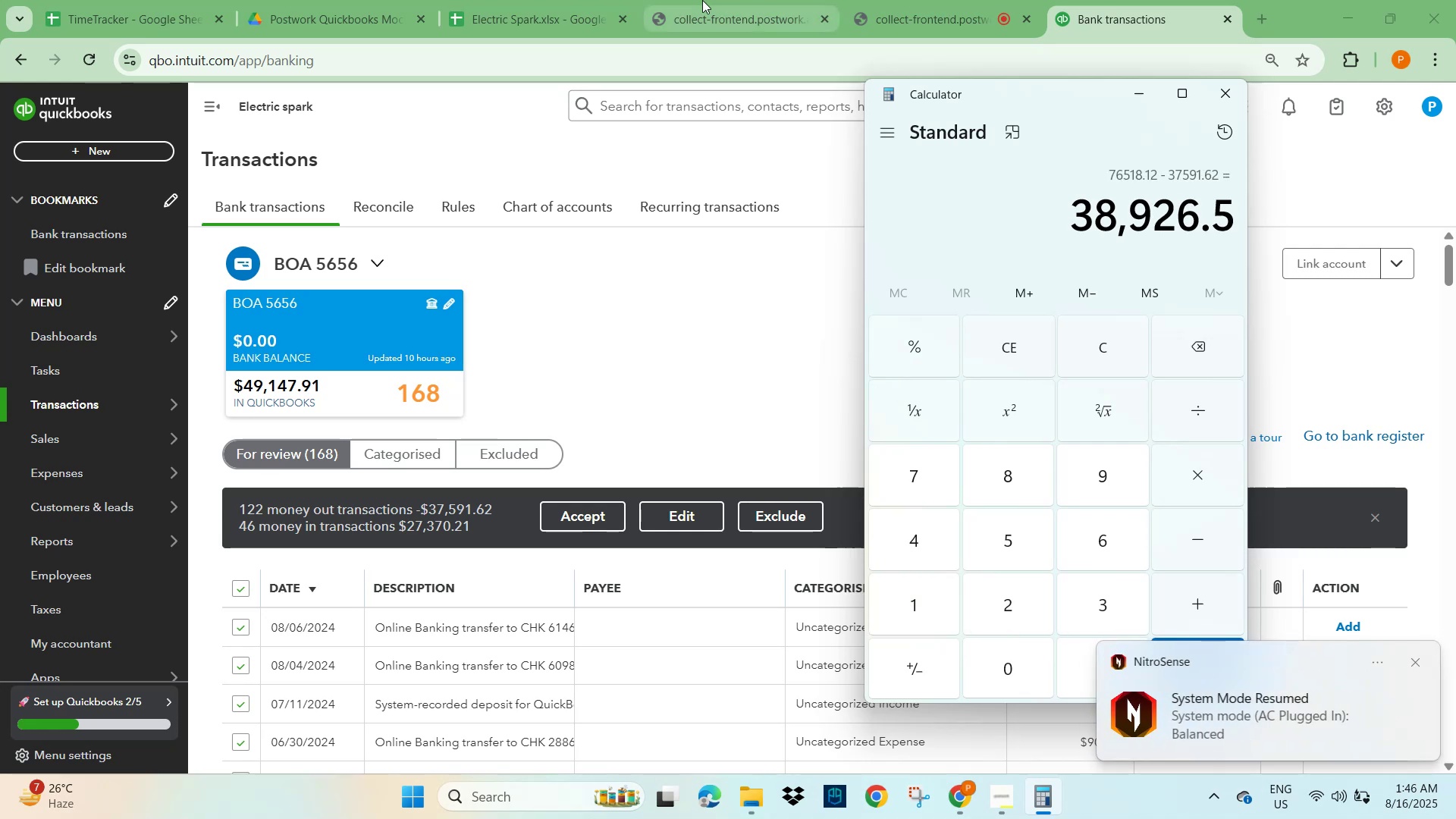 
left_click([538, 17])
 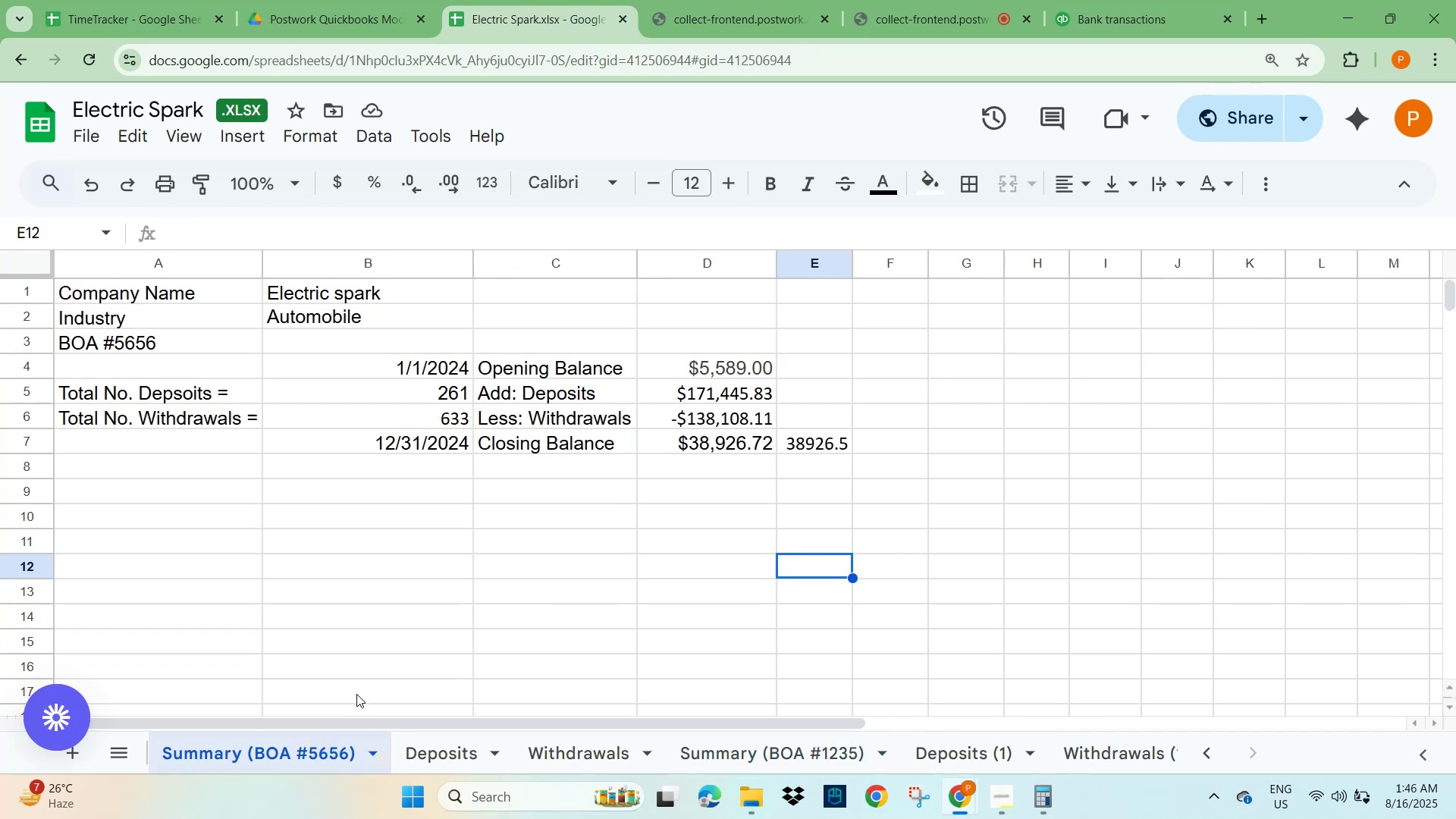 
left_click([1159, 0])
 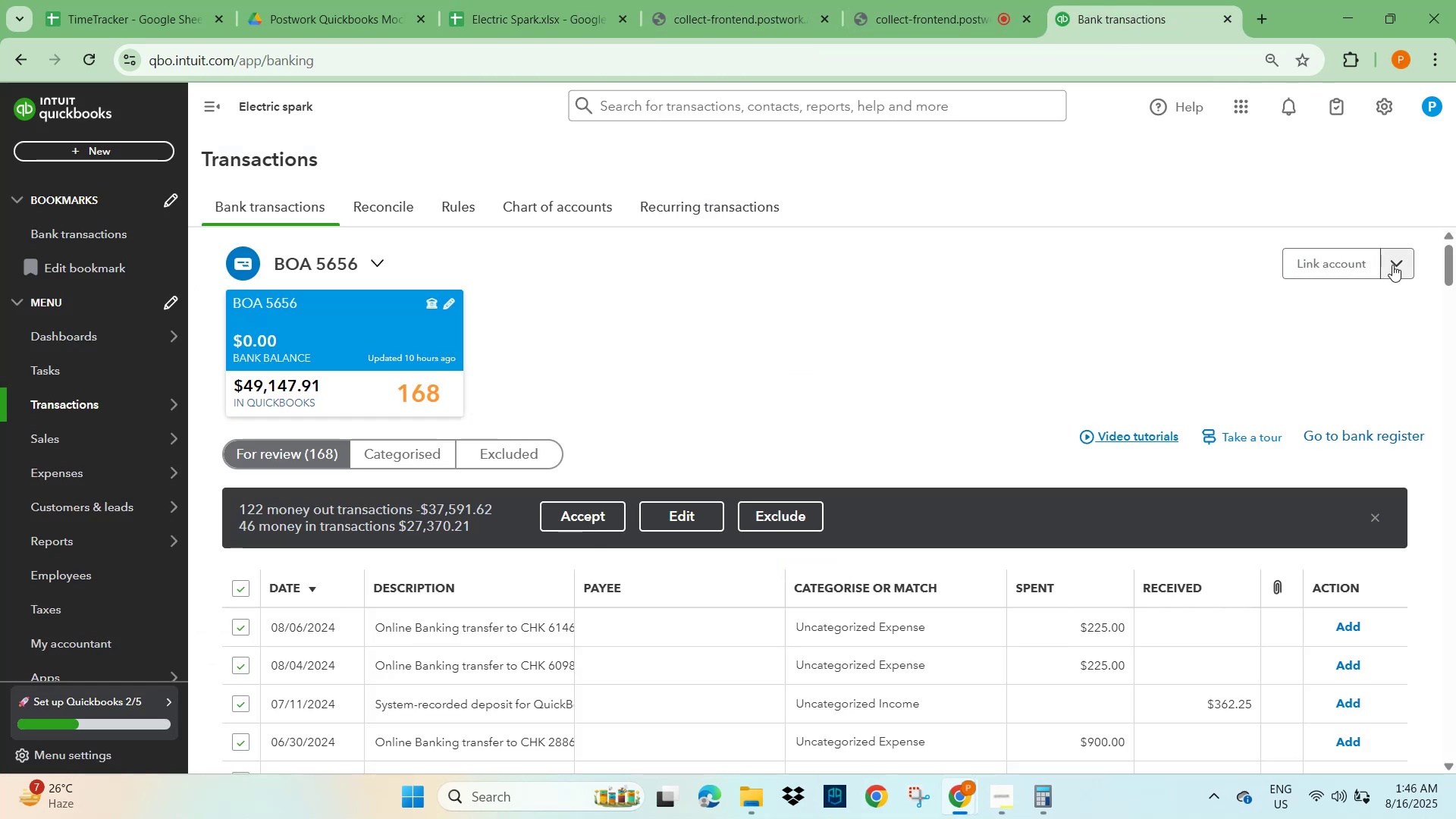 
left_click([1326, 266])
 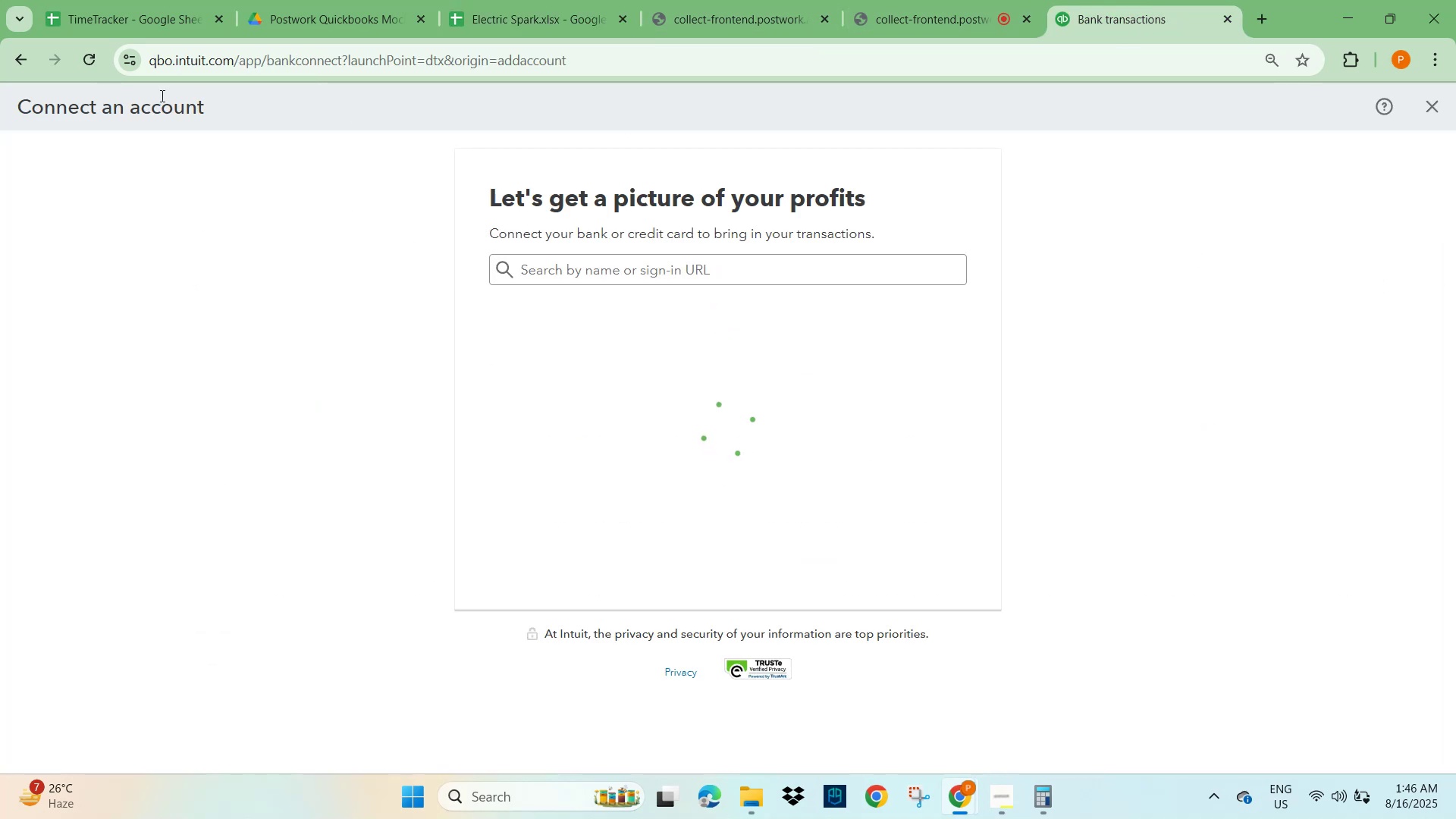 
left_click([18, 56])
 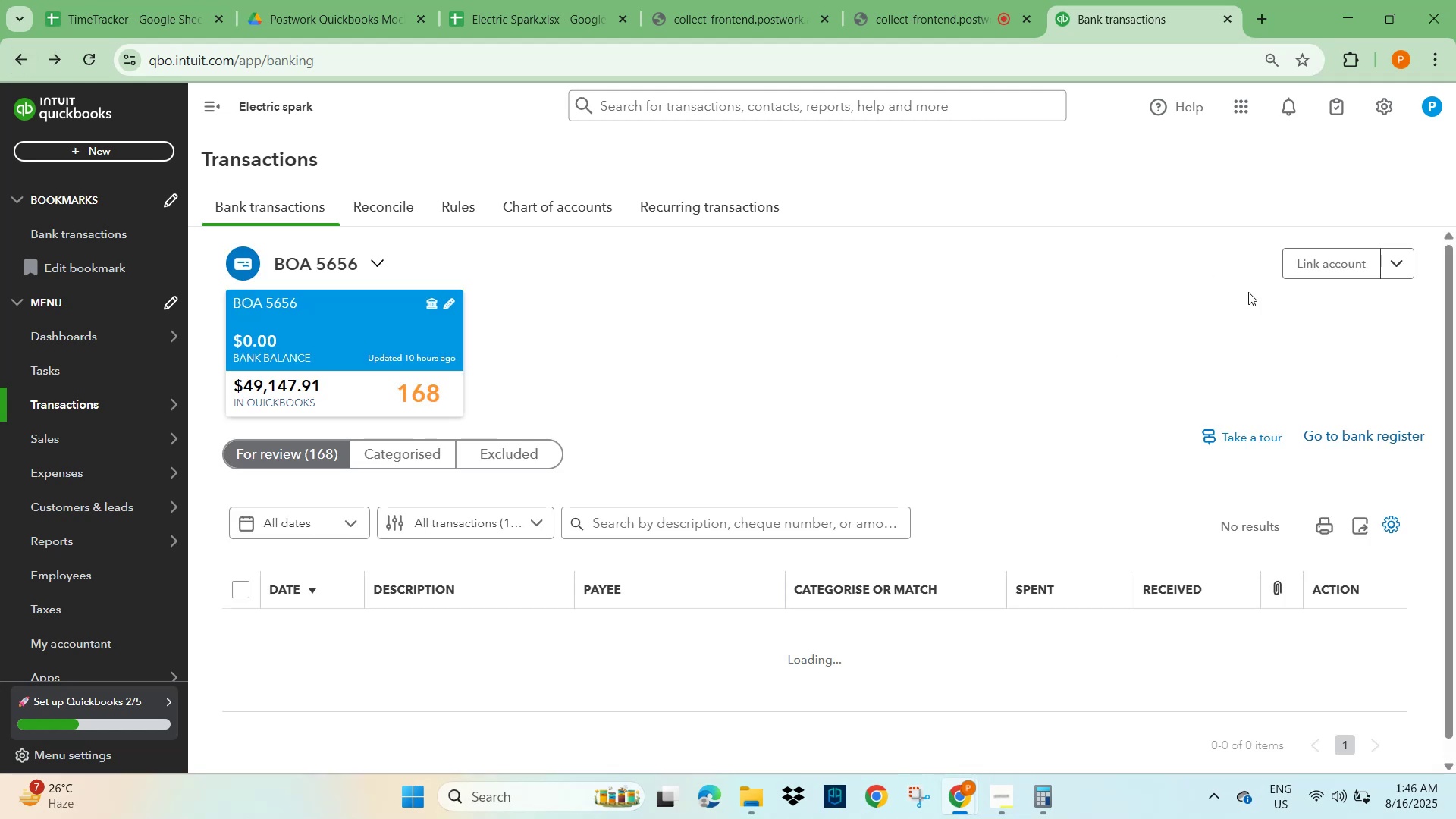 
left_click([1403, 265])
 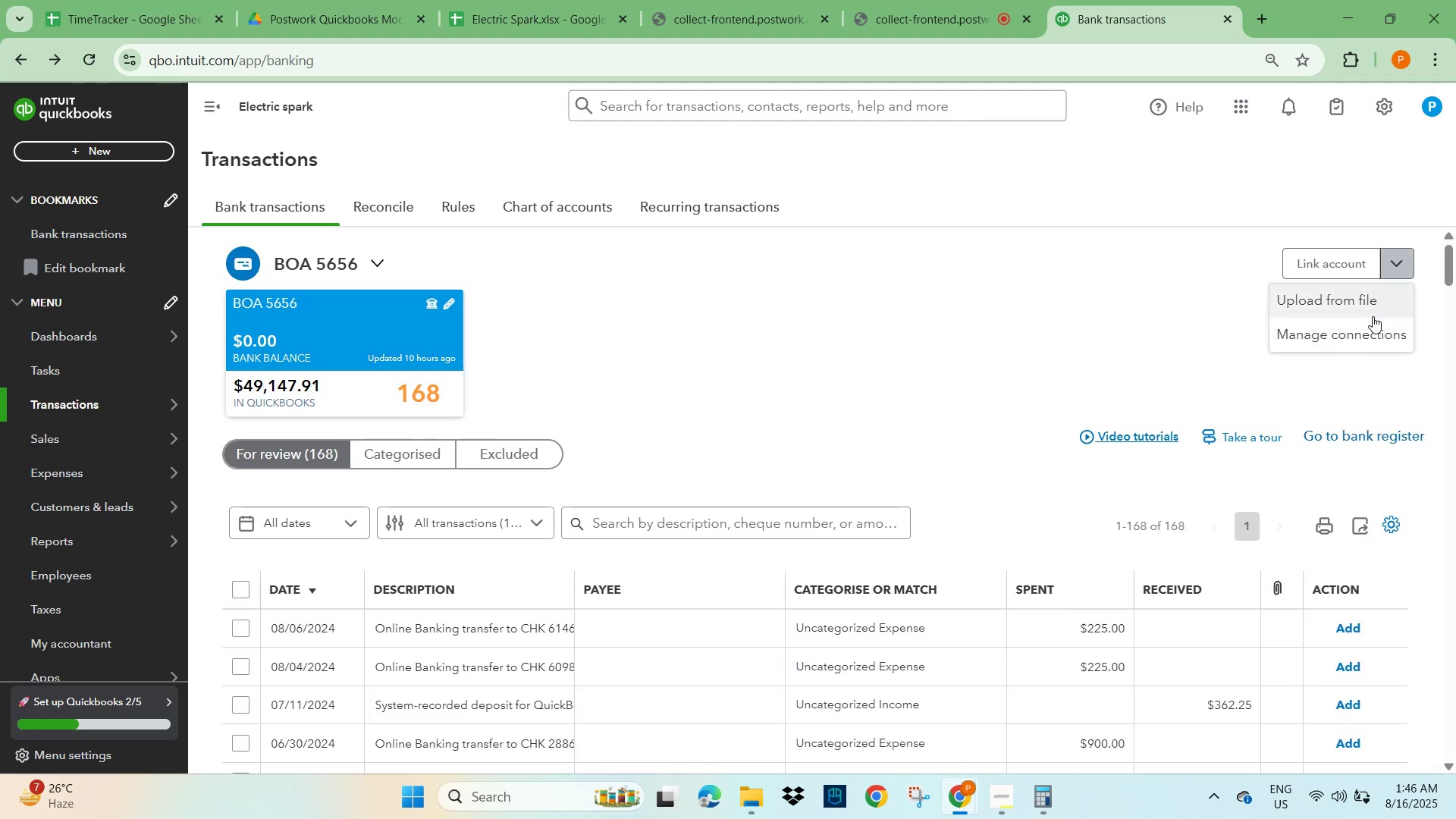 
left_click([1354, 309])
 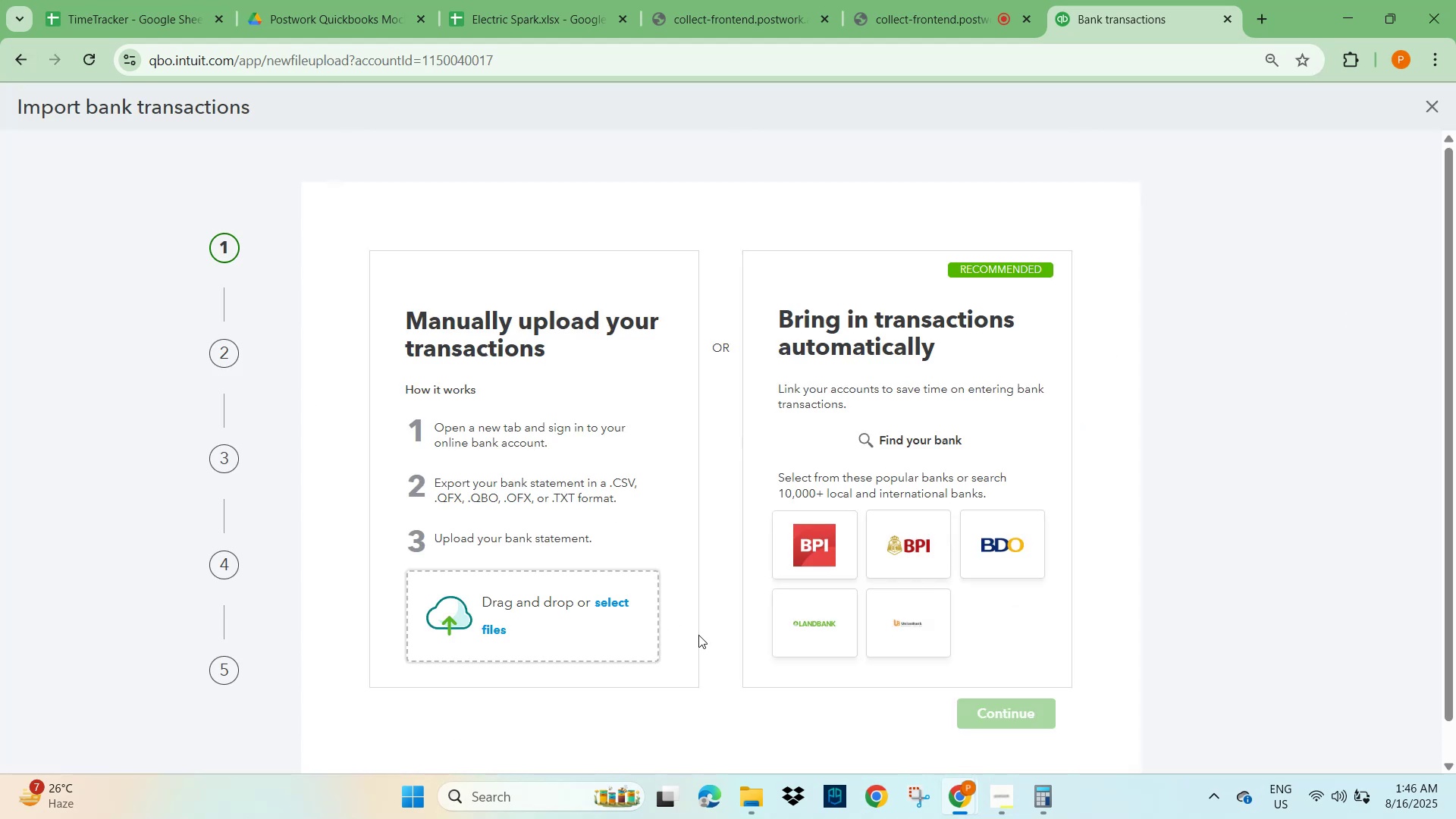 
left_click([610, 606])
 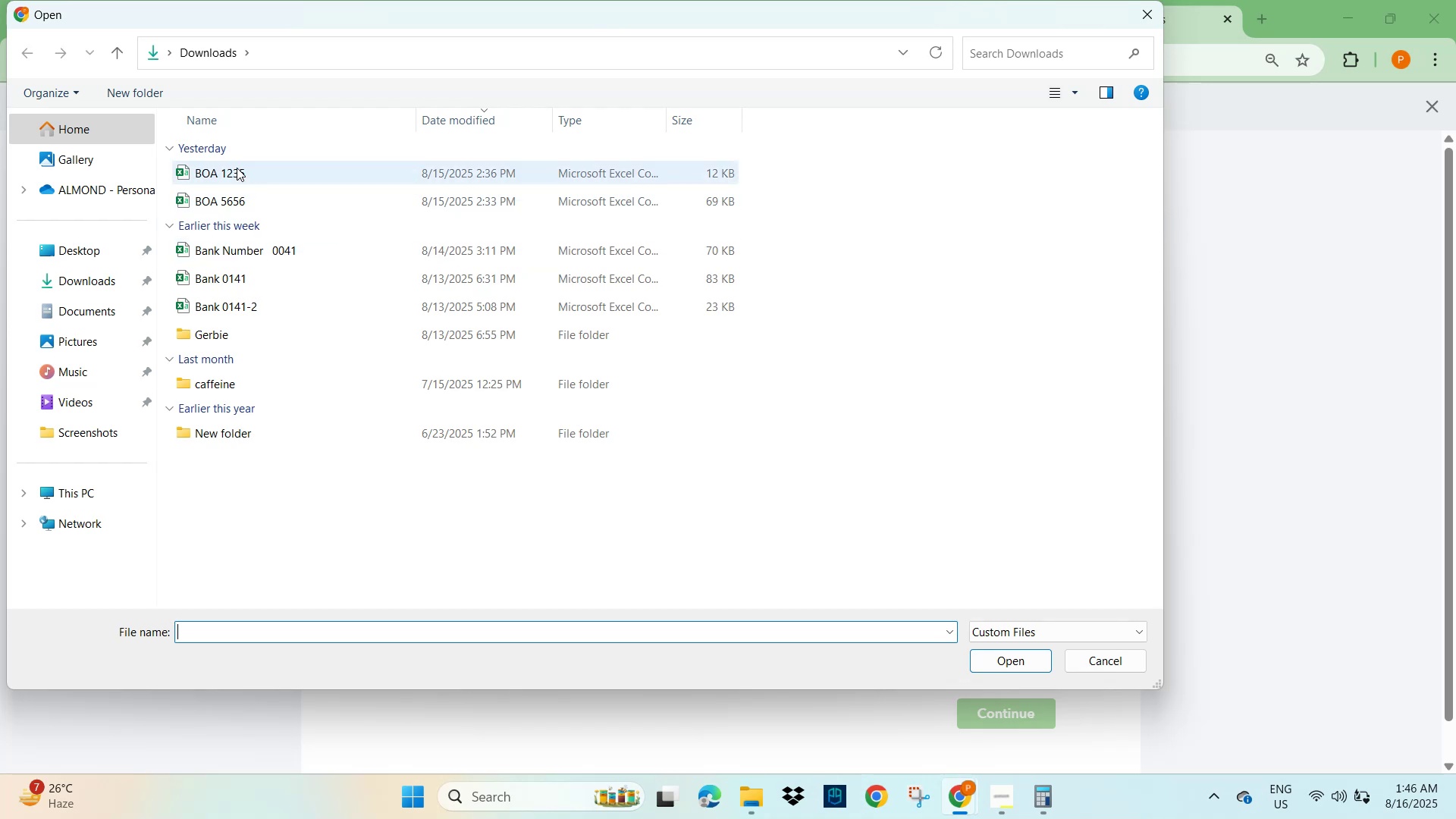 
wait(7.17)
 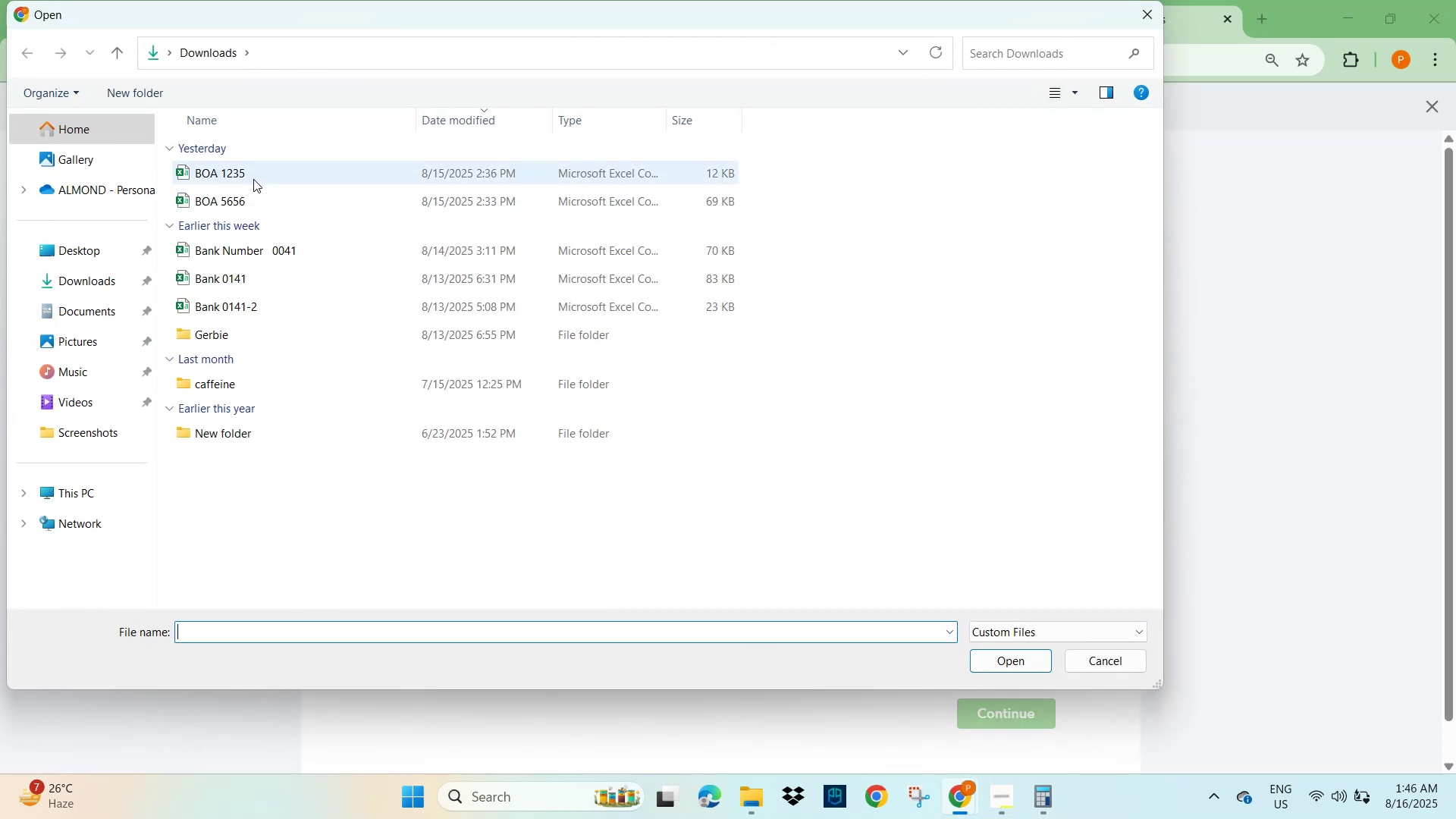 
left_click([1021, 664])
 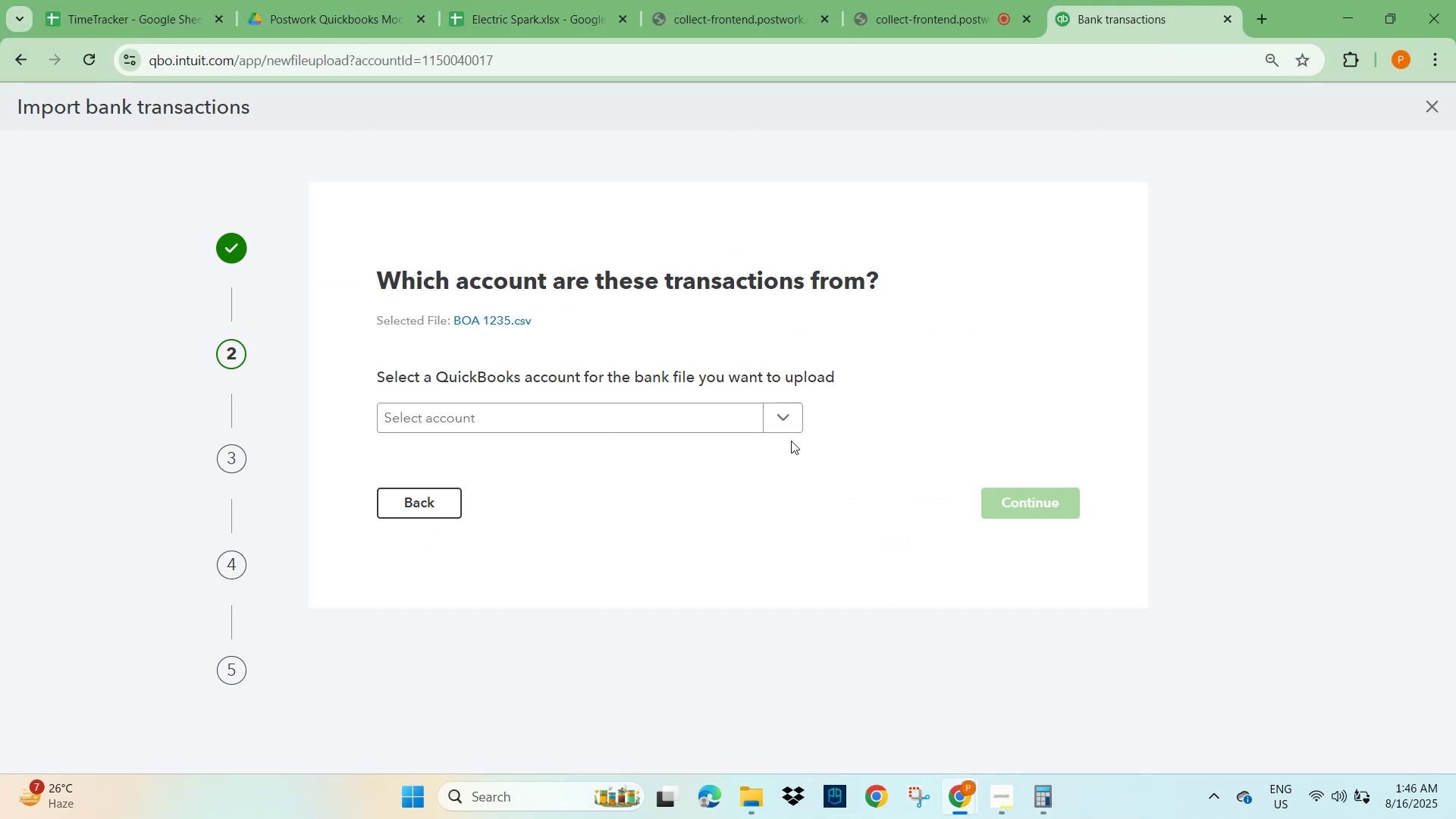 
left_click([550, 495])
 